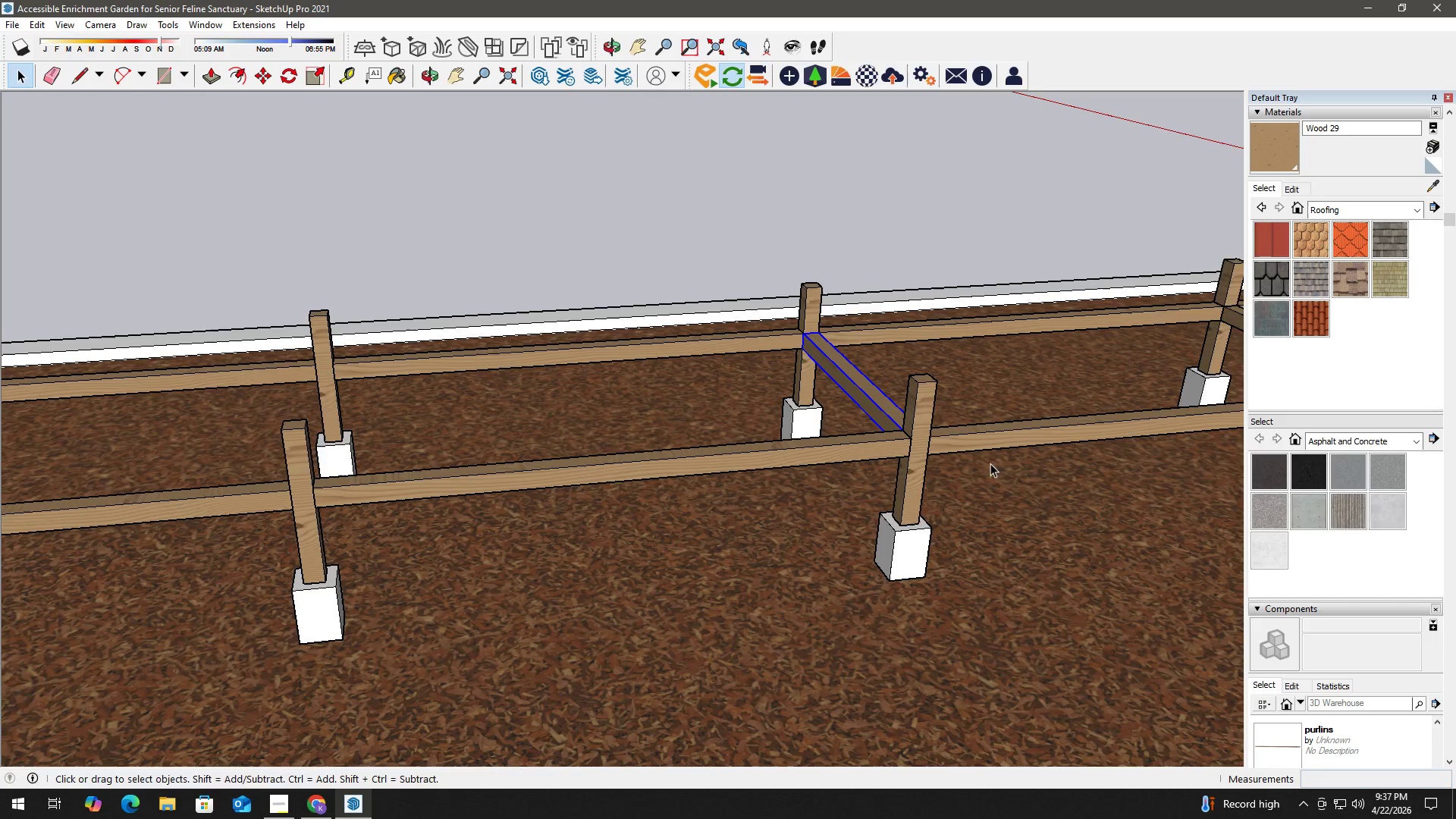 
scroll: coordinate [990, 463], scroll_direction: up, amount: 1.0
 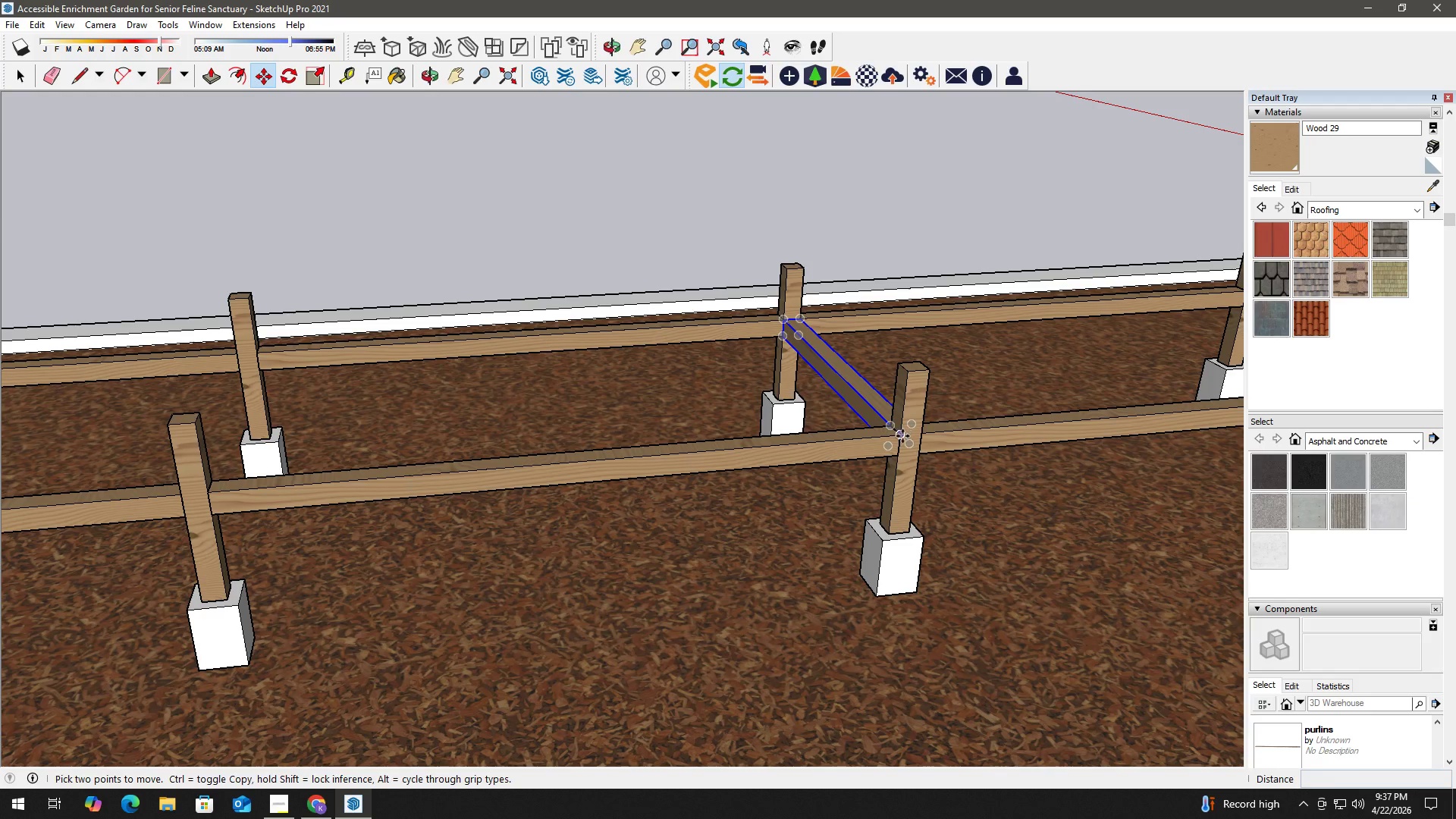 
left_click([902, 436])
 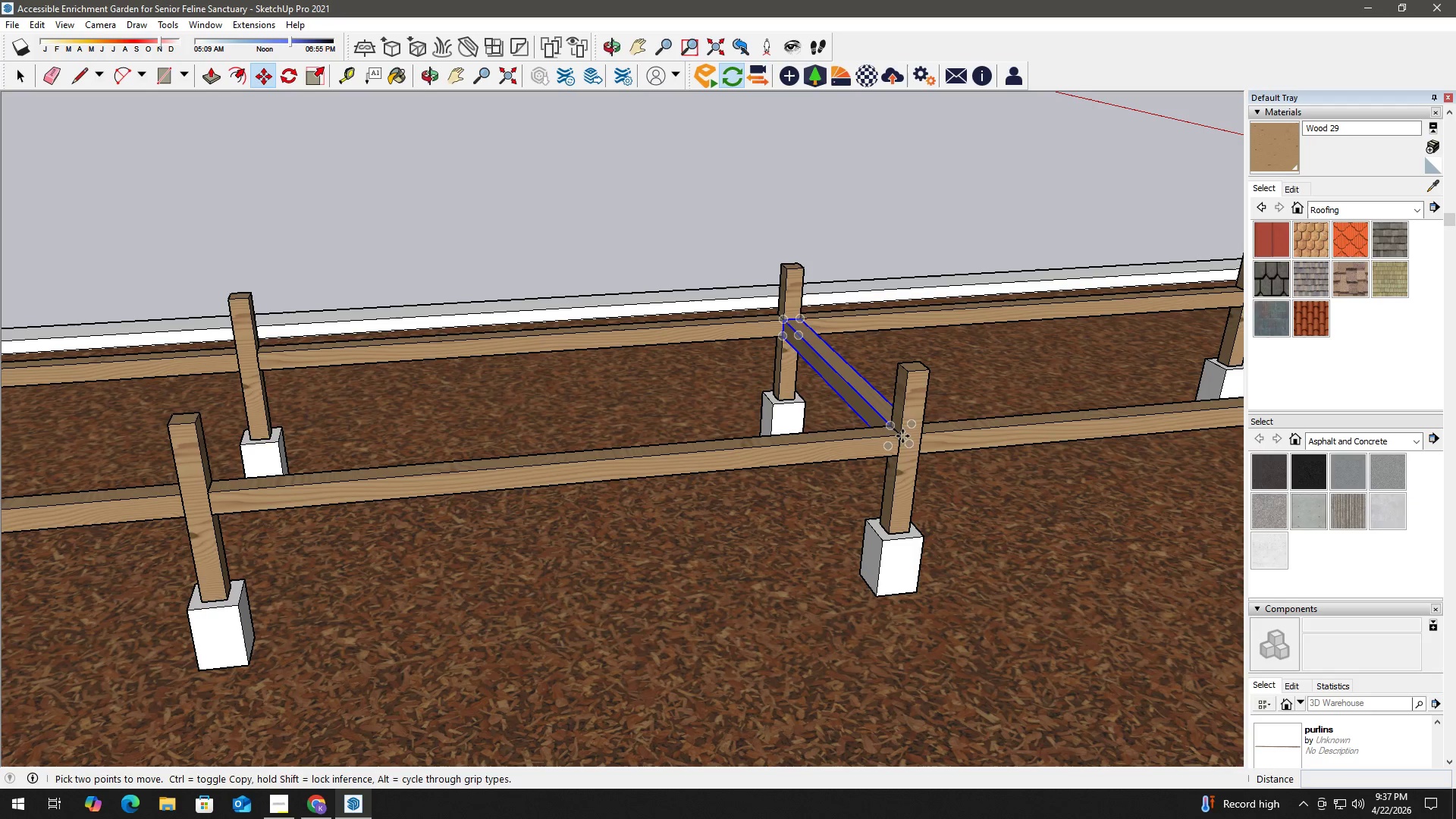 
key(Control+ControlLeft)
 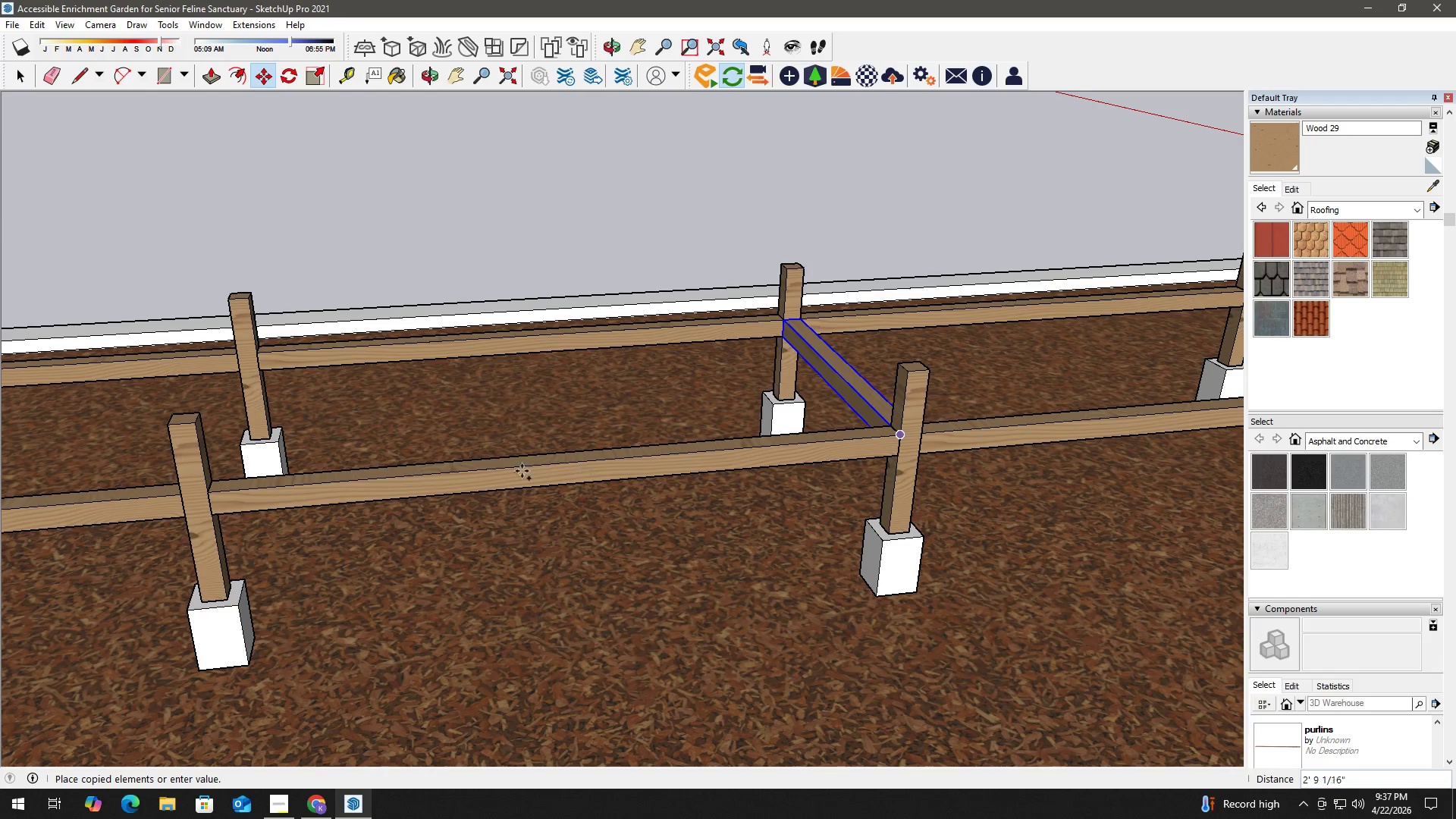 
key(Shift+ShiftLeft)
 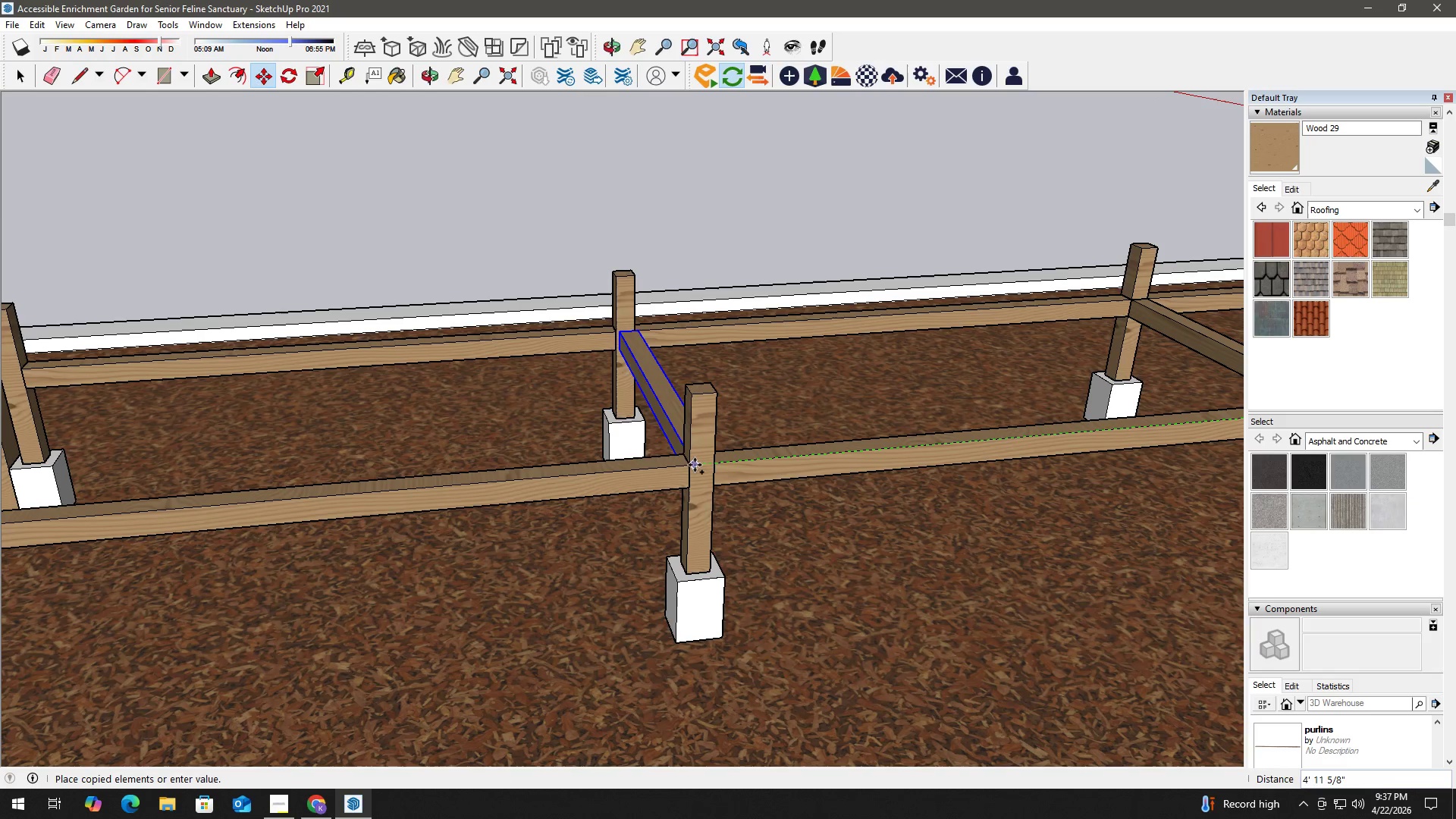 
left_click([692, 464])
 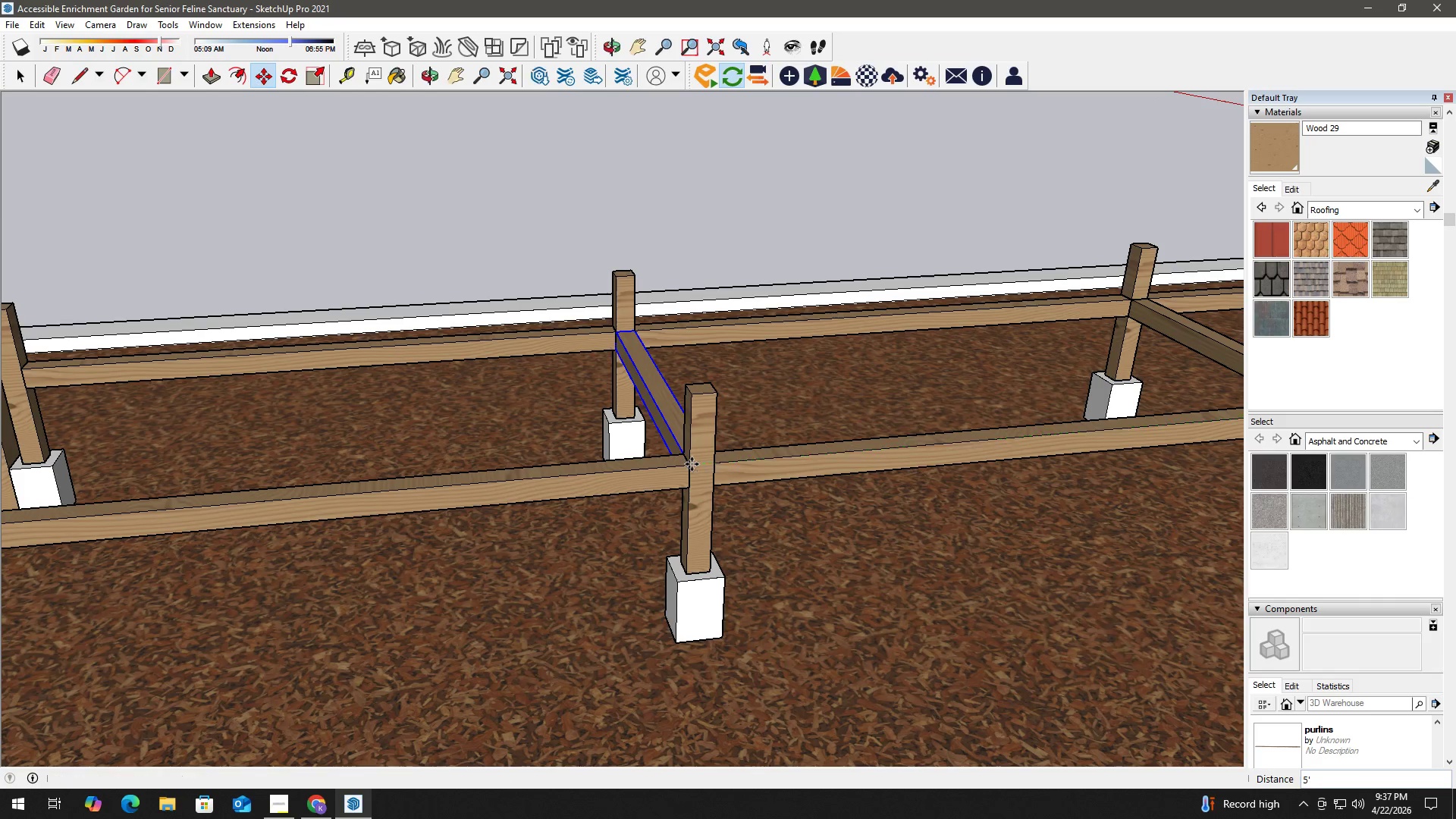 
key(Space)
 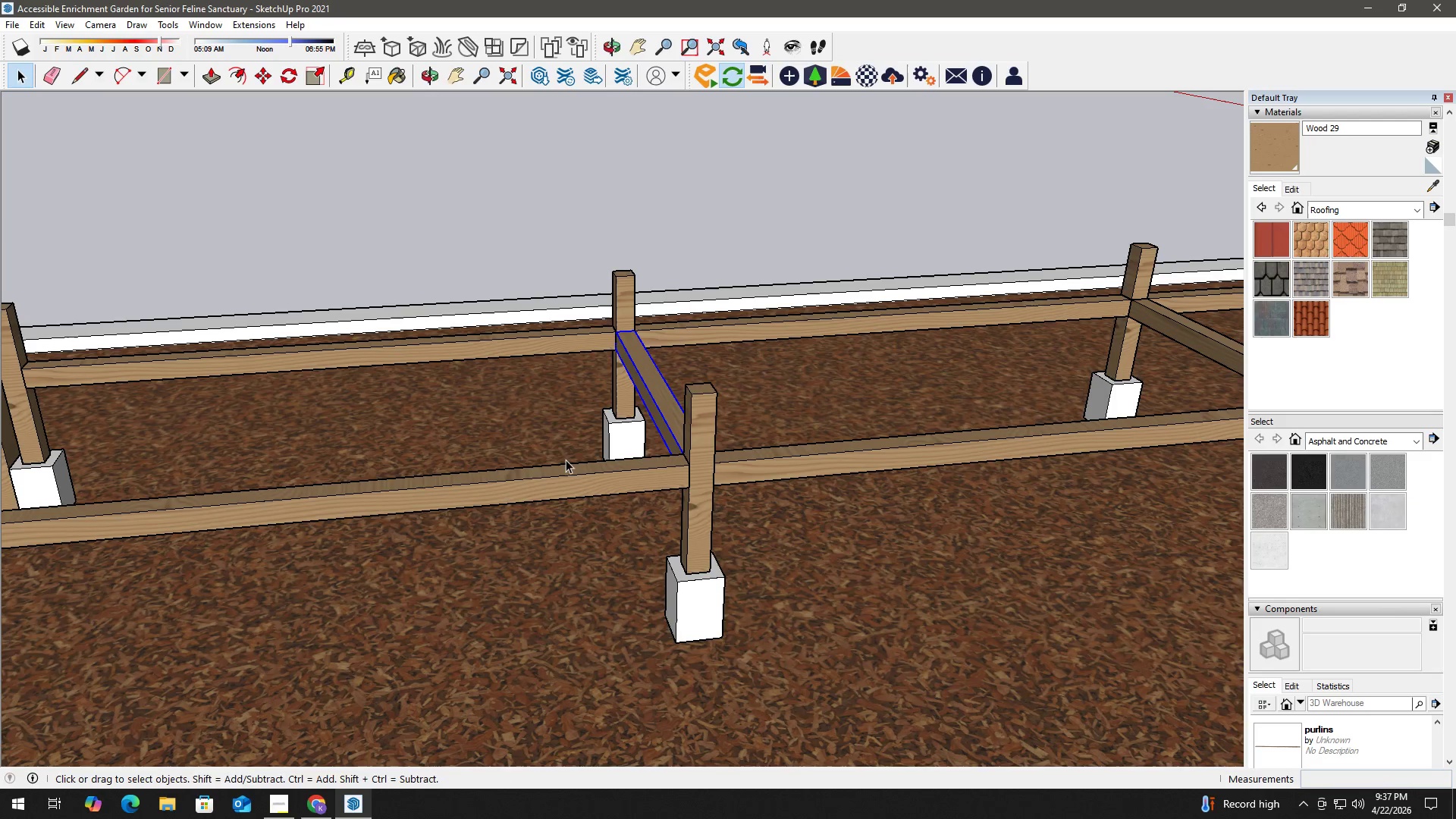 
key(H)
 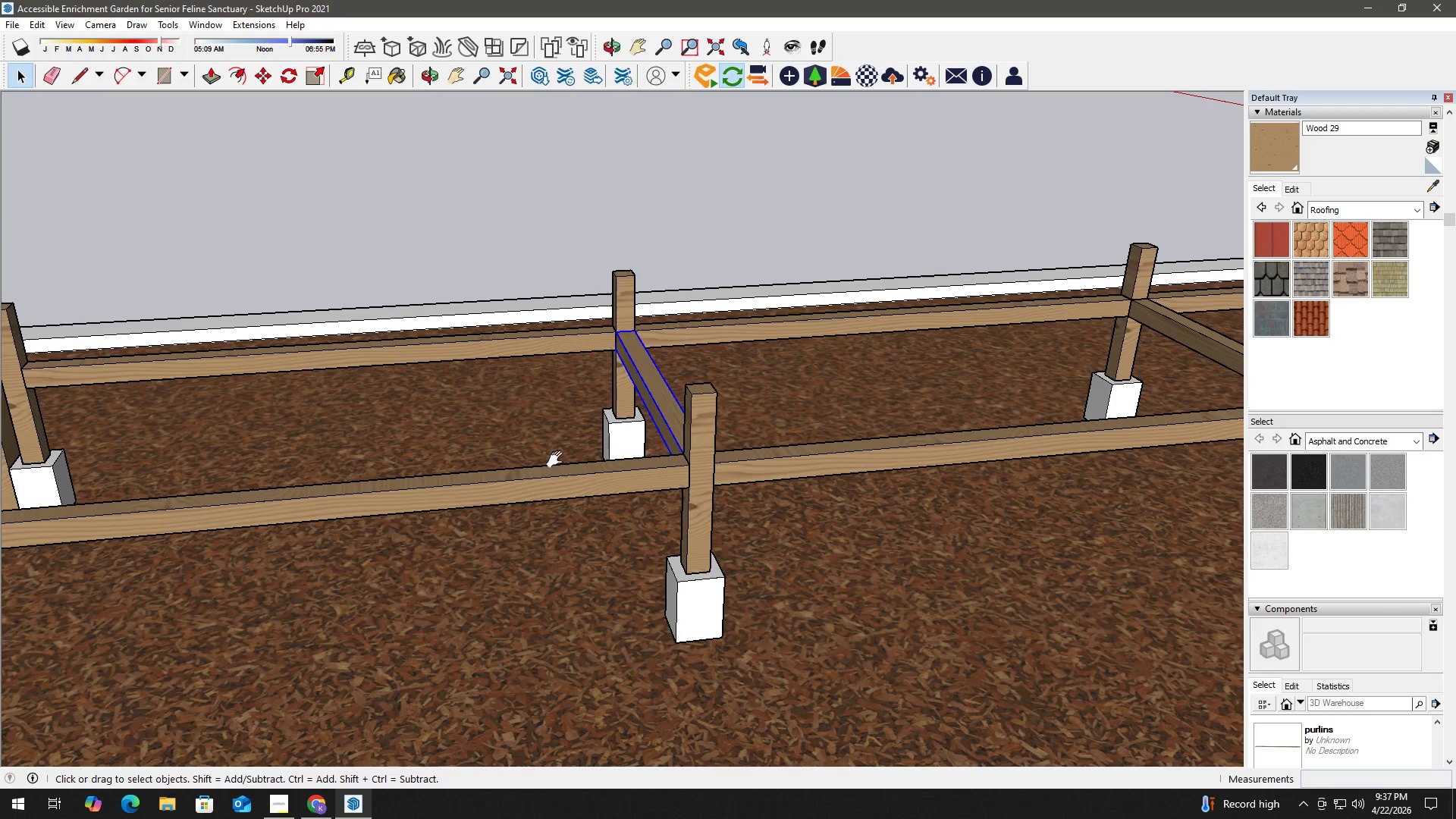 
left_click_drag(start_coordinate=[558, 460], to_coordinate=[827, 442])
 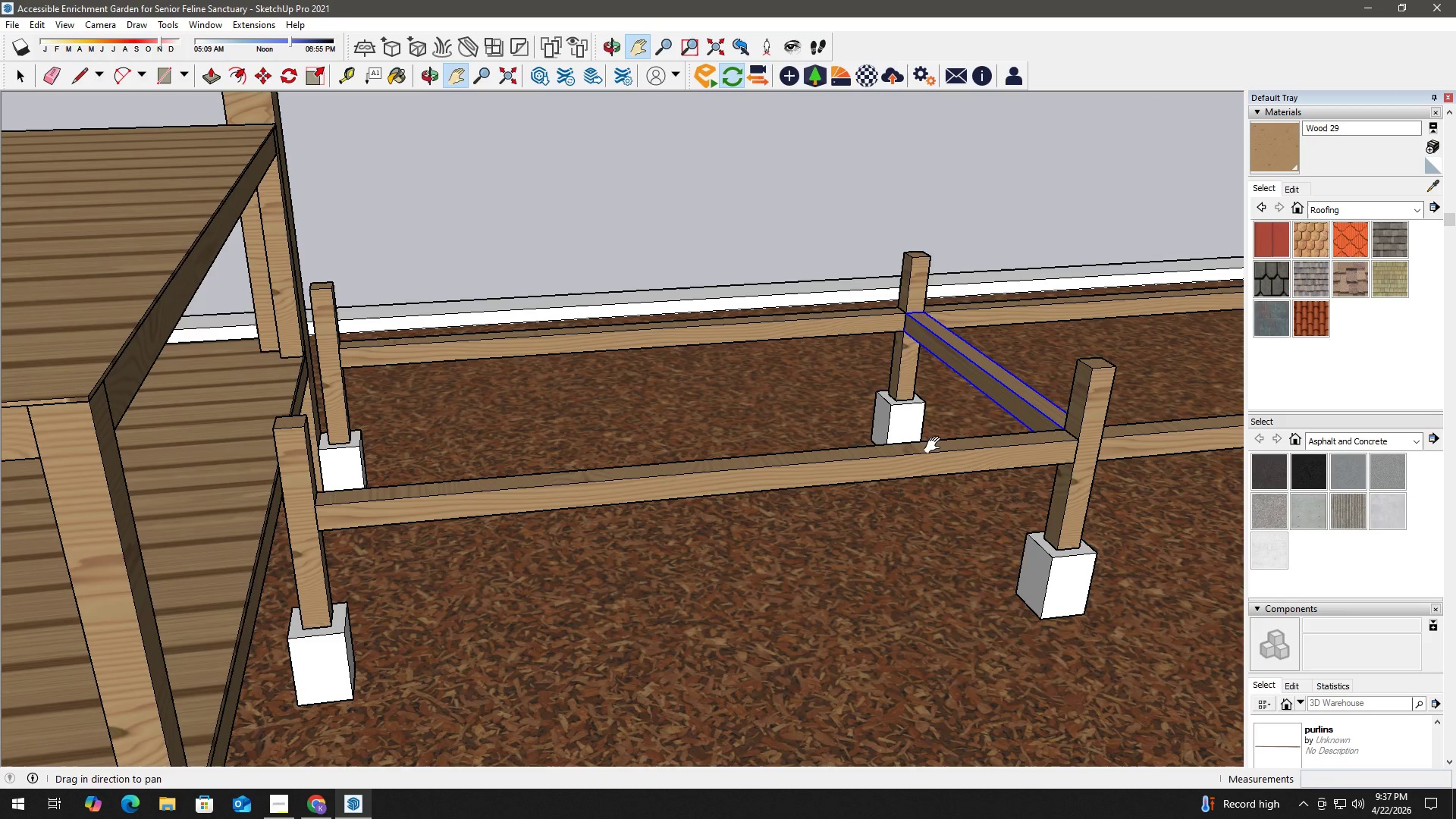 
key(Space)
 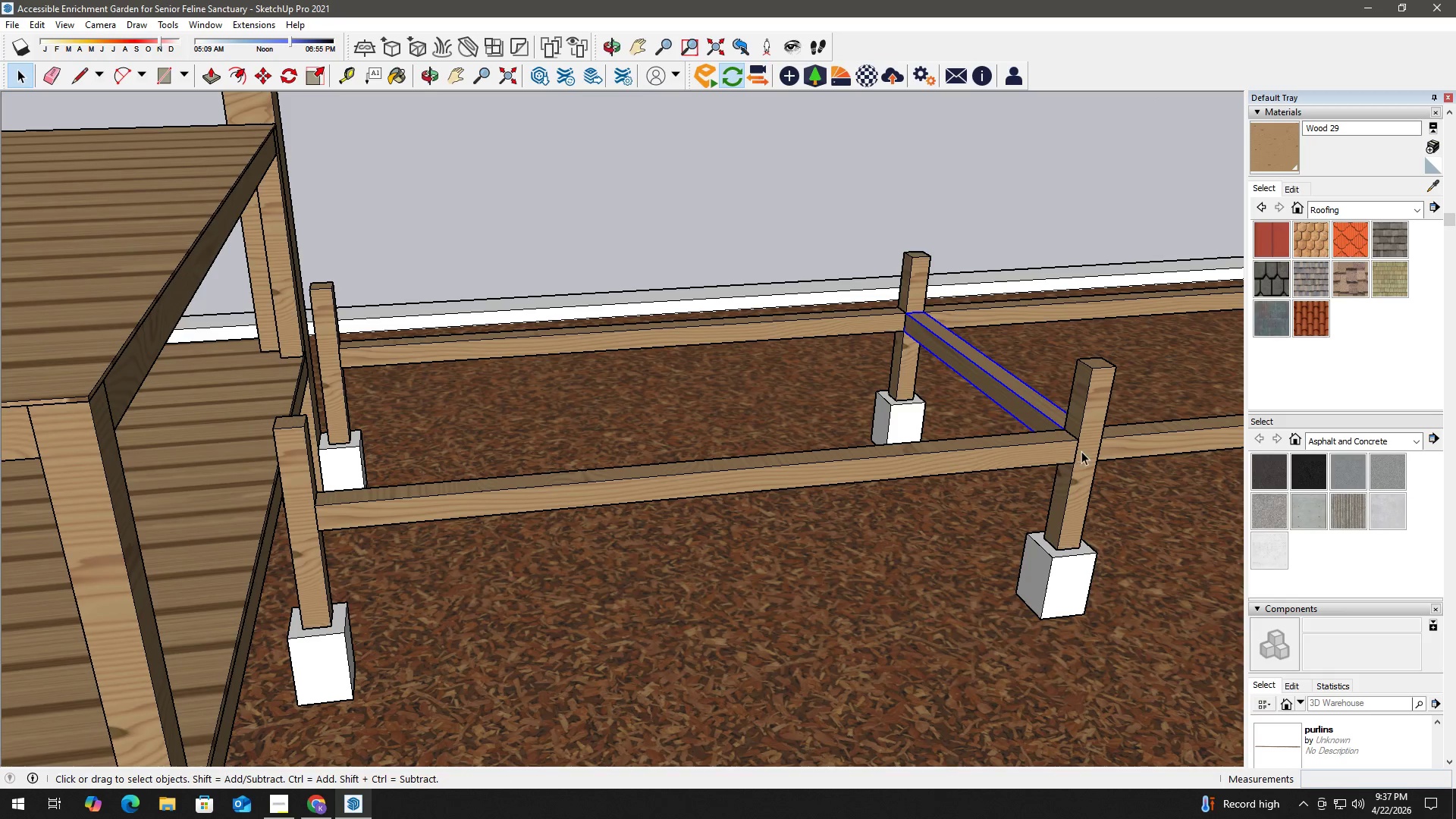 
key(M)
 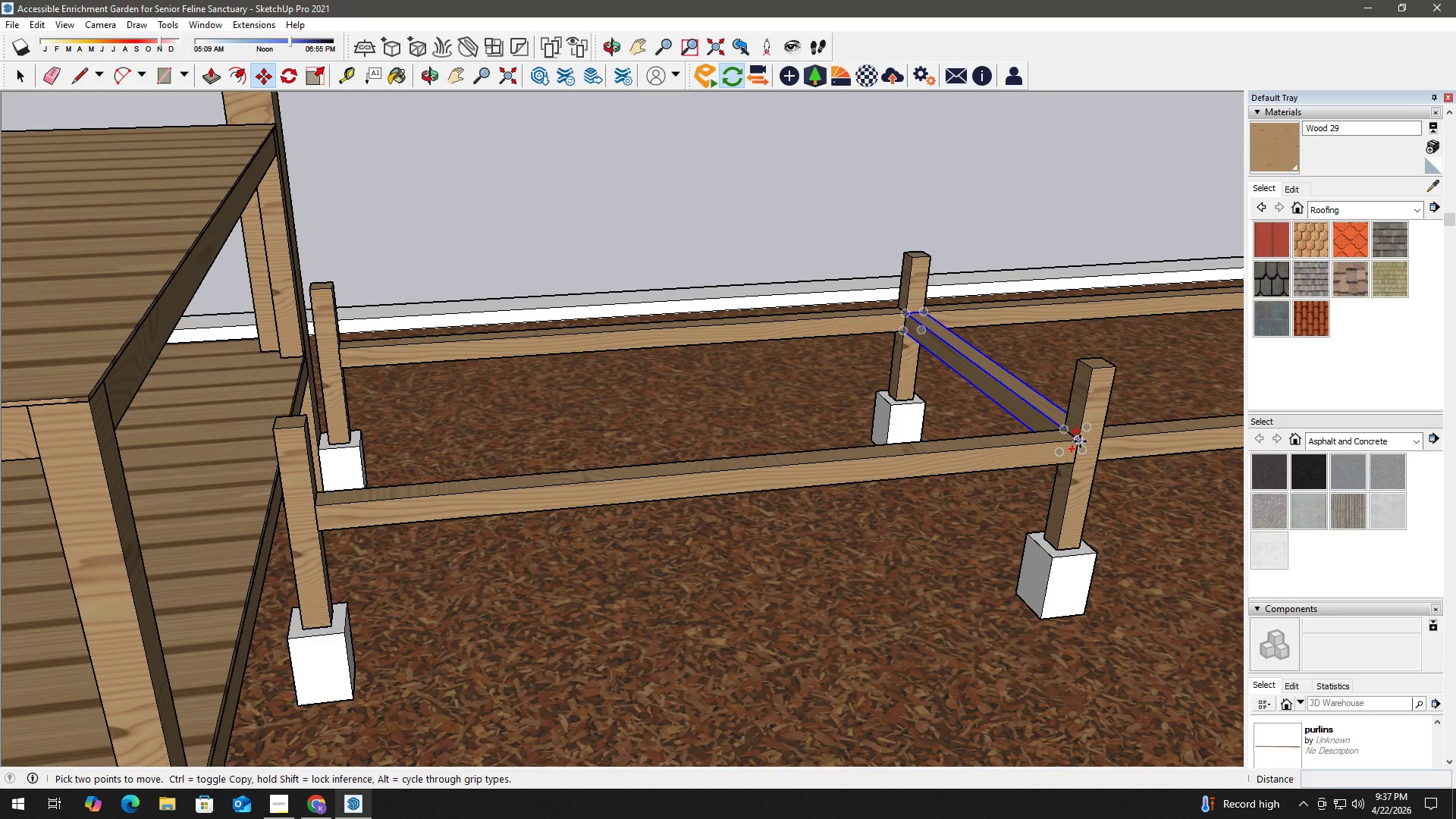 
left_click_drag(start_coordinate=[1080, 441], to_coordinate=[1060, 445])
 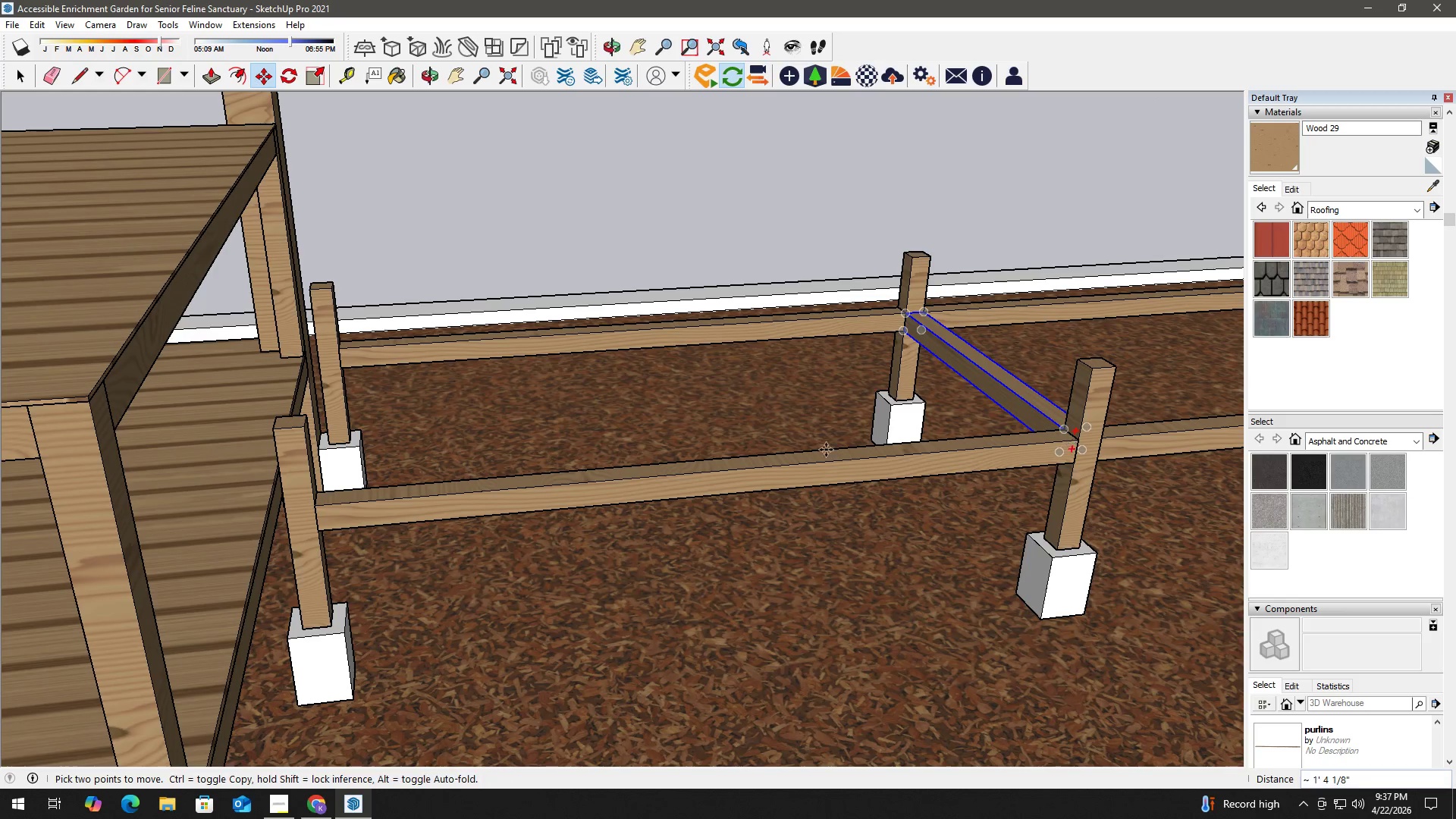 
key(Control+ControlLeft)
 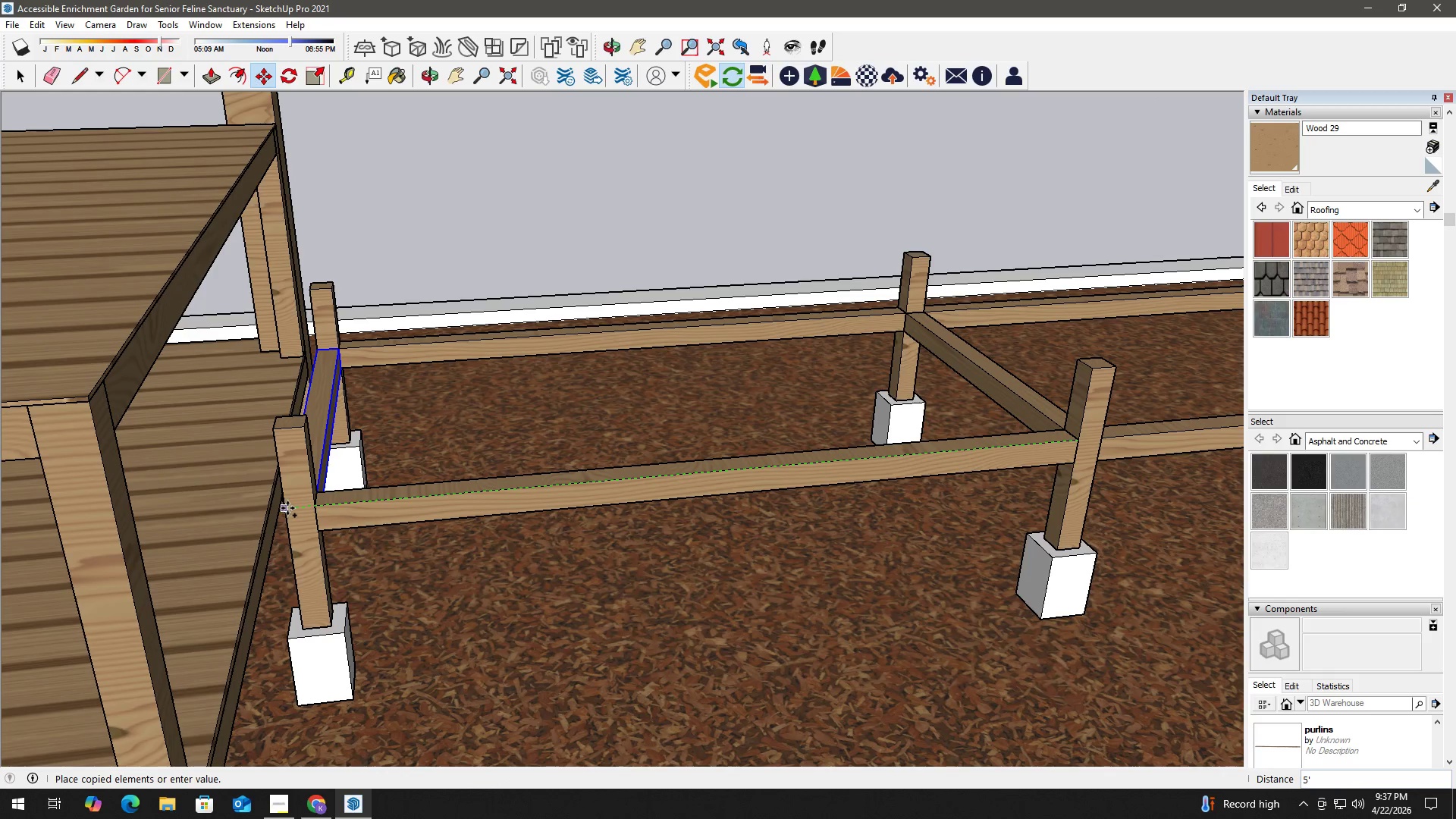 
left_click([287, 508])
 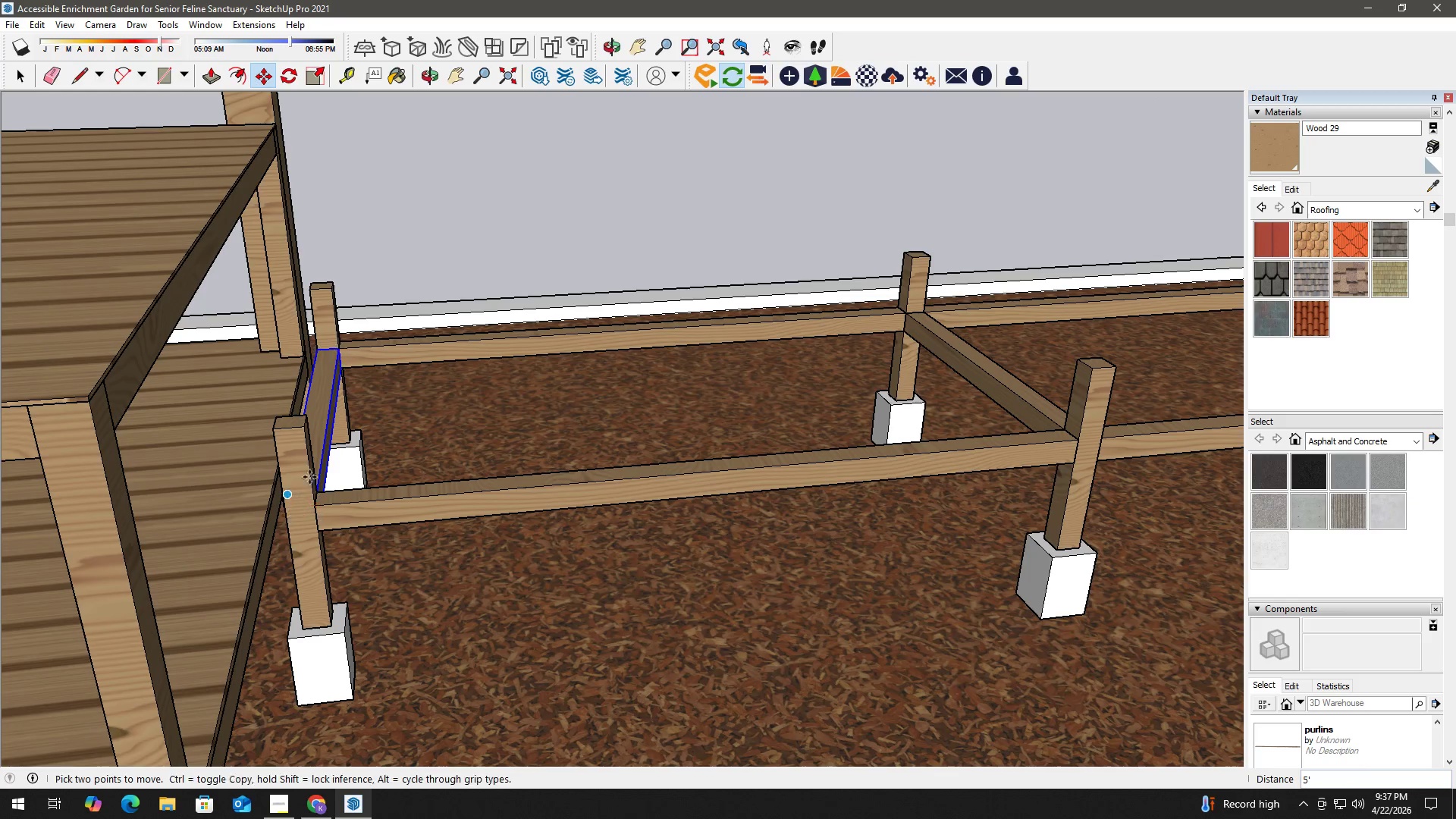 
key(Space)
 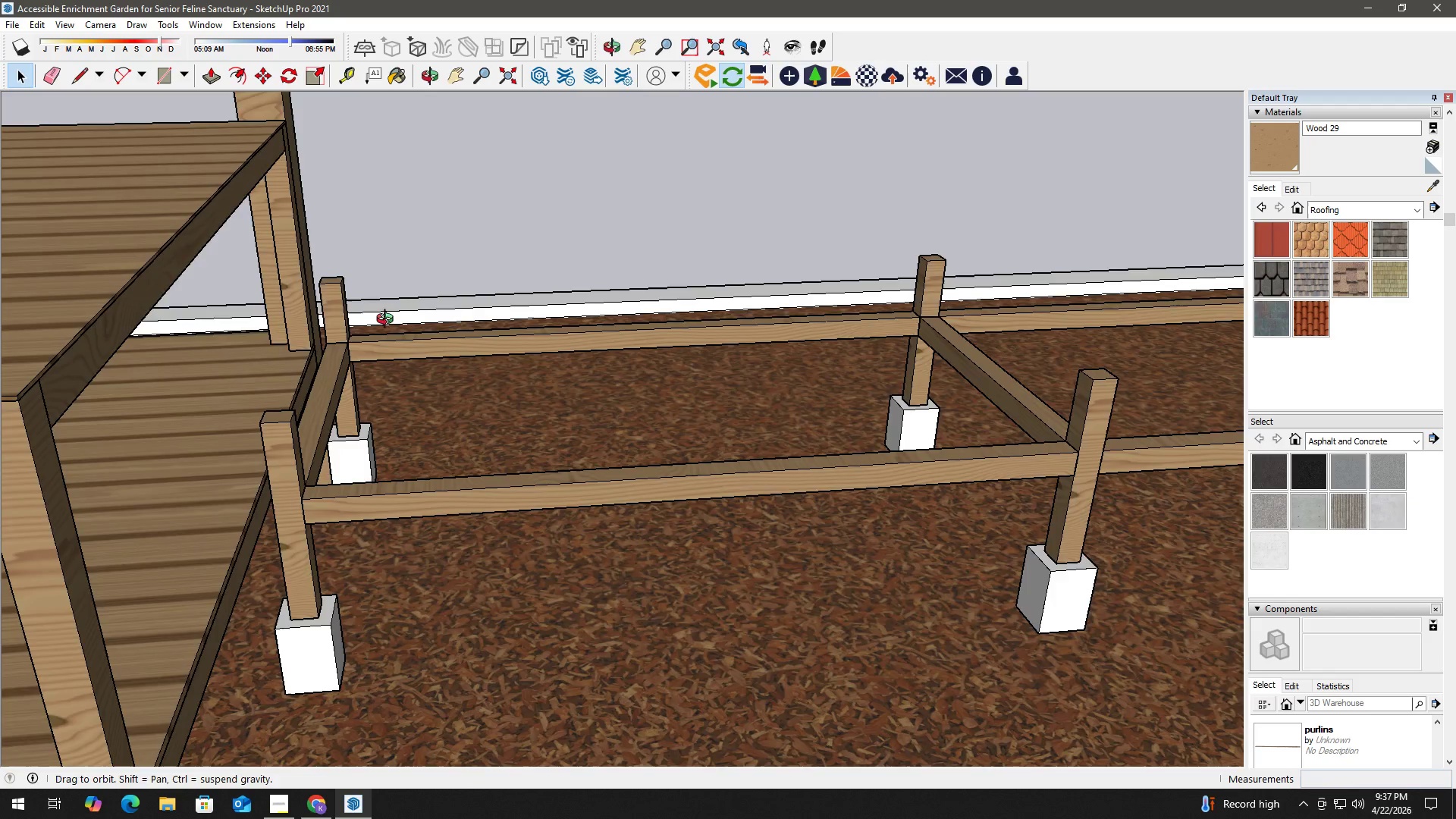 
scroll: coordinate [497, 304], scroll_direction: down, amount: 2.0
 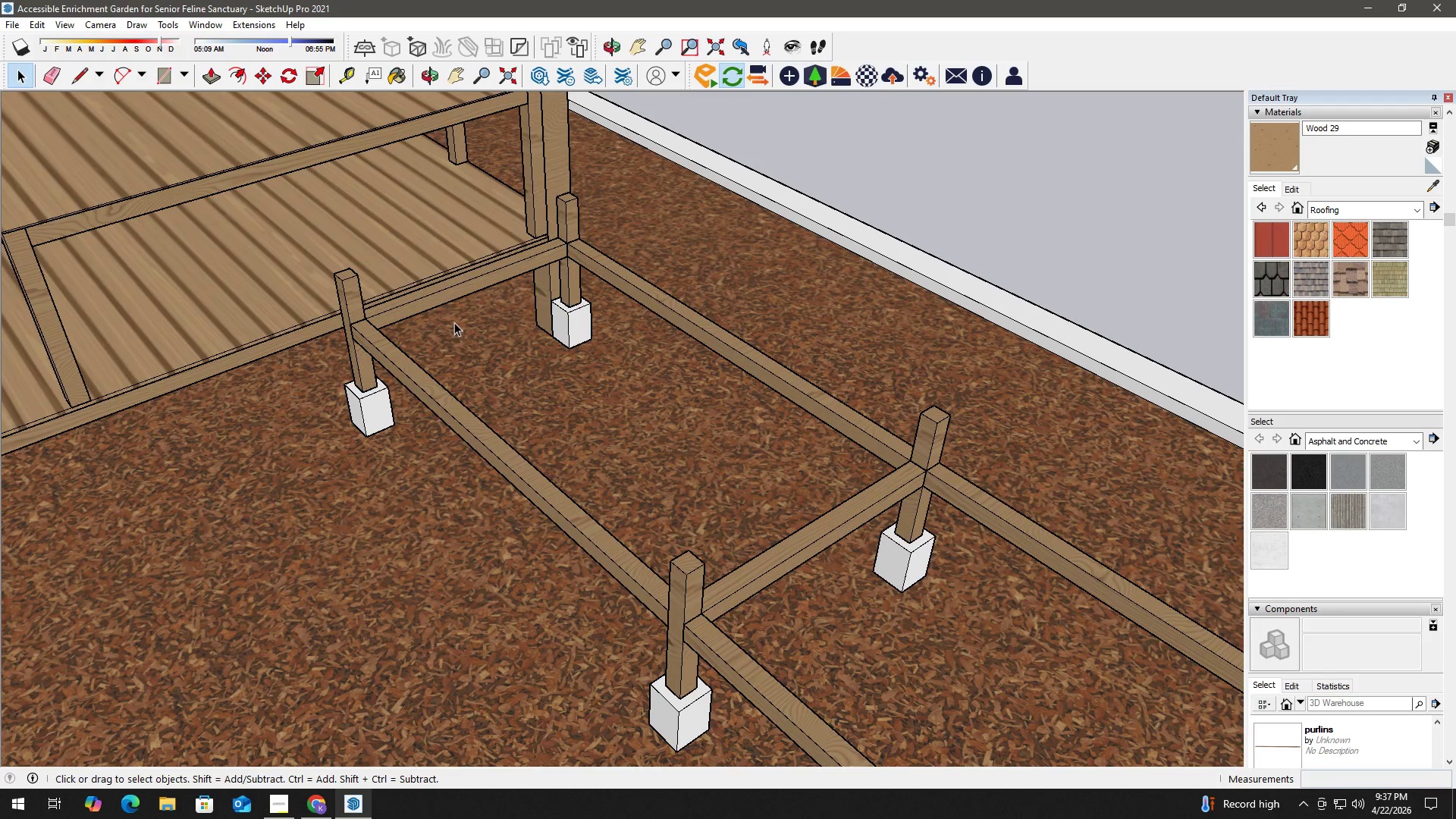 
scroll: coordinate [365, 327], scroll_direction: up, amount: 2.0
 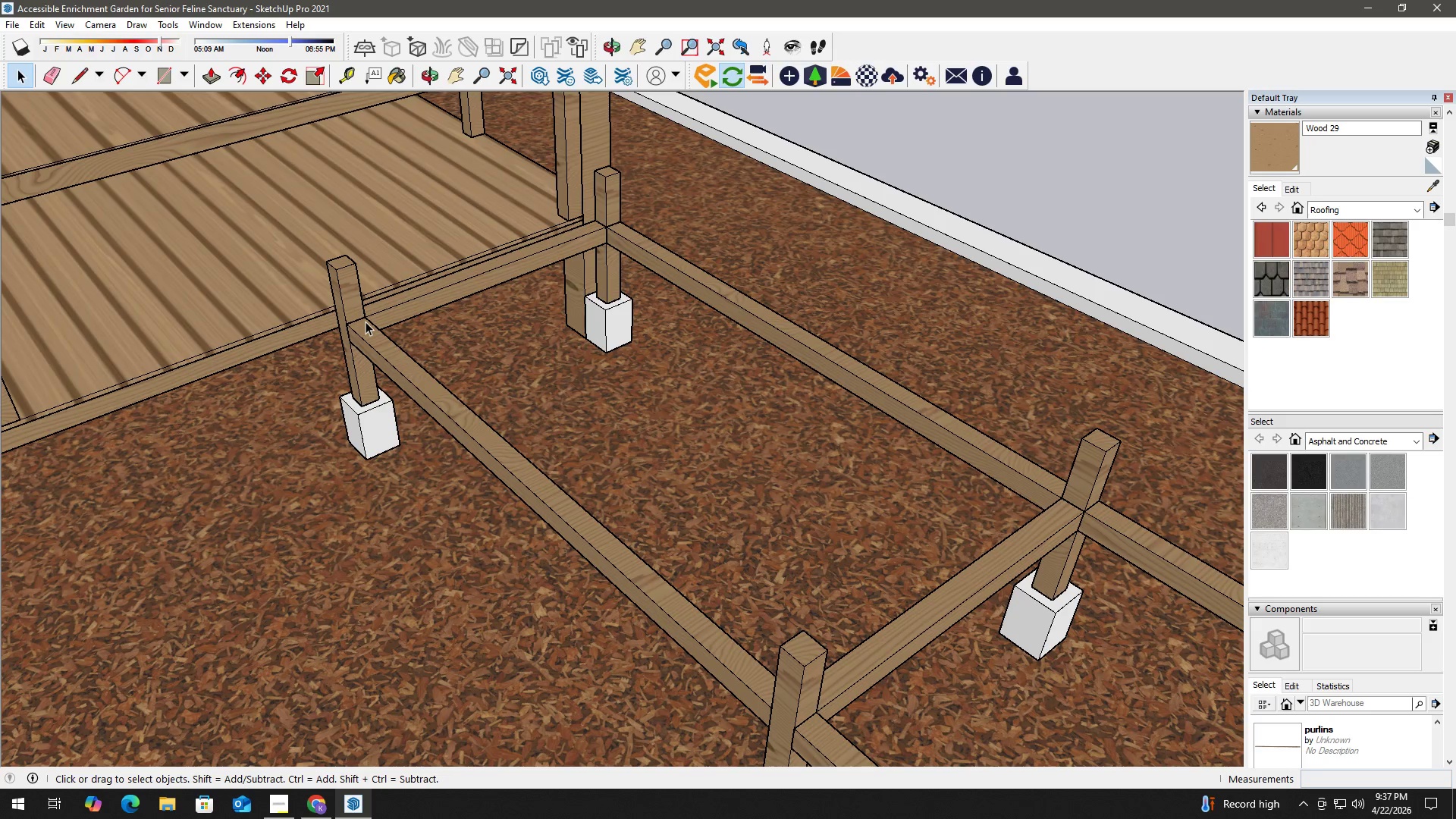 
key(R)
 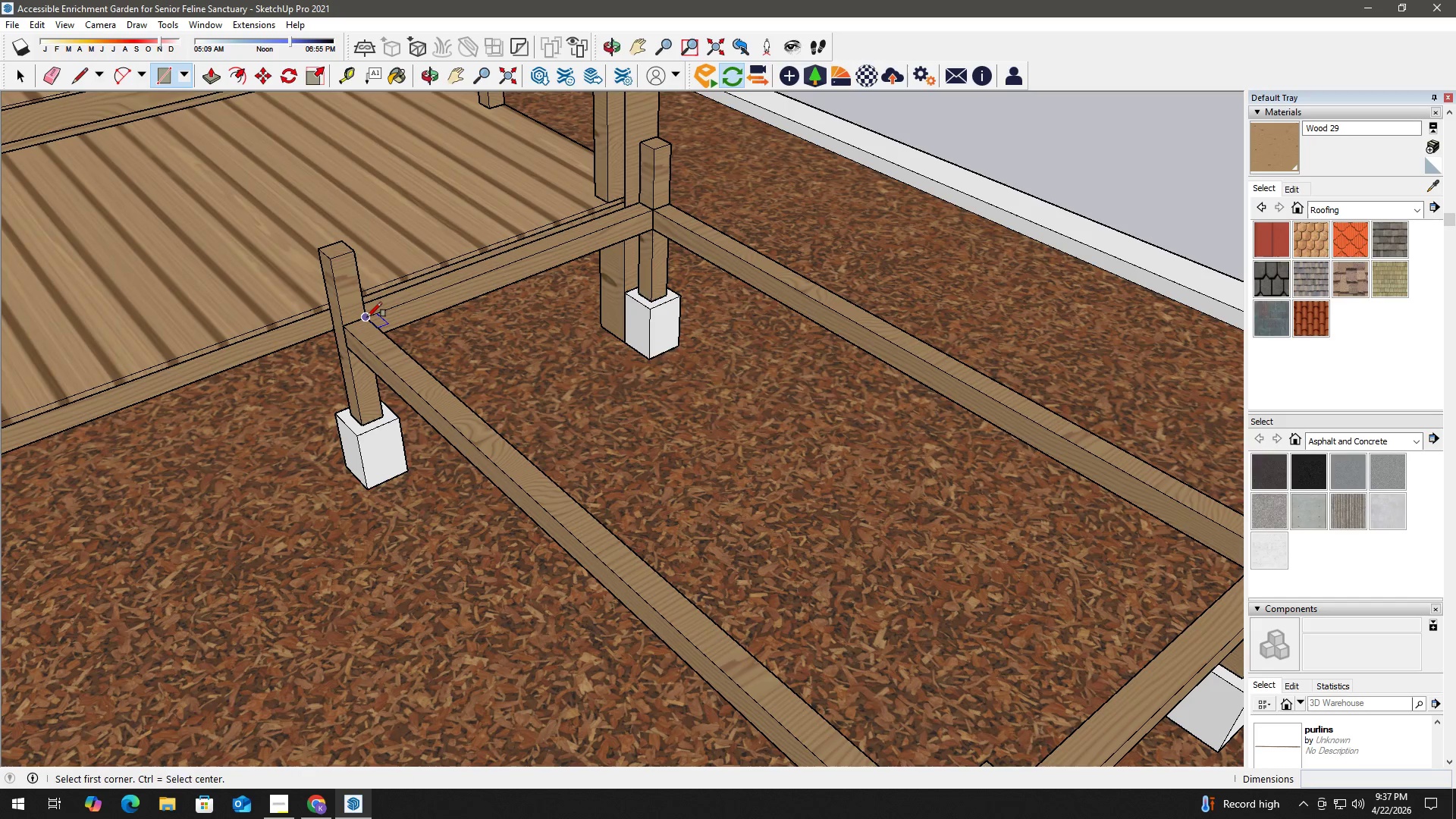 
scroll: coordinate [362, 315], scroll_direction: up, amount: 2.0
 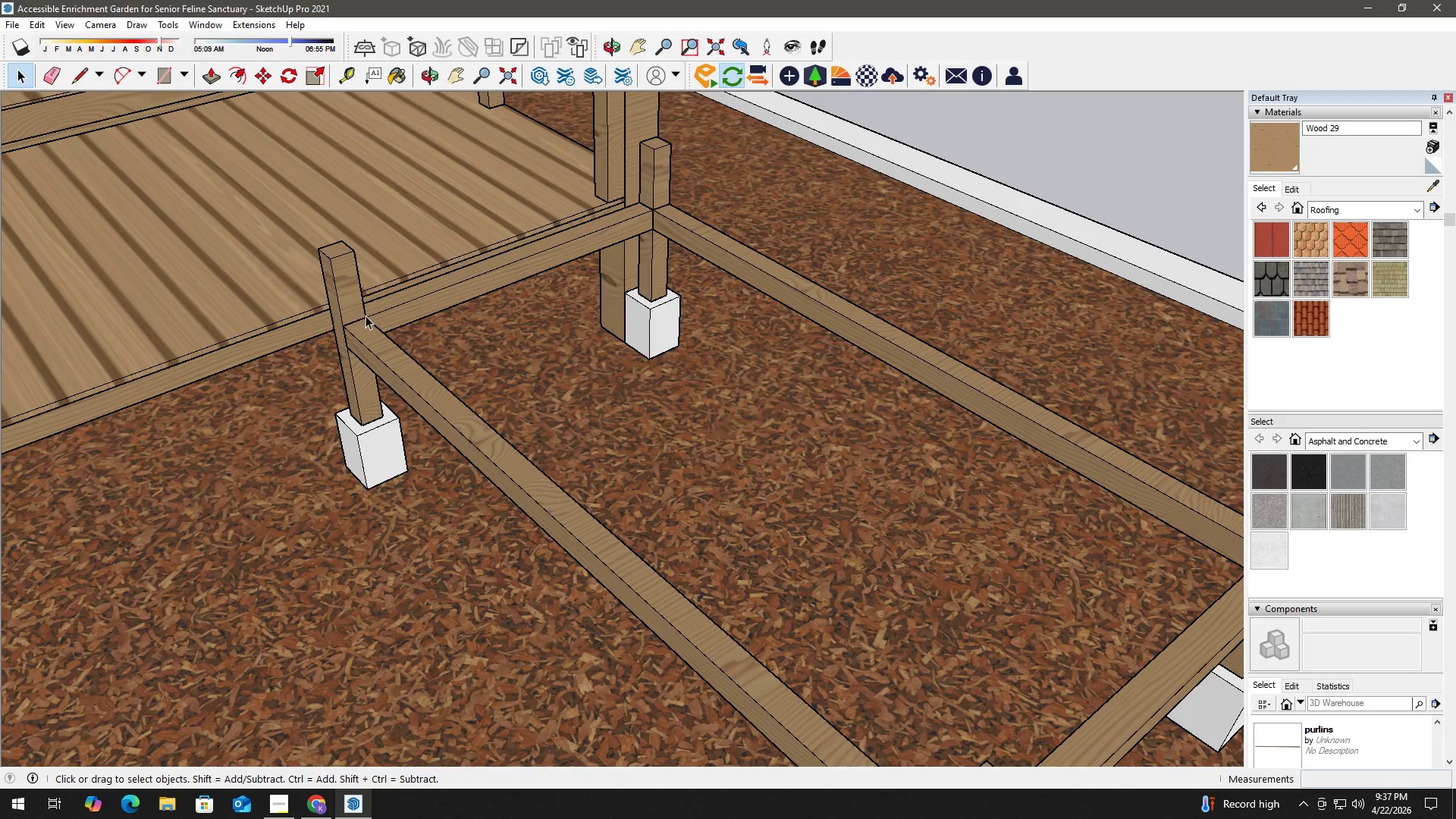 
left_click([367, 317])
 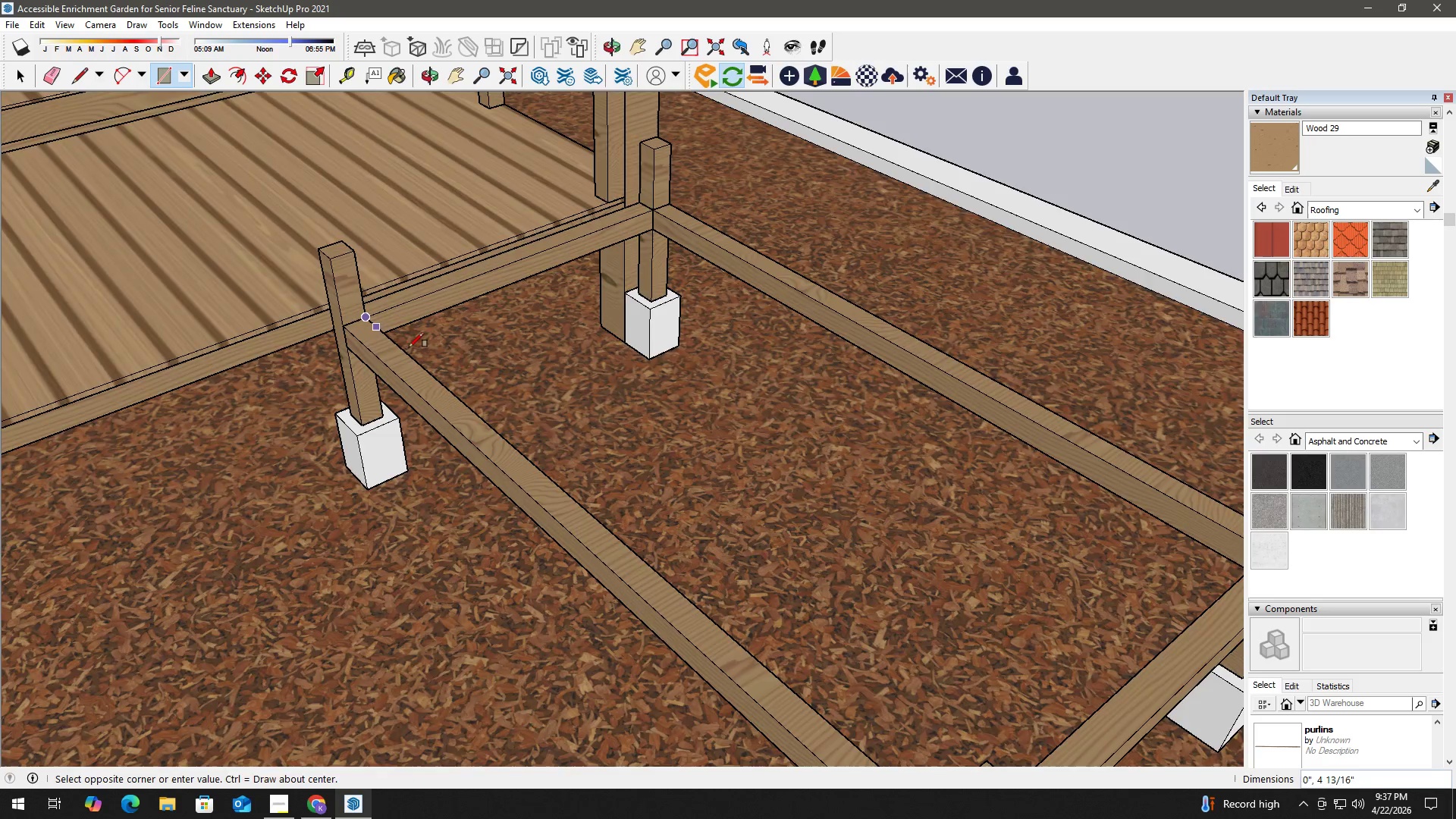 
hold_key(key=ShiftLeft, duration=1.03)
 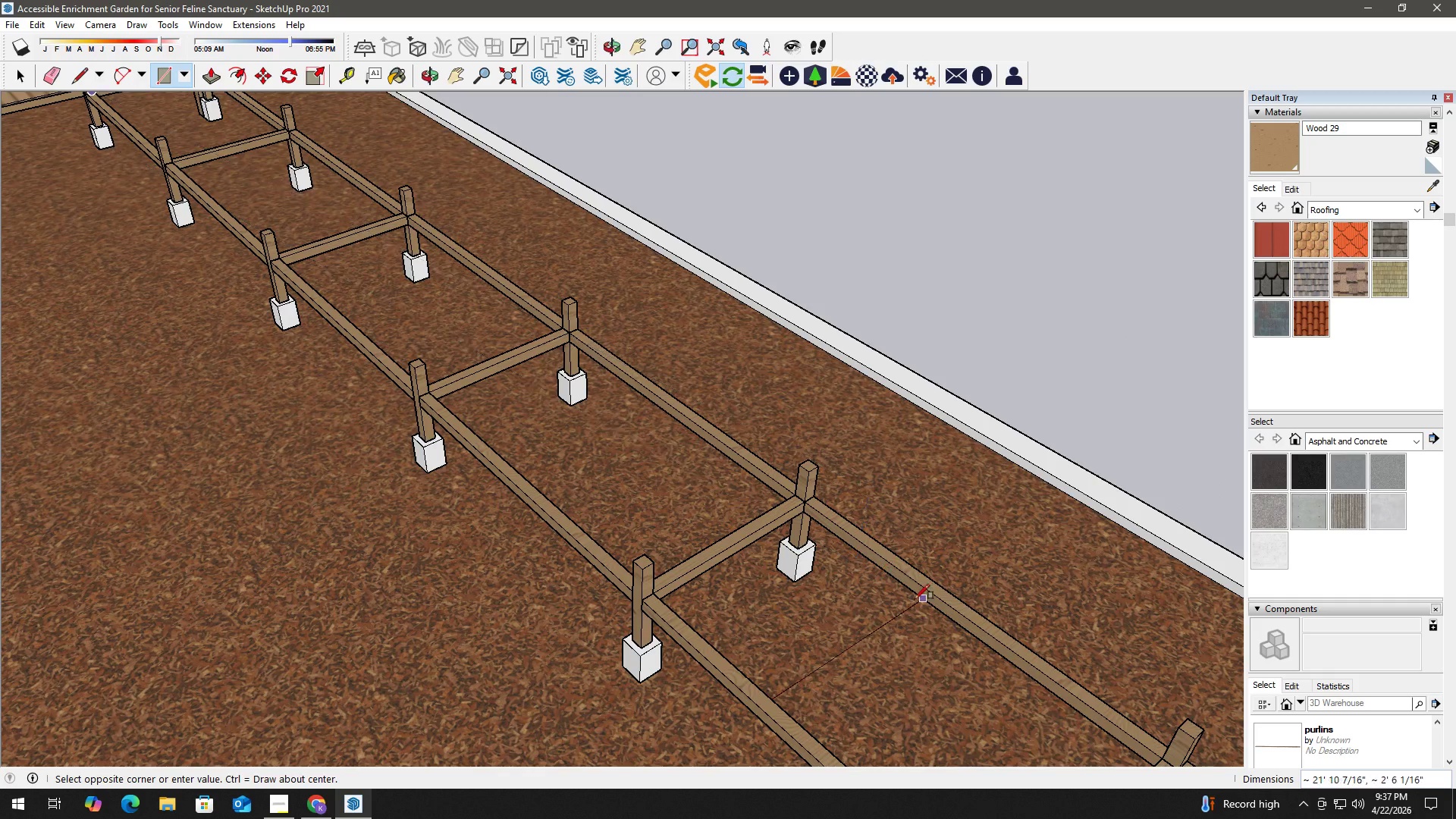 
scroll: coordinate [849, 528], scroll_direction: down, amount: 12.0
 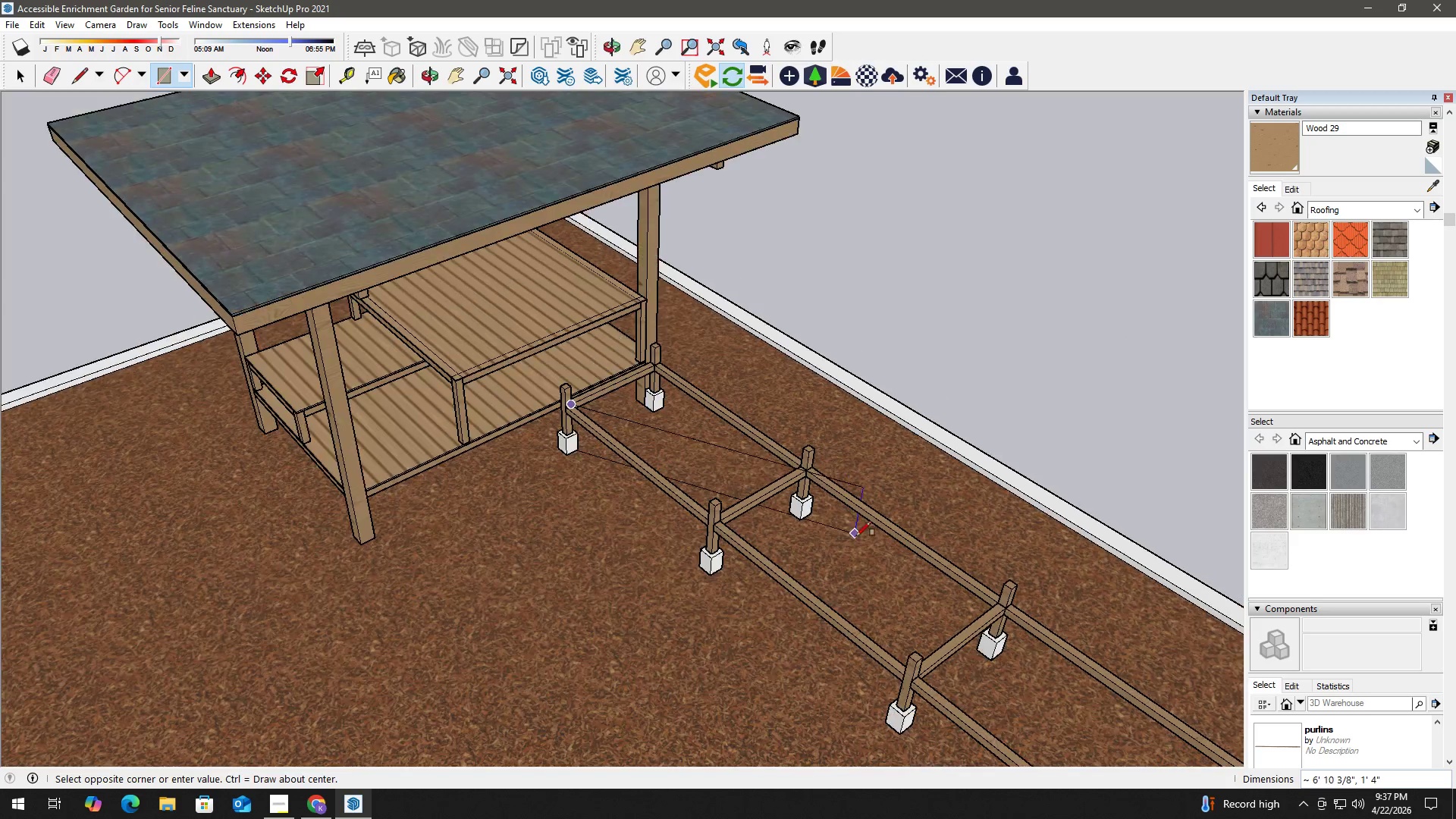 
hold_key(key=ShiftLeft, duration=0.39)
 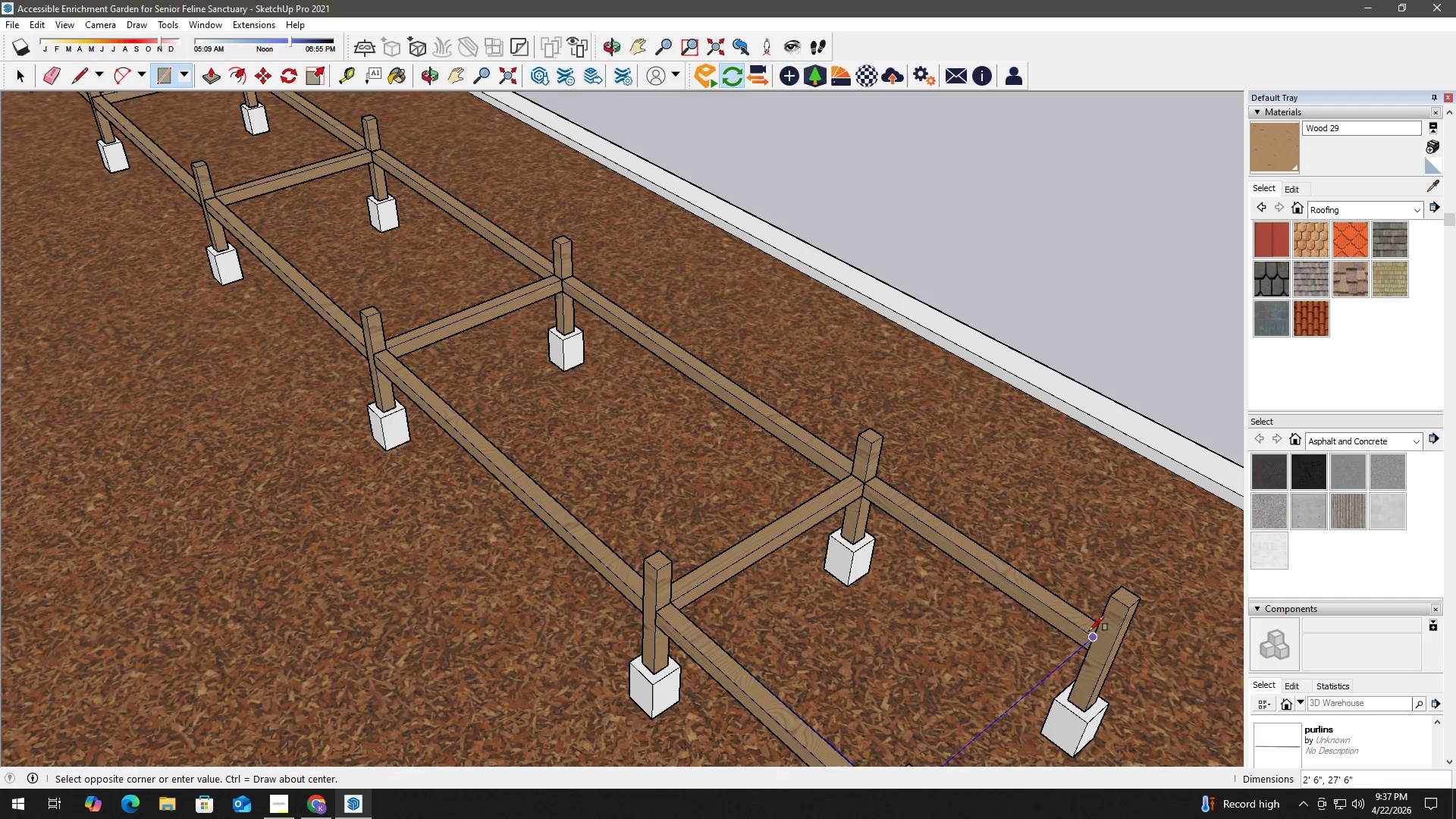 
left_click([1093, 632])
 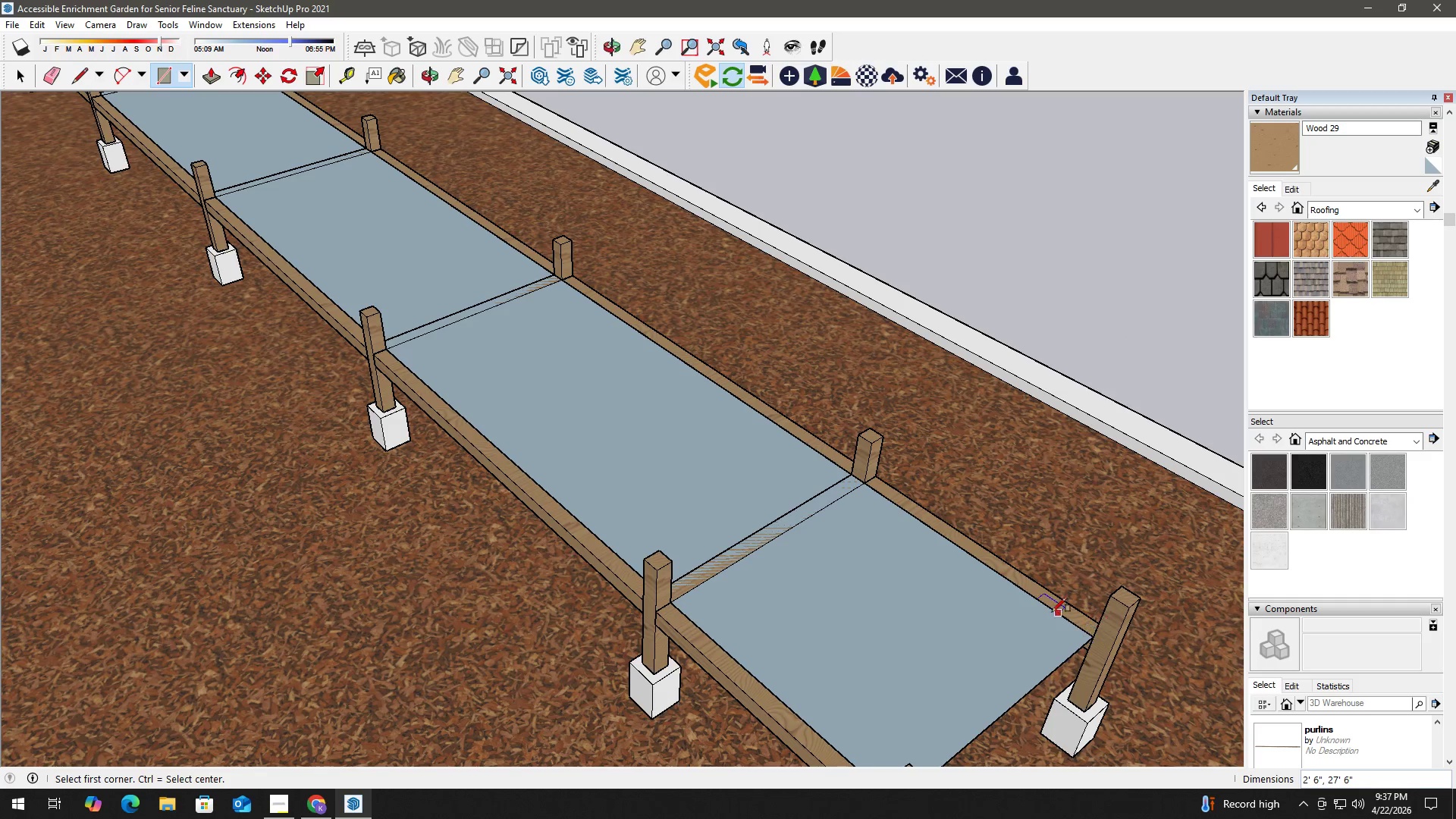 
key(Space)
 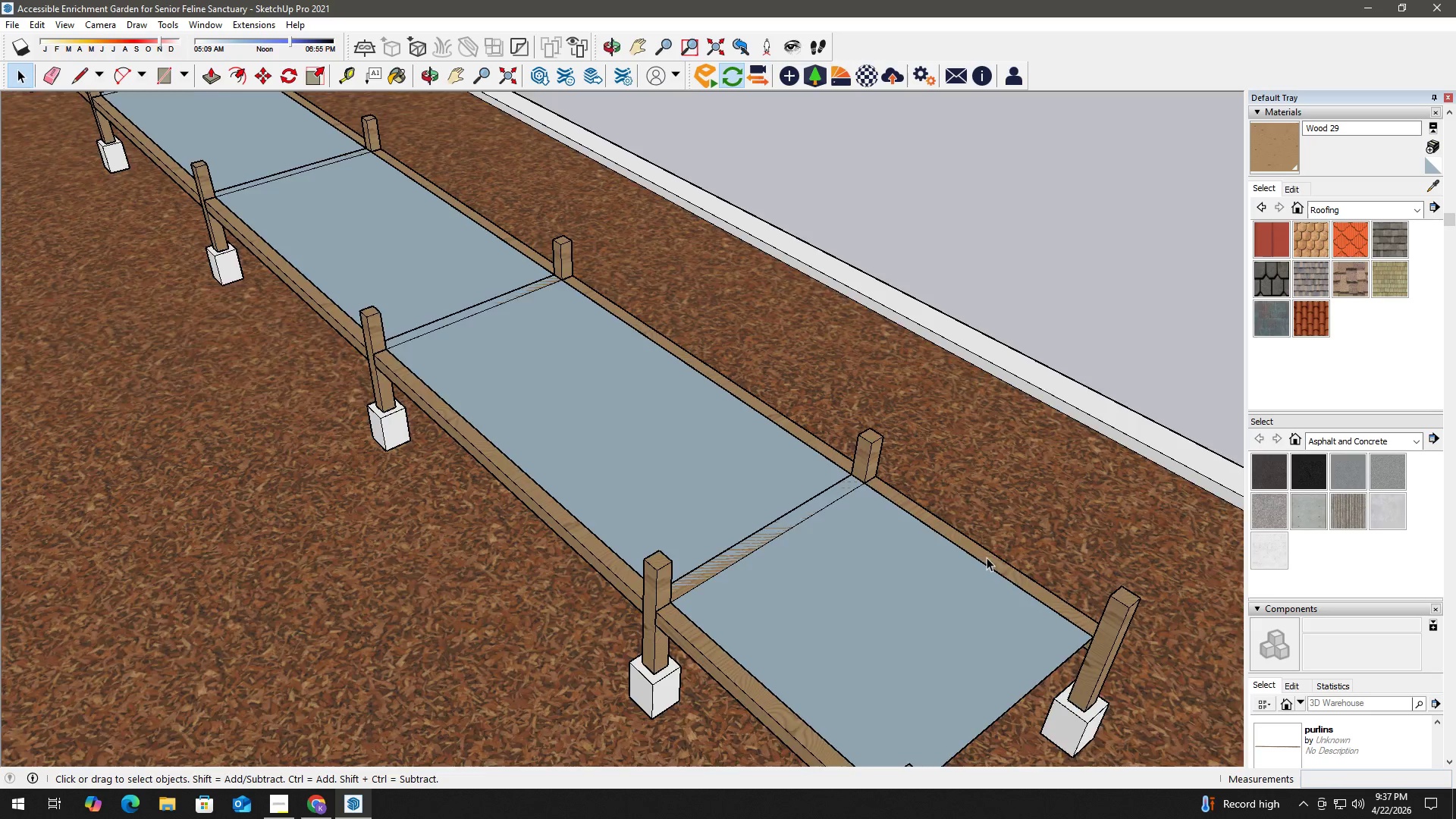 
scroll: coordinate [986, 555], scroll_direction: down, amount: 3.0
 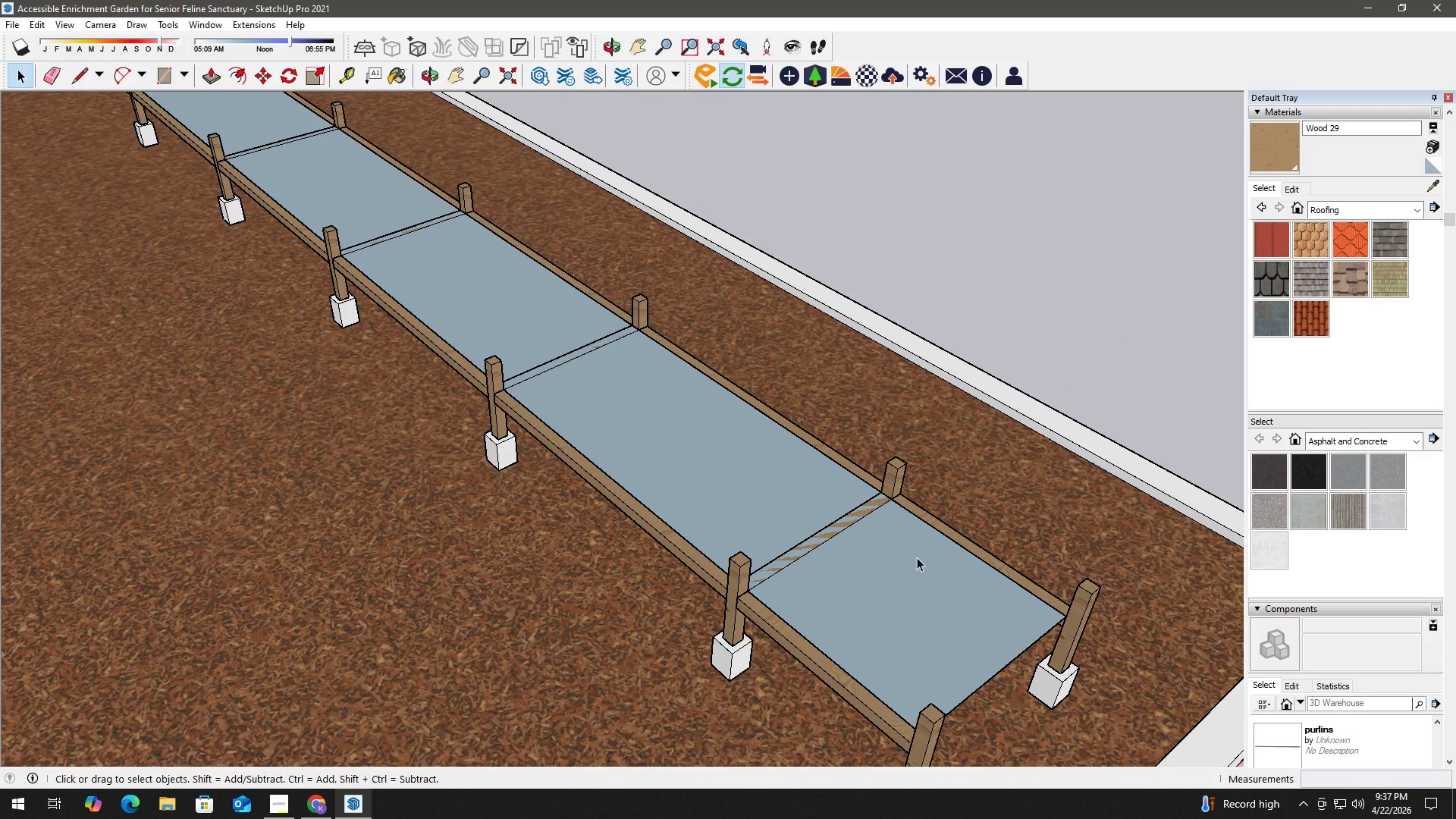 
left_click([906, 575])
 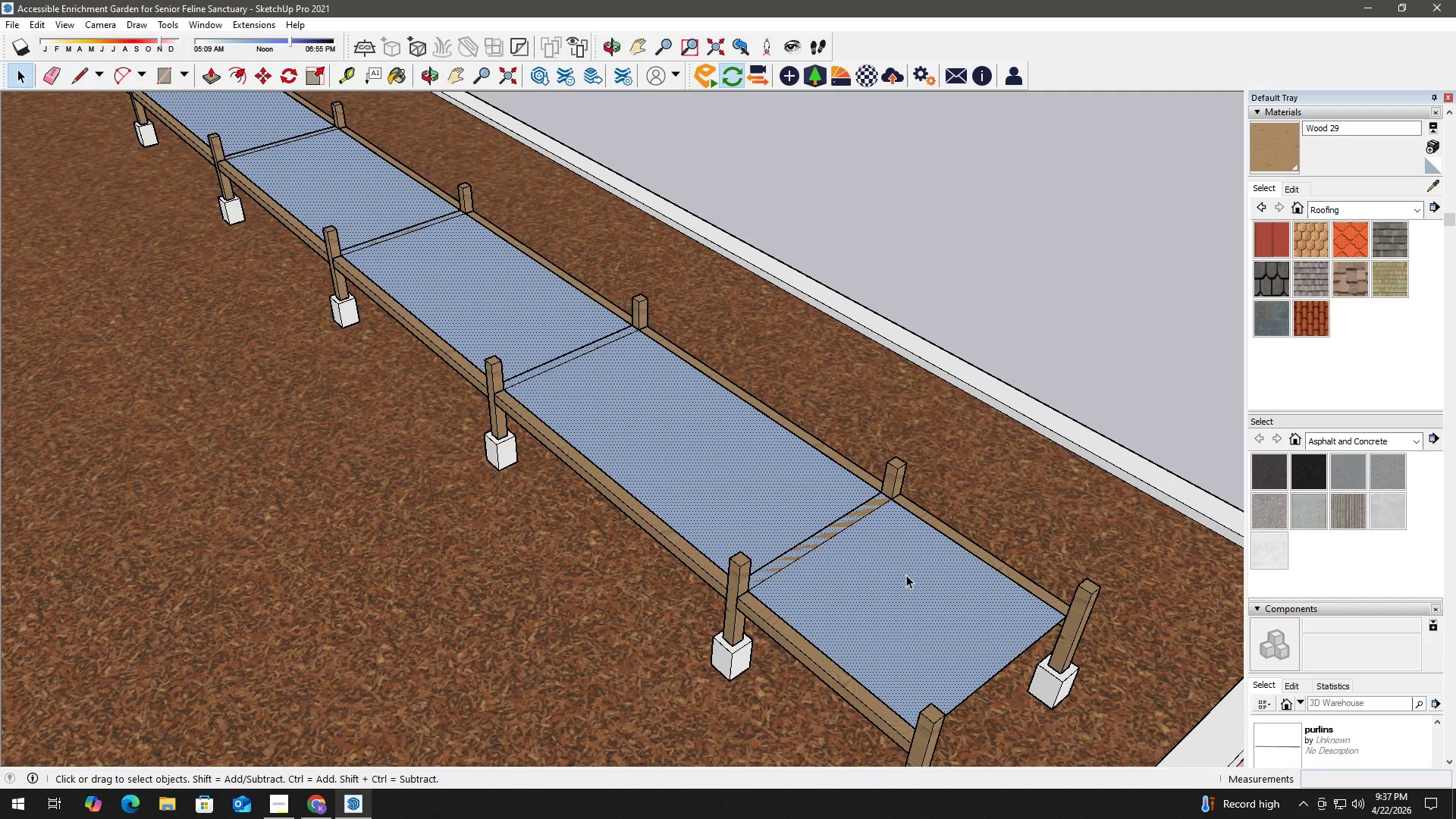 
key(P)
 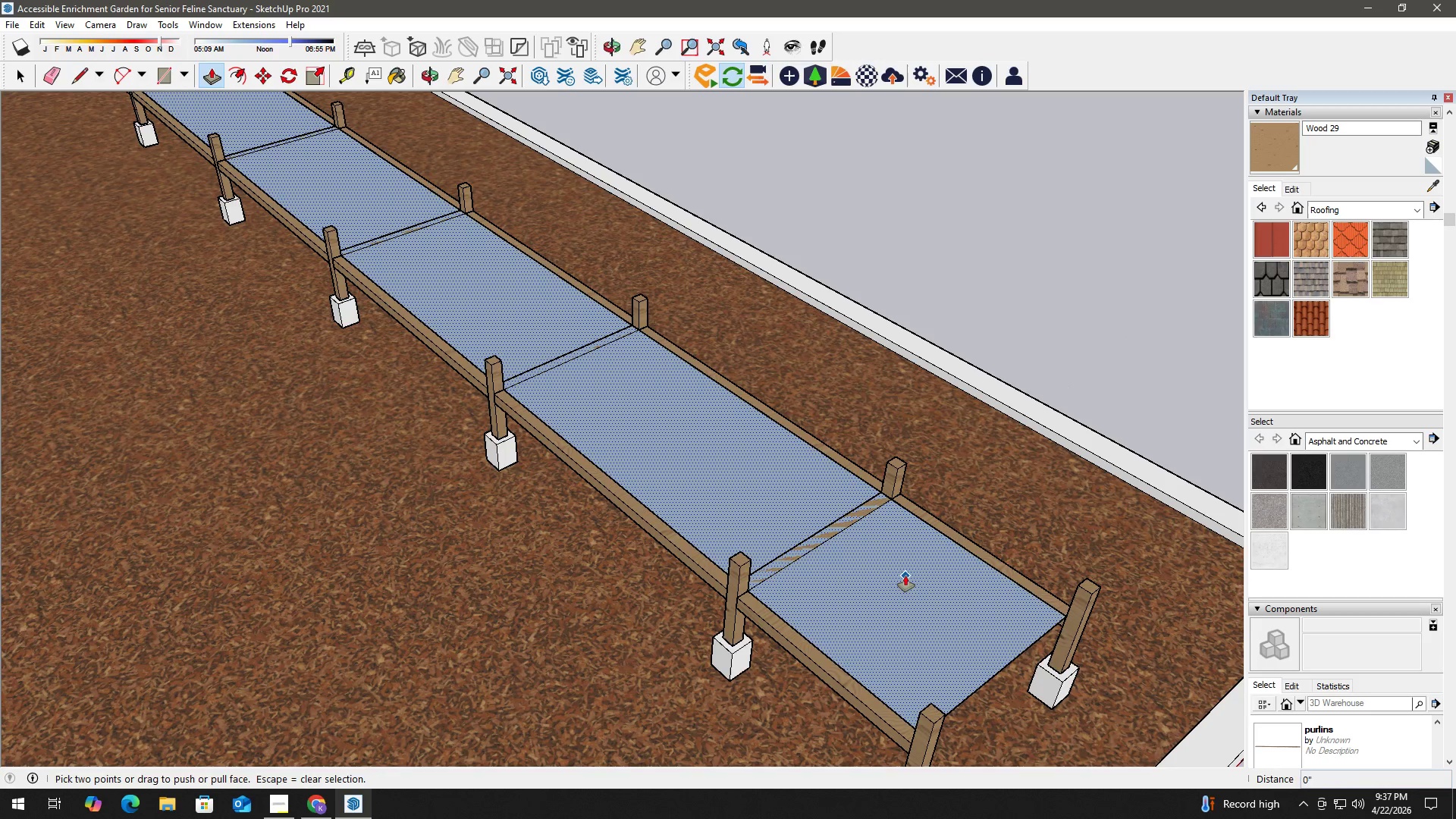 
double_click([905, 576])
 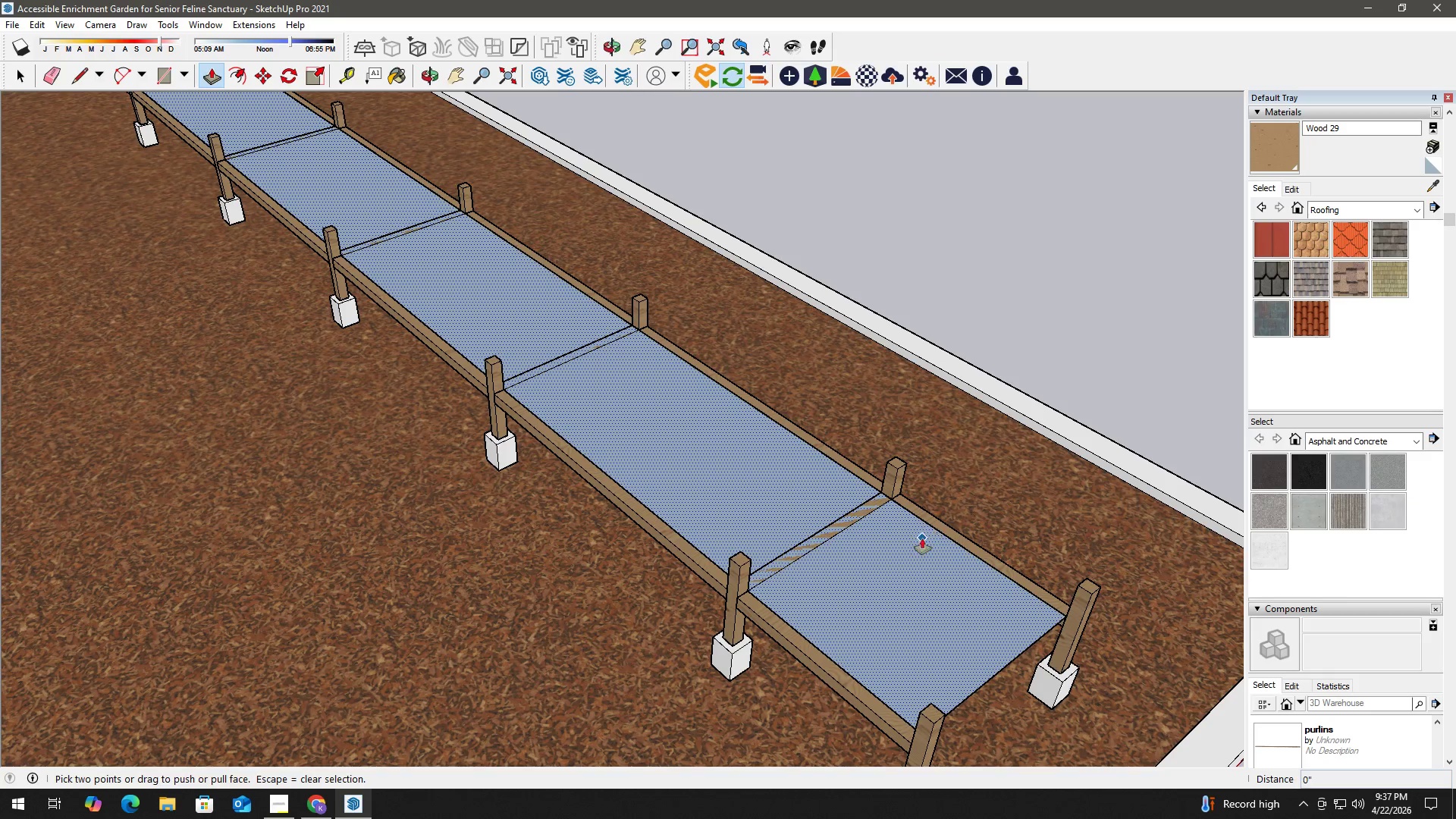 
left_click([903, 573])
 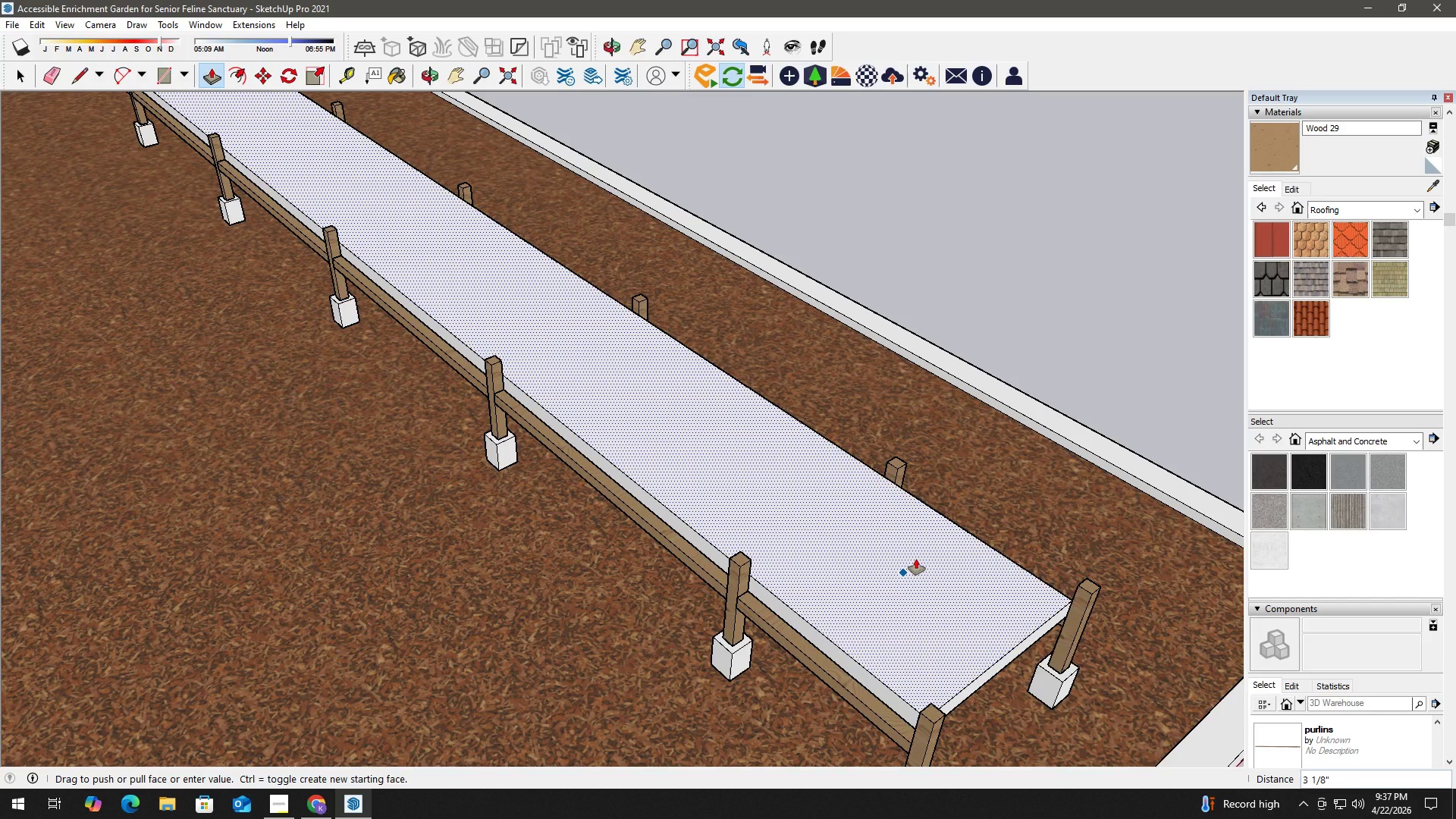 
key(Numpad0)
 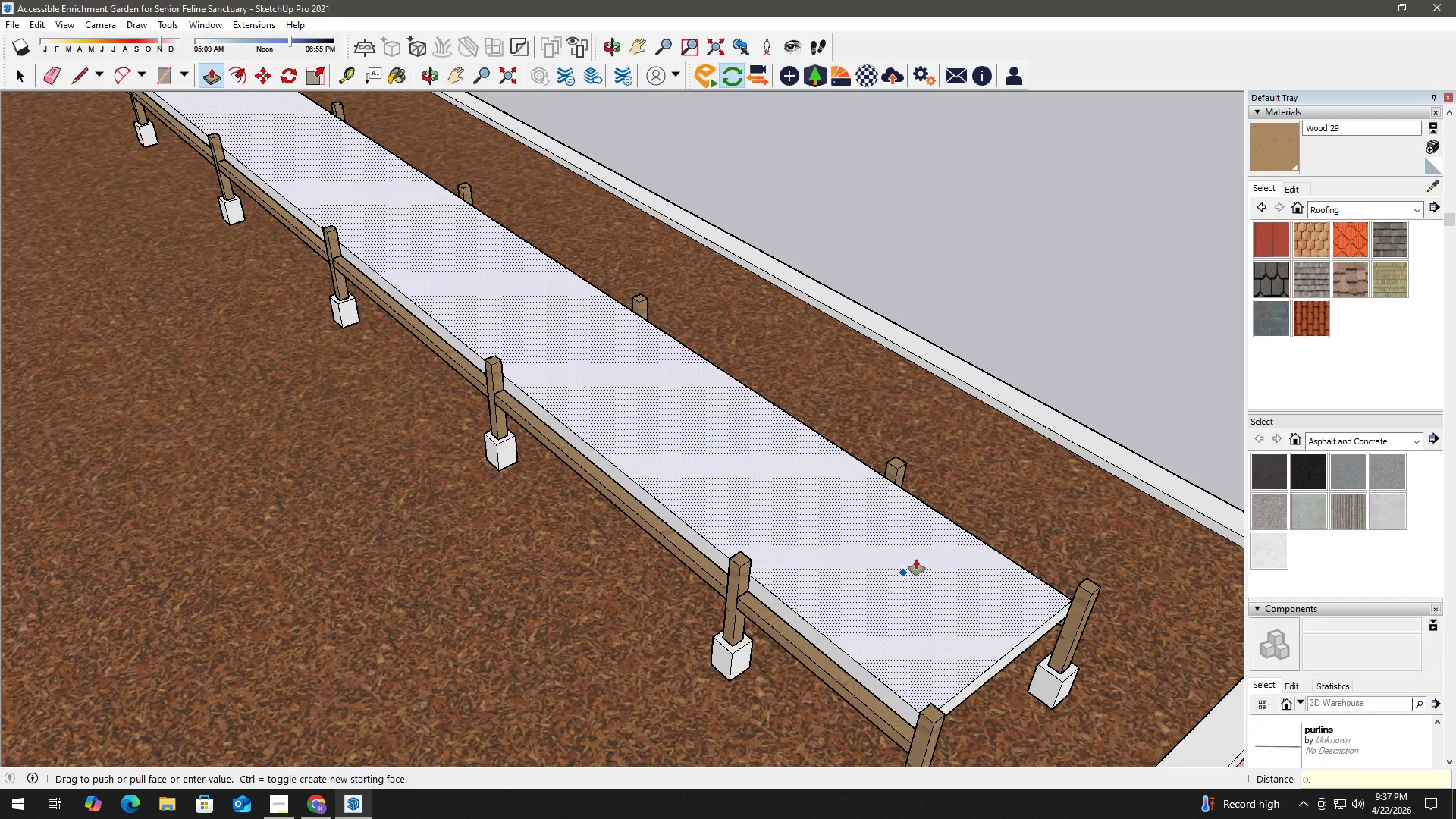 
key(NumpadDecimal)
 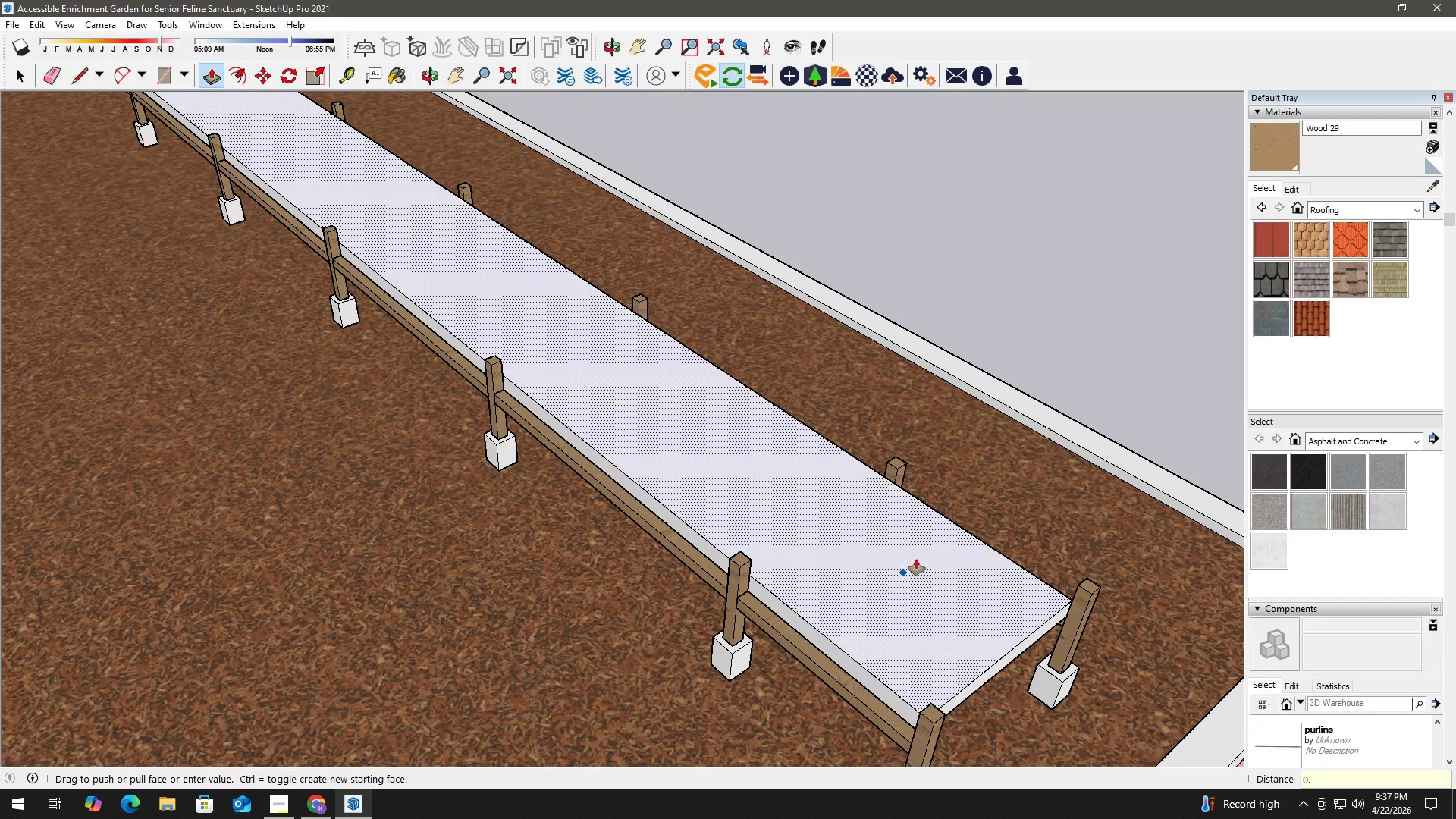 
key(Numpad0)
 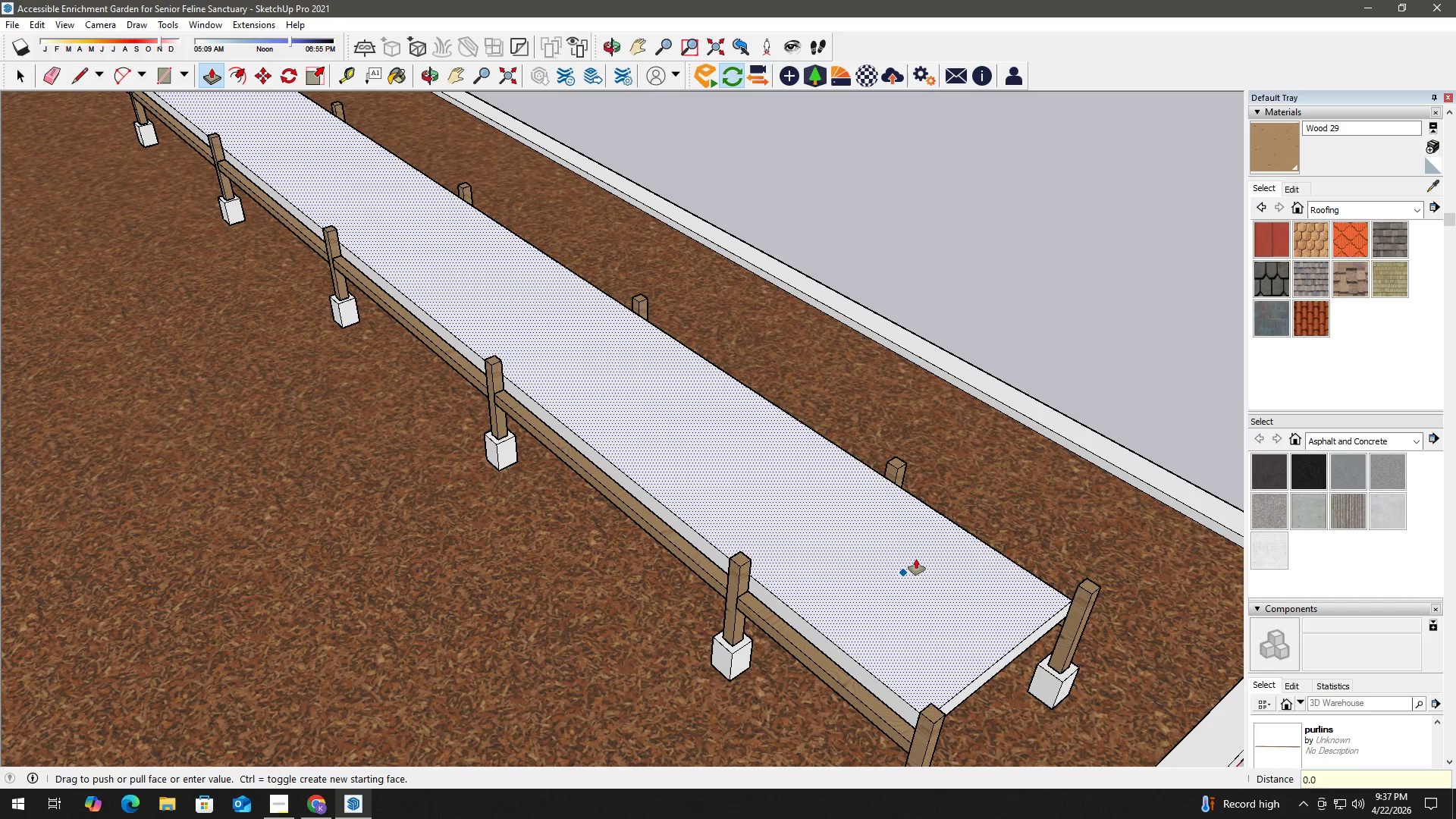 
key(Numpad5)
 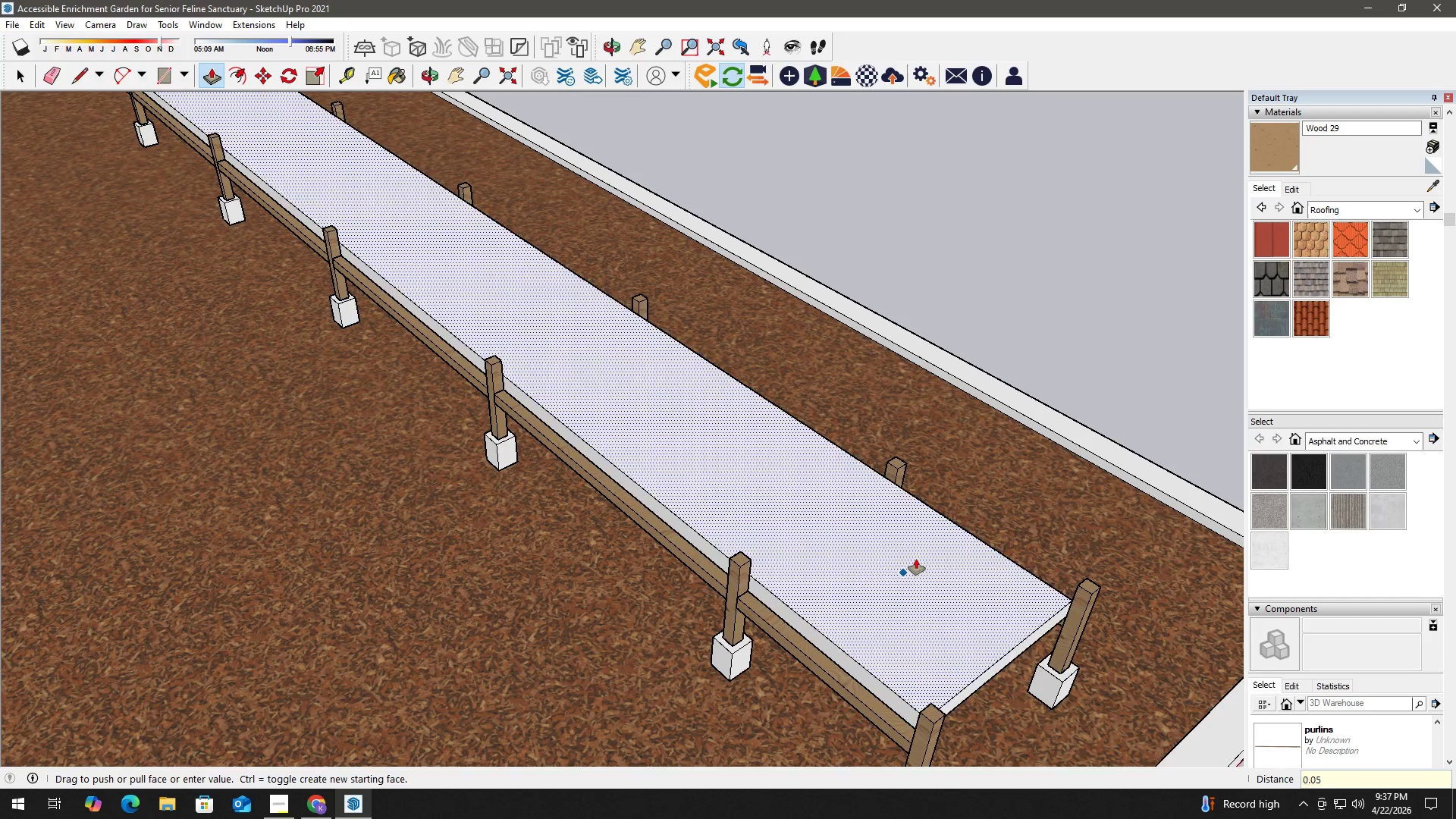 
key(NumpadEnter)
 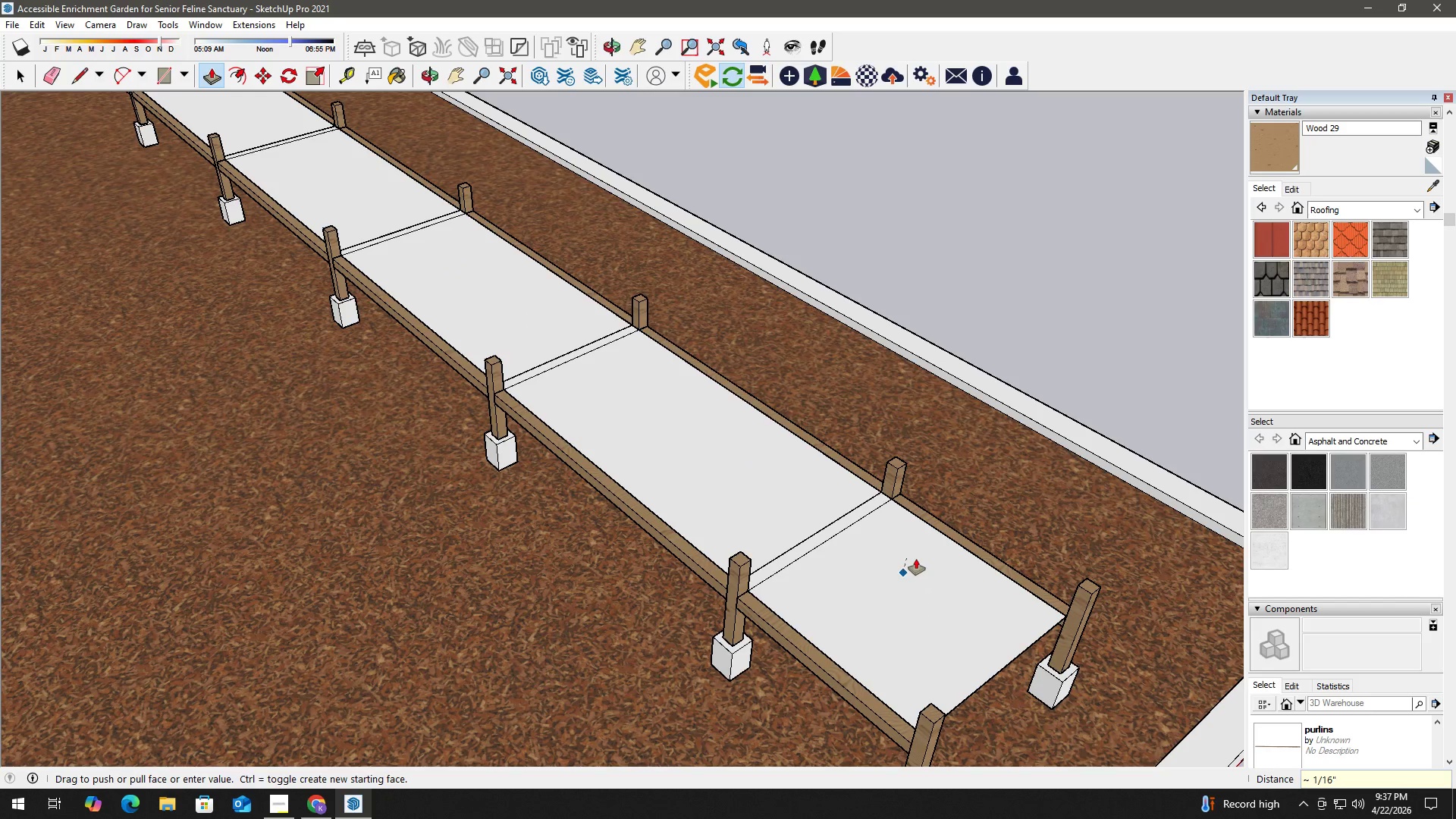 
key(Control+Z)
 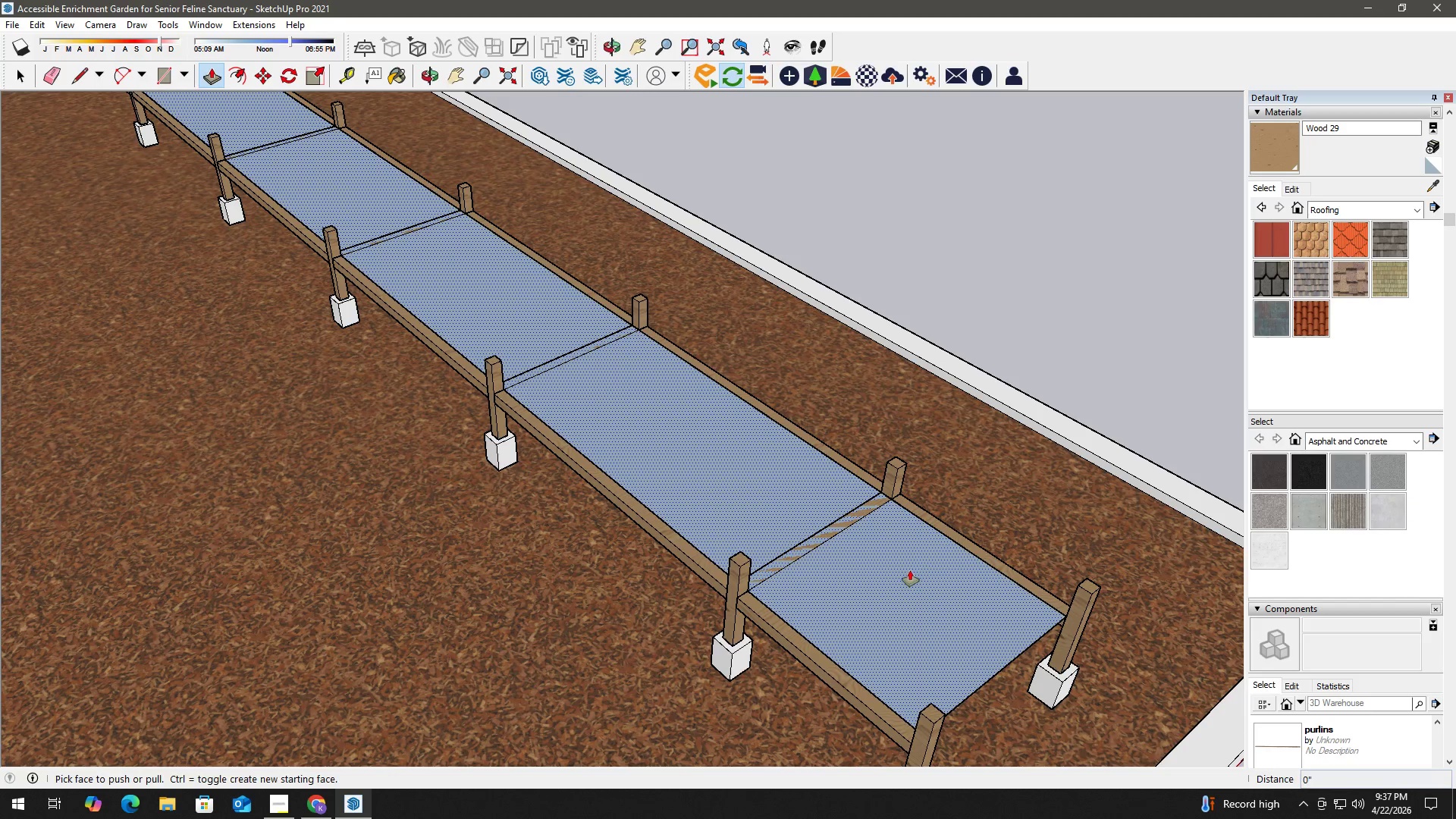 
left_click([910, 570])
 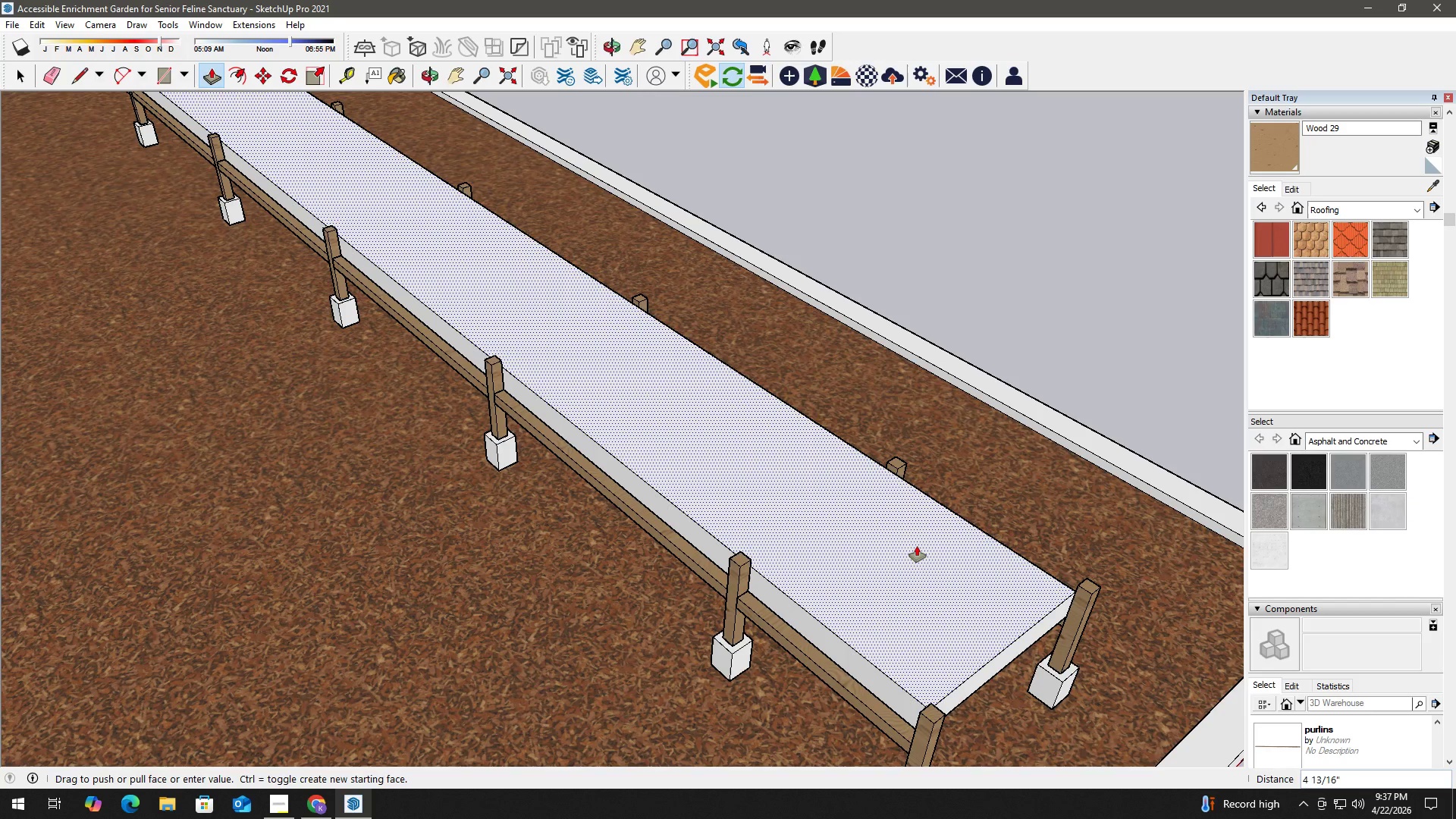 
key(Numpad0)
 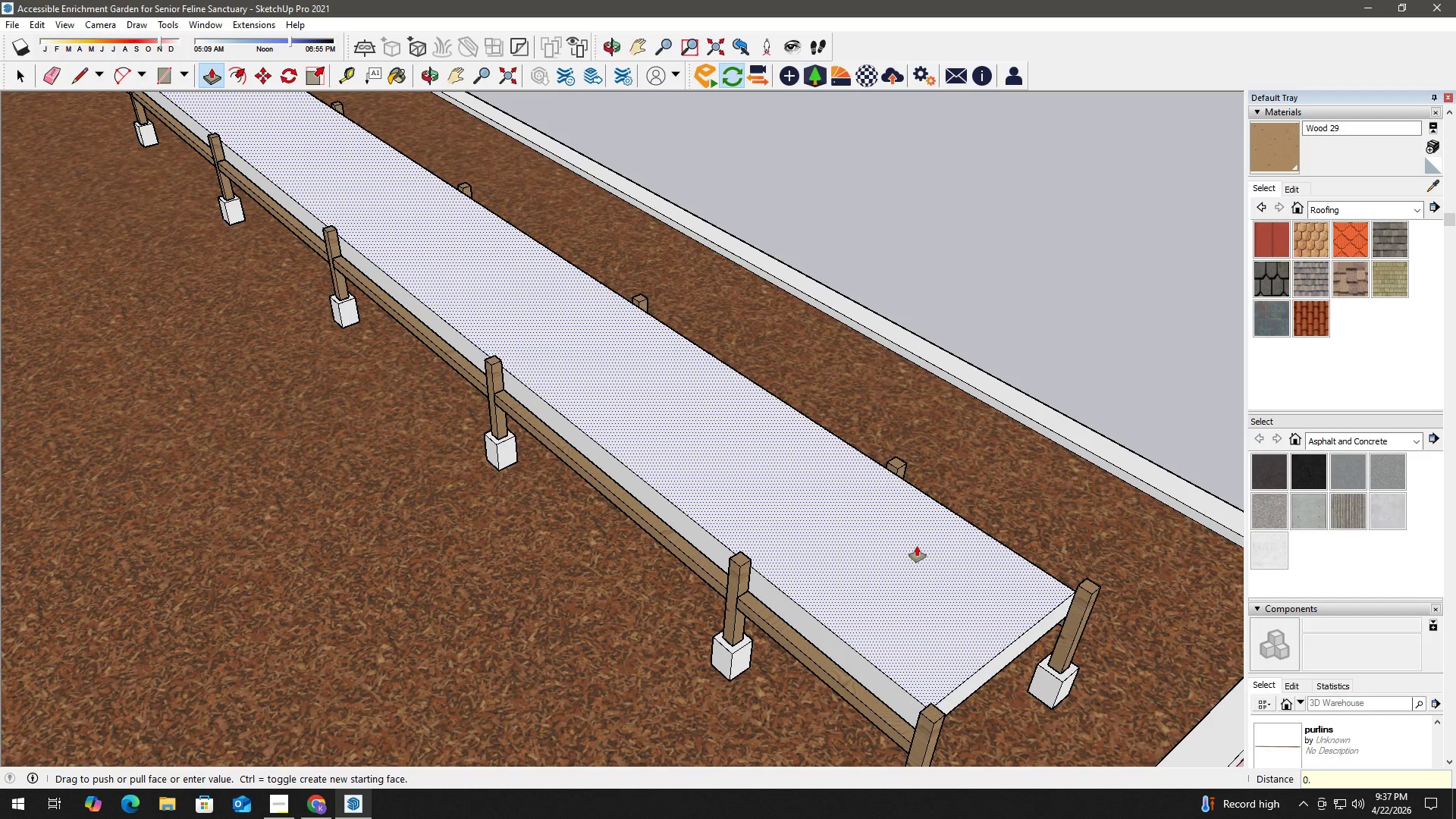 
key(NumpadDecimal)
 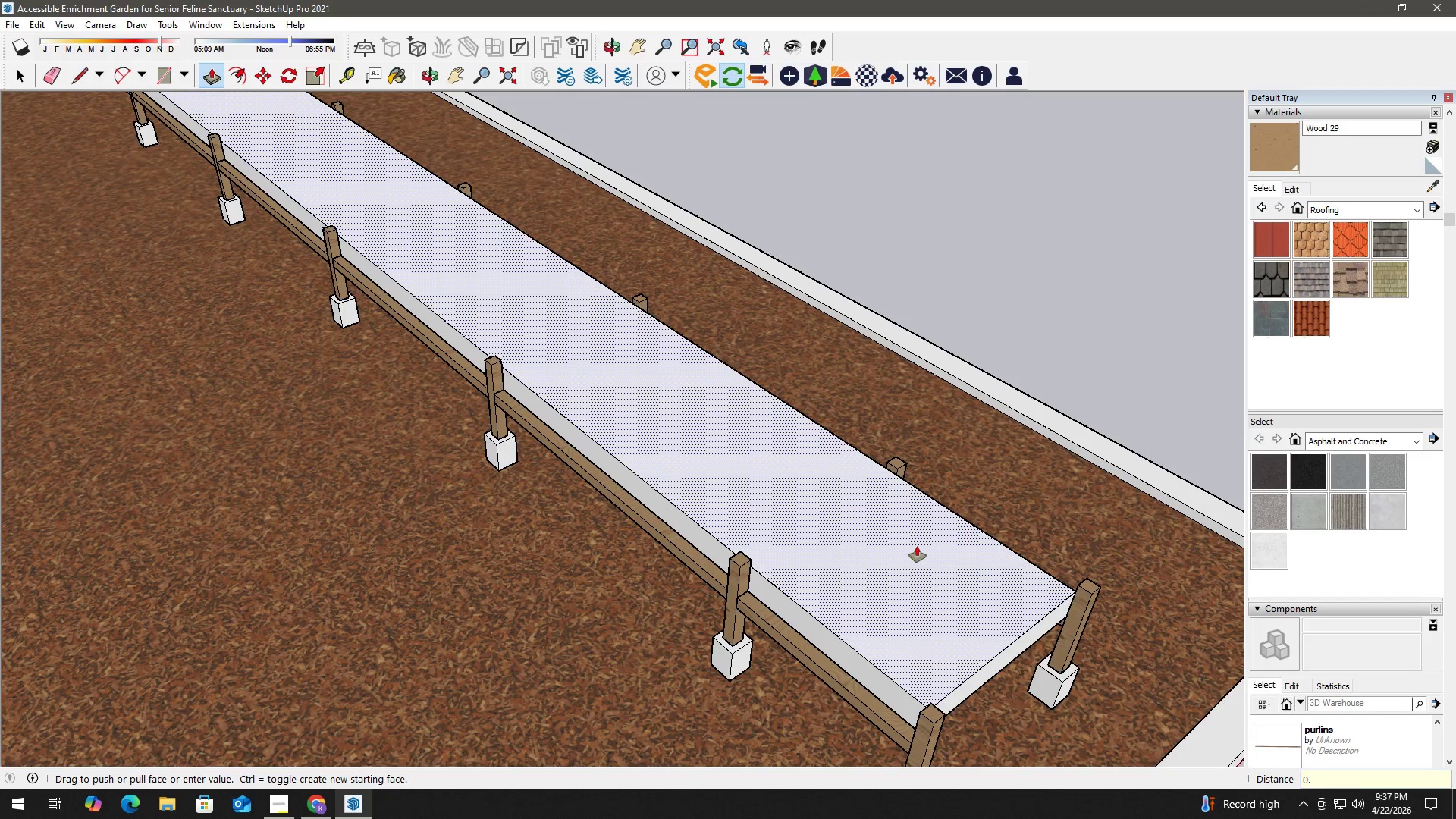 
key(Numpad5)
 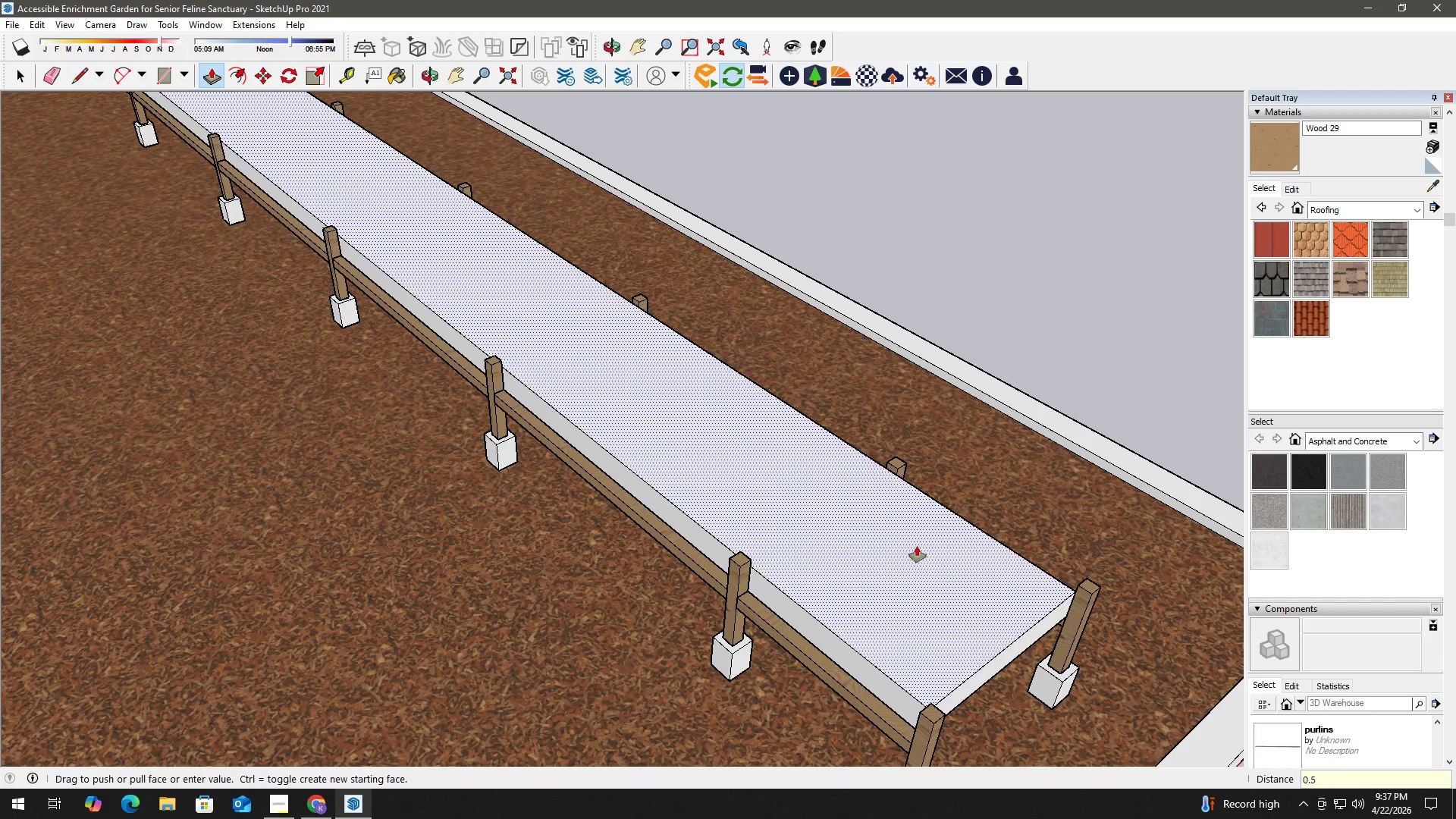 
key(NumpadEnter)
 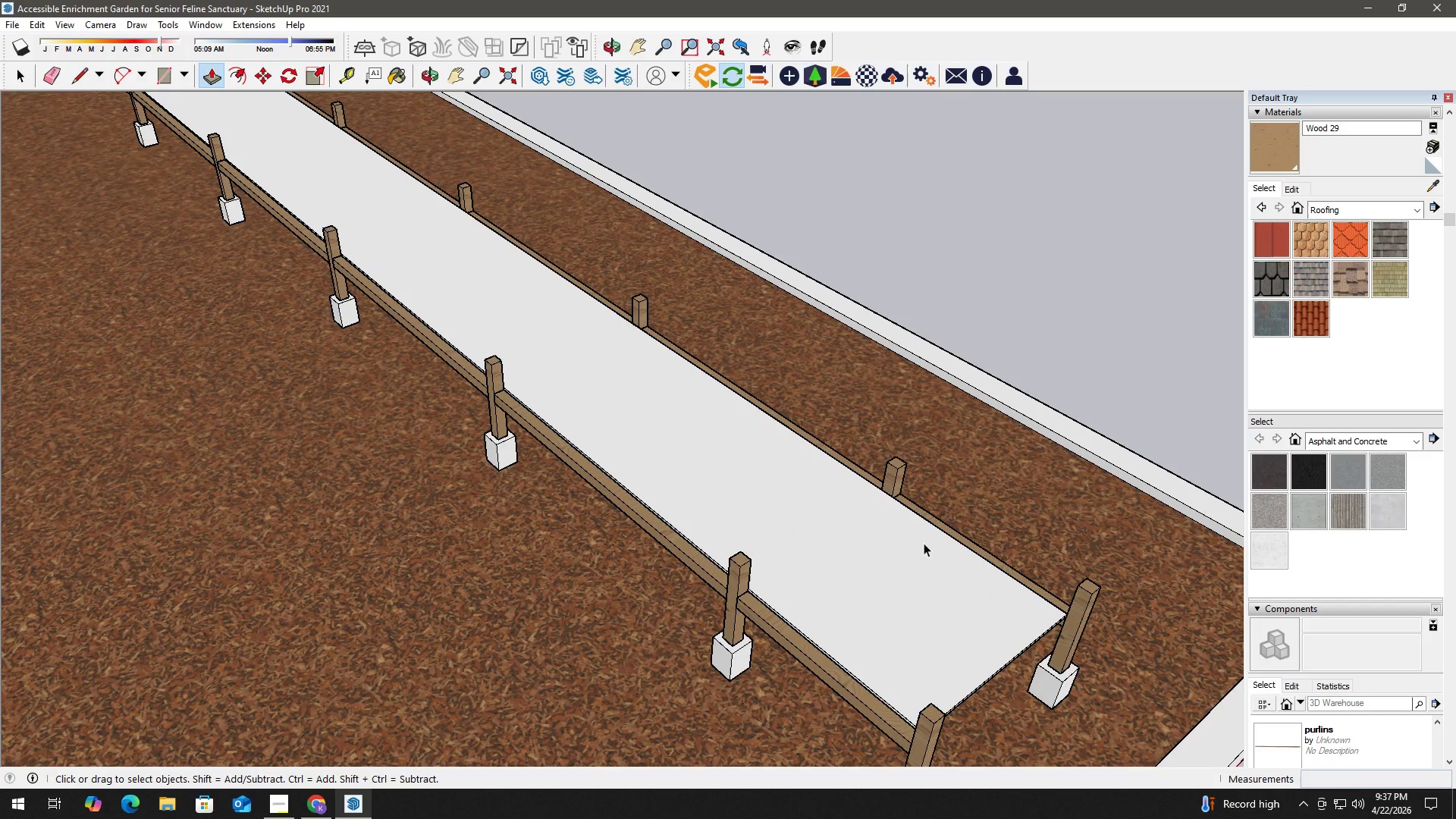 
key(Space)
 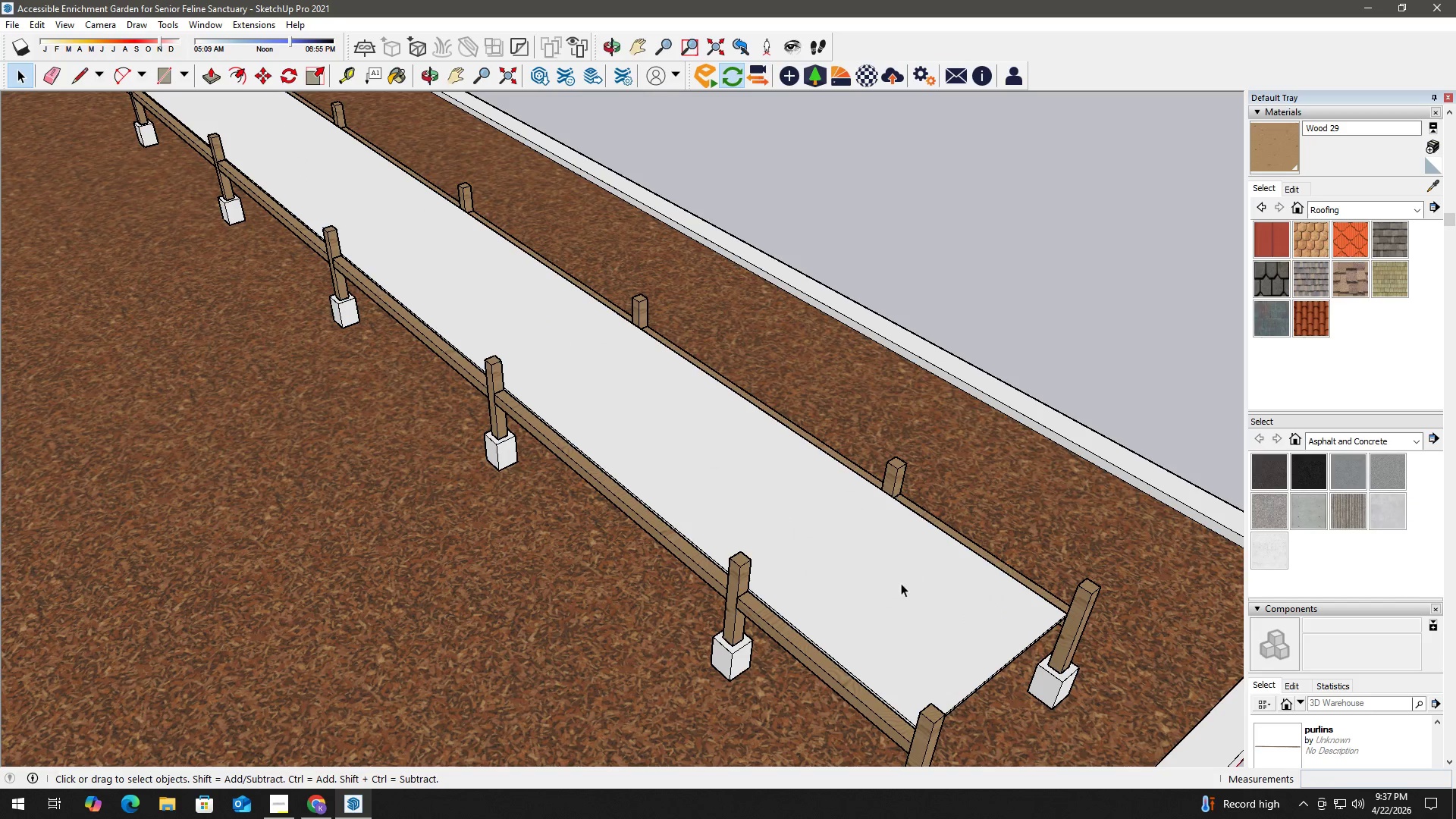 
double_click([901, 583])
 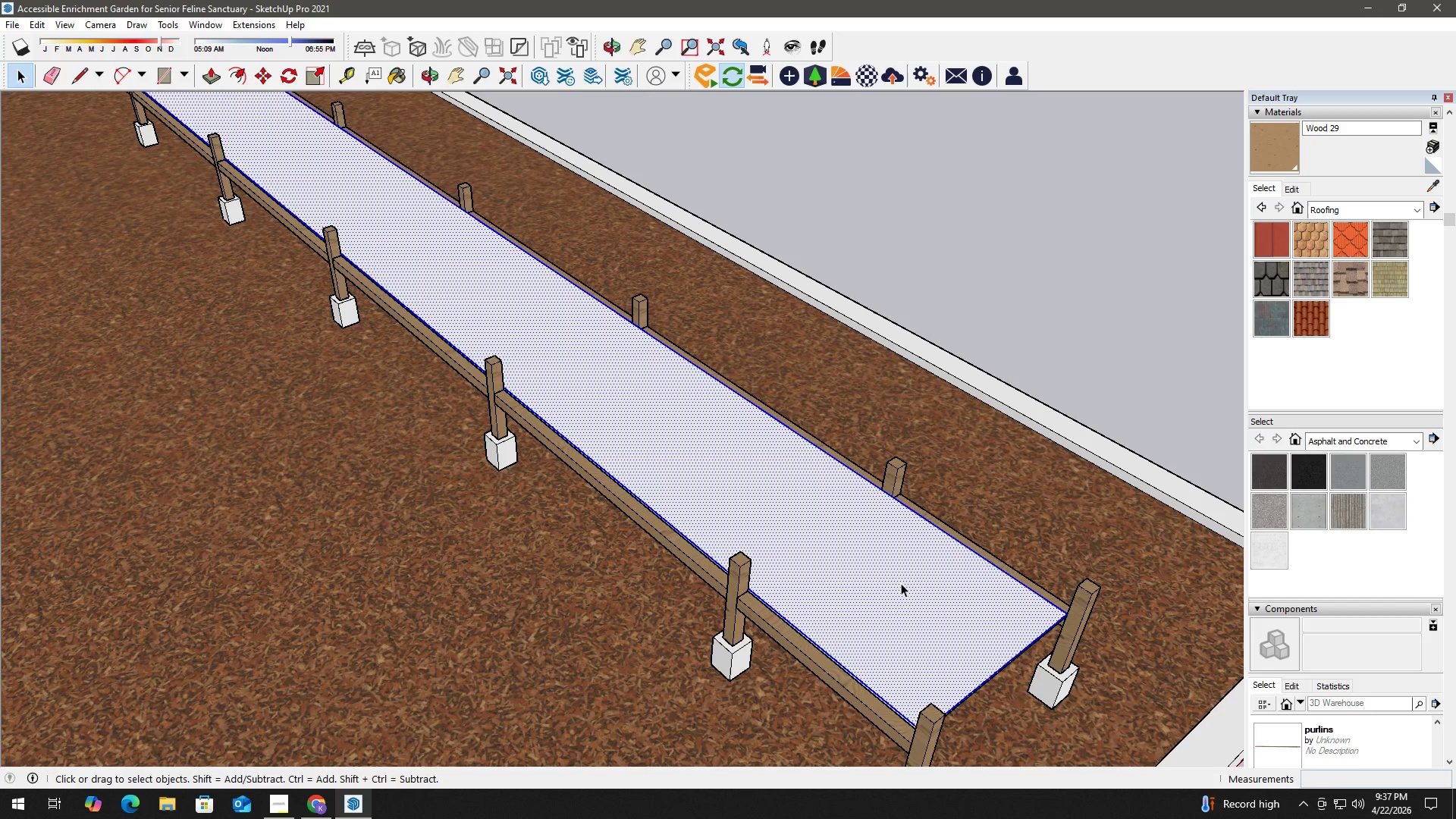 
triple_click([901, 583])
 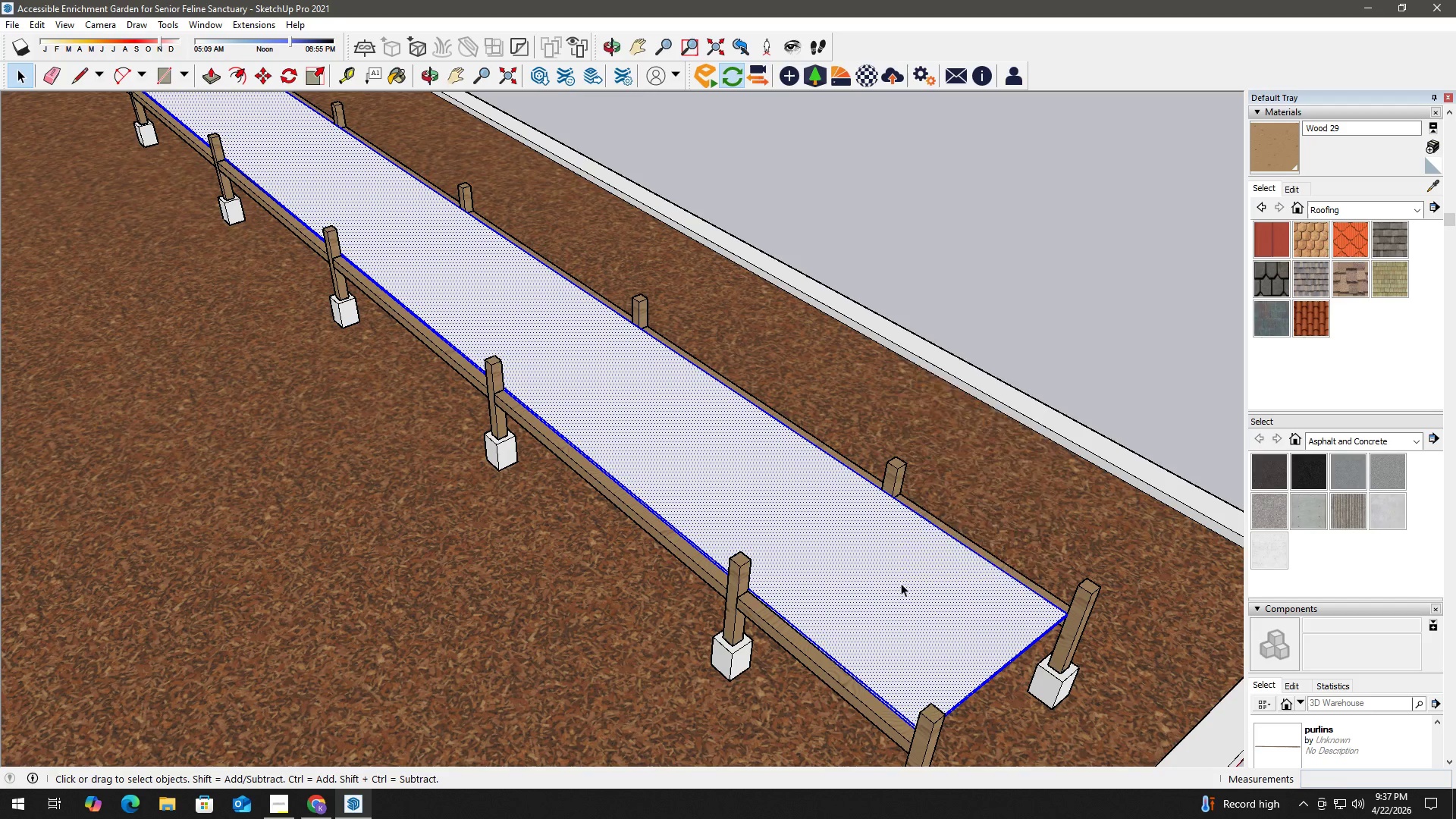 
right_click([901, 583])
 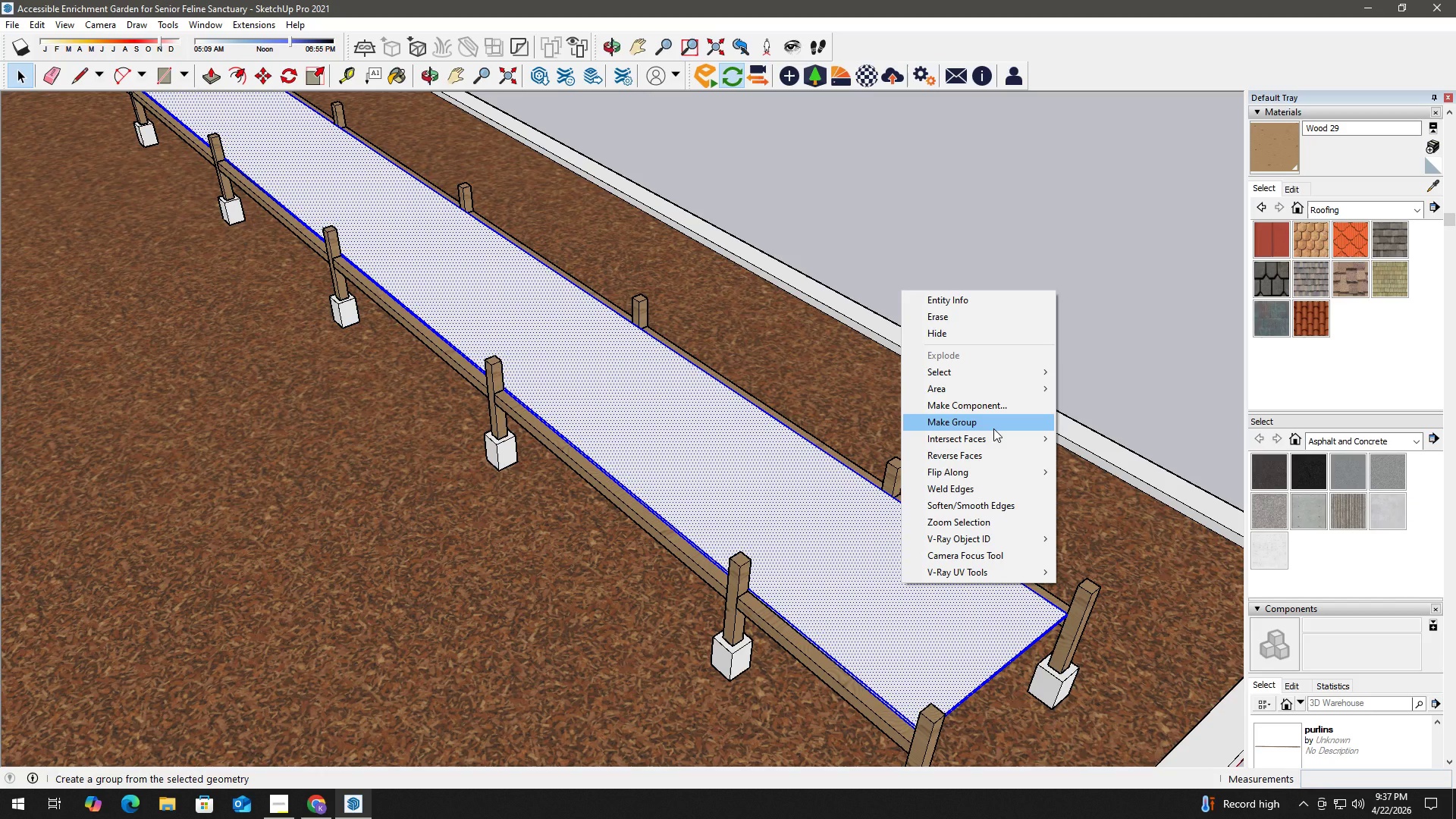 
left_click([993, 428])
 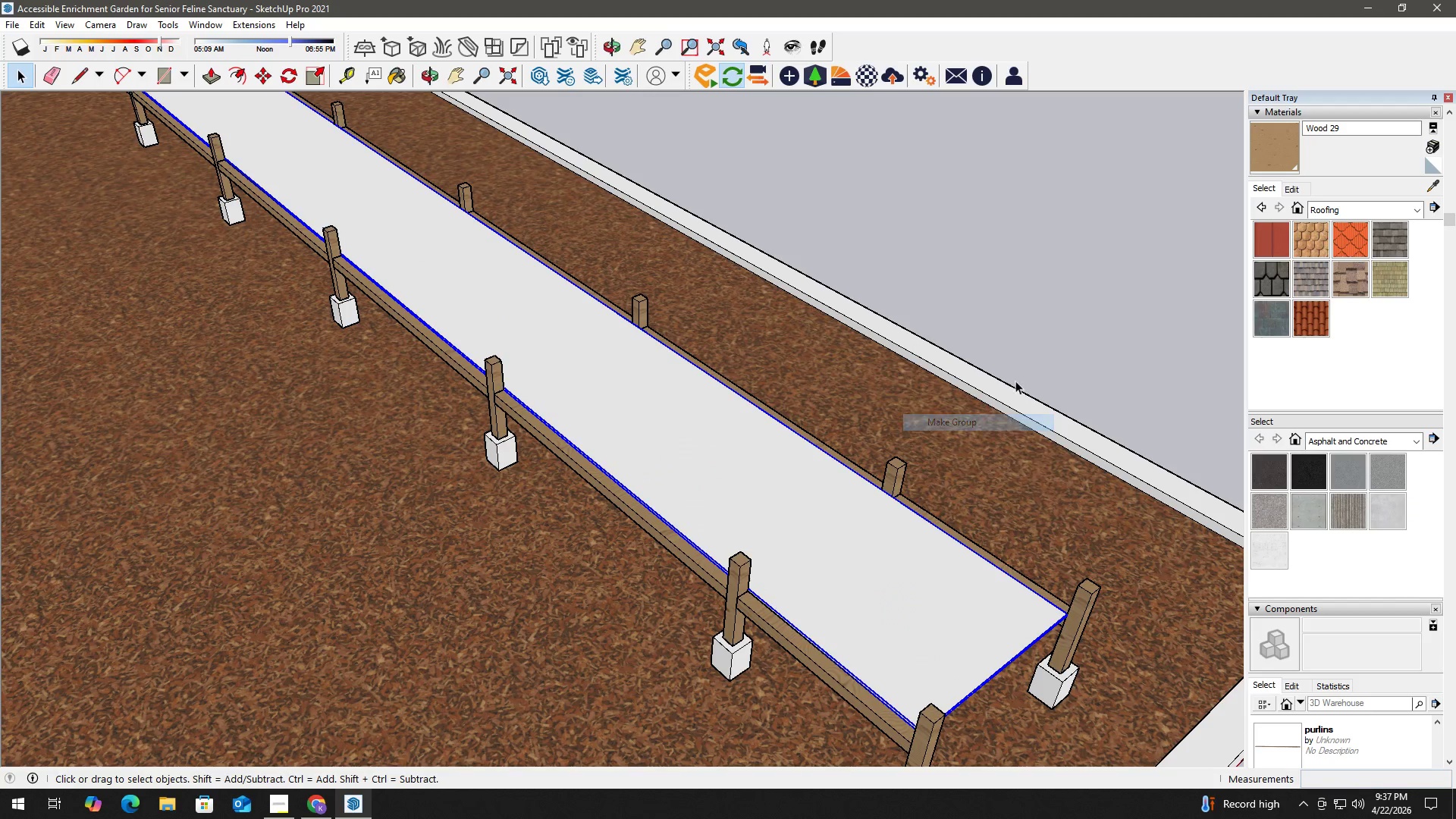 
key(Space)
 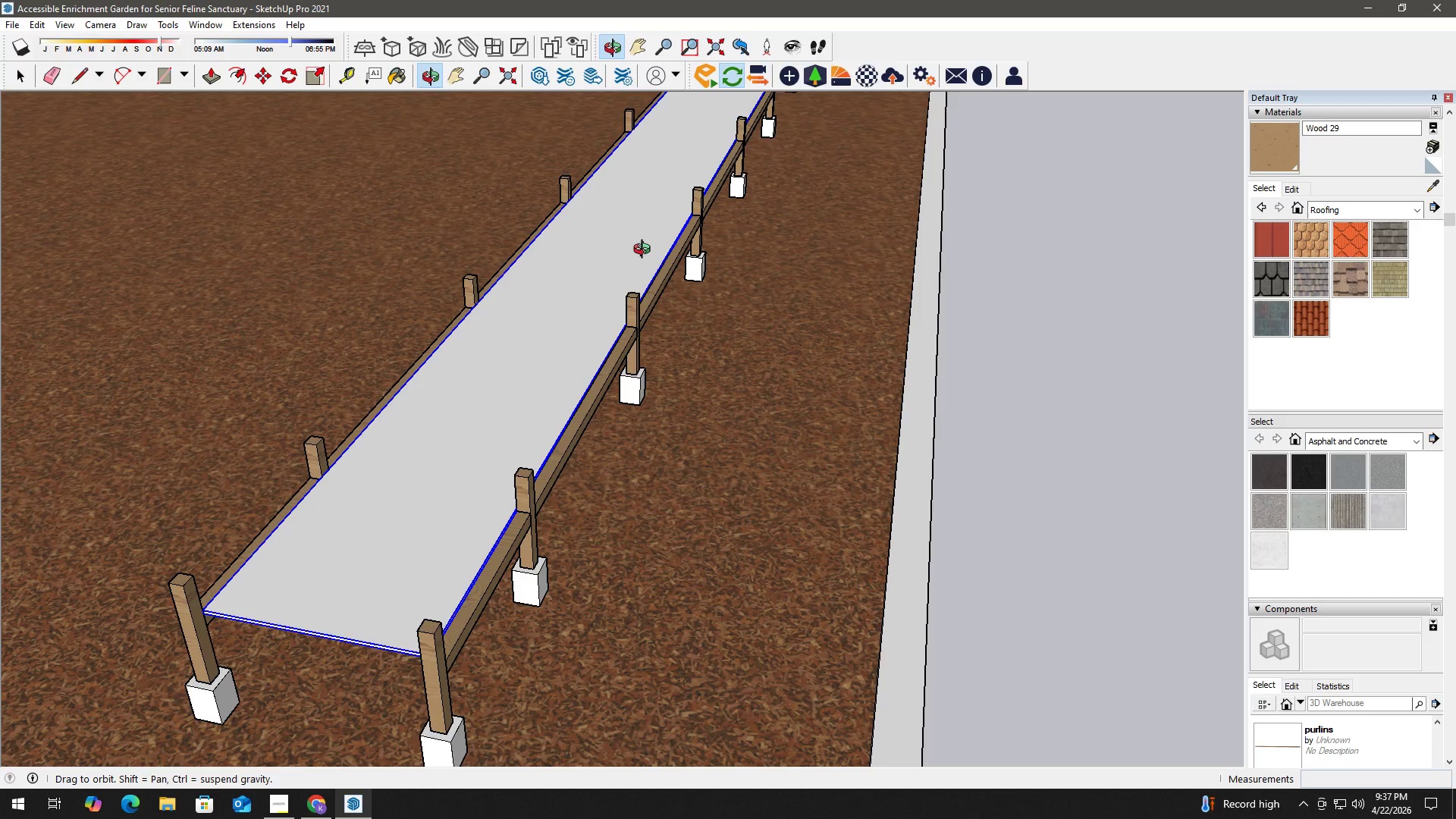 
scroll: coordinate [570, 337], scroll_direction: down, amount: 5.0
 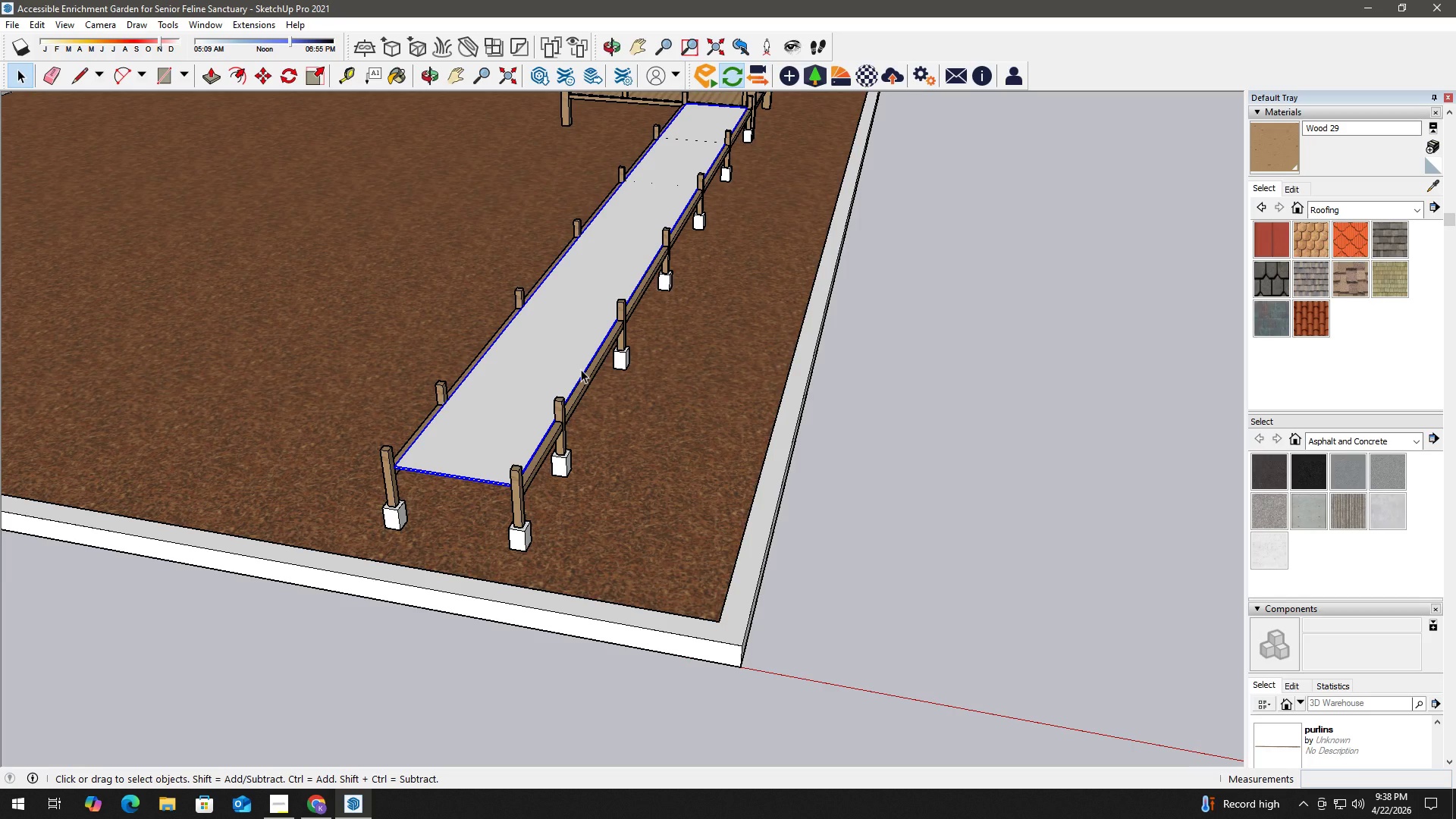 
wait(12.24)
 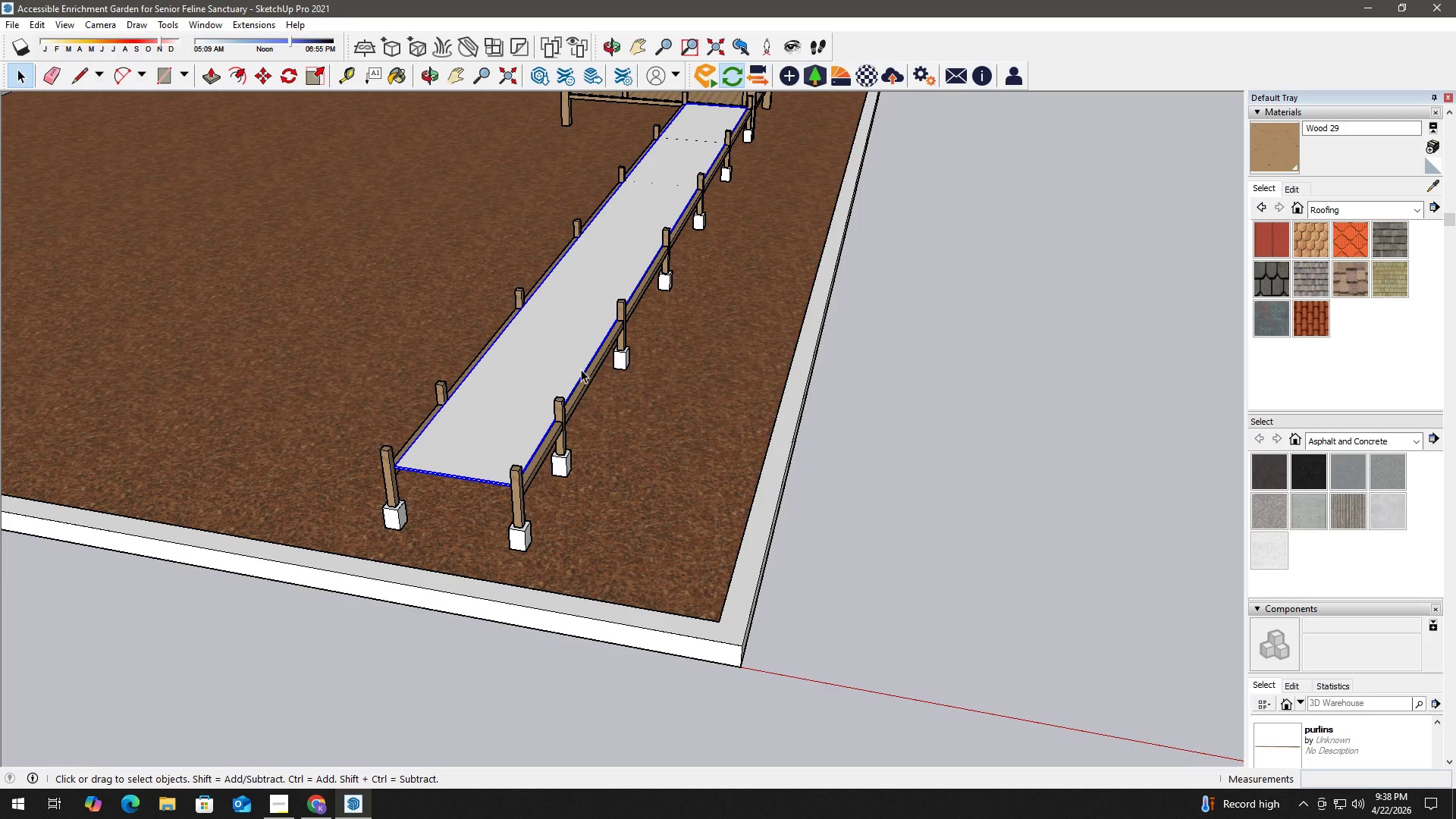 
scroll: coordinate [456, 399], scroll_direction: up, amount: 4.0
 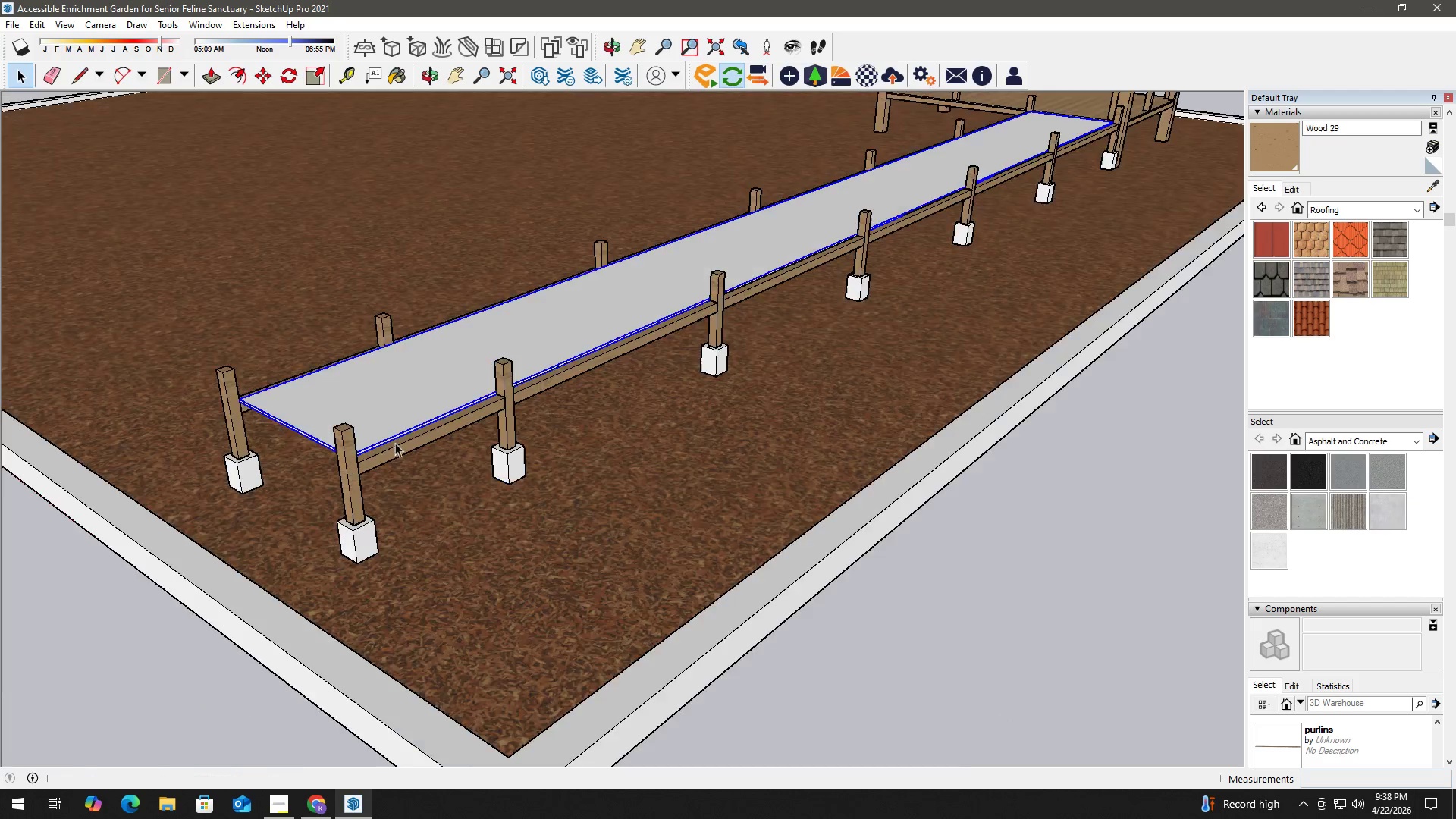 
double_click([467, 341])
 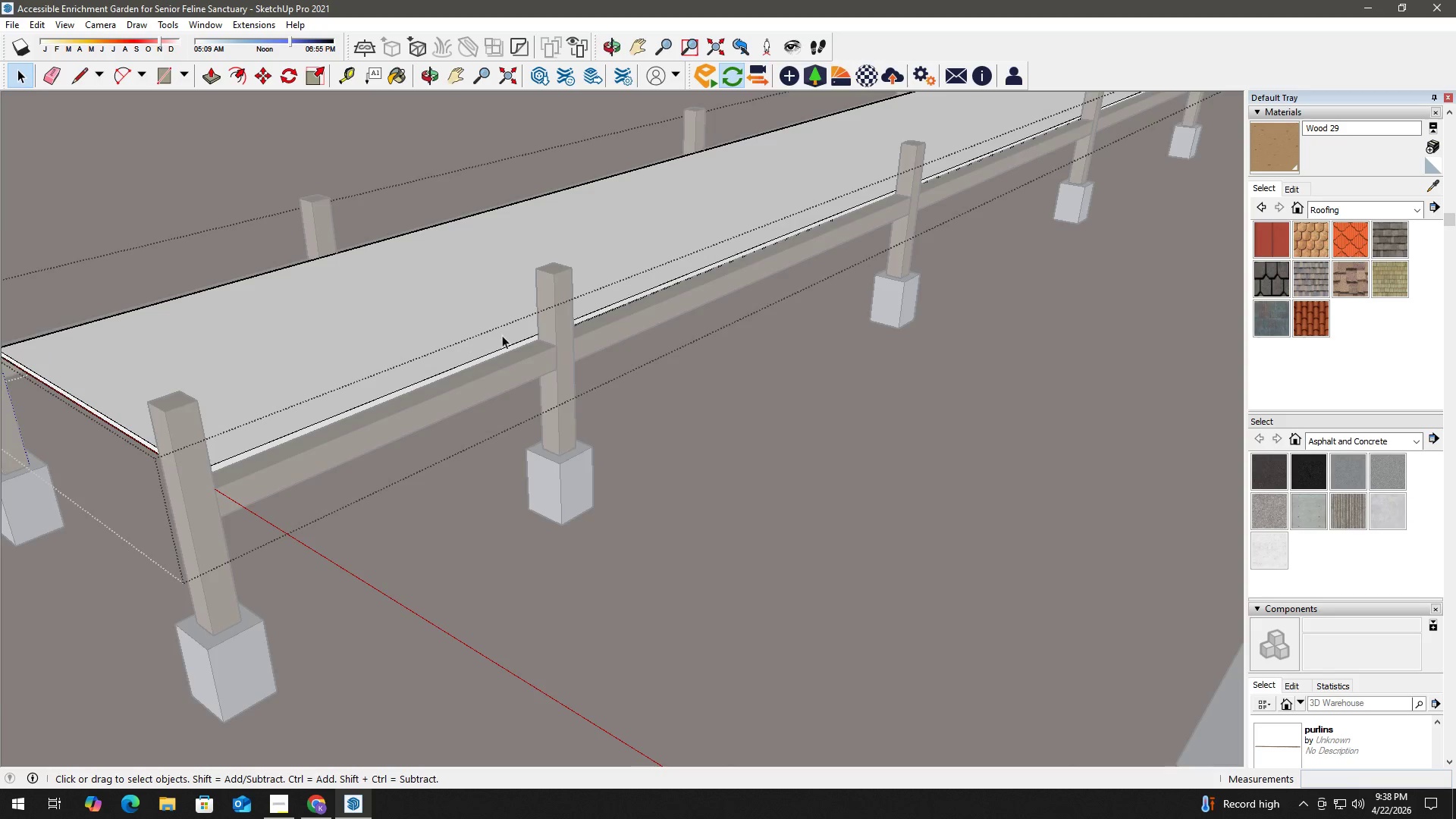 
scroll: coordinate [420, 393], scroll_direction: up, amount: 7.0
 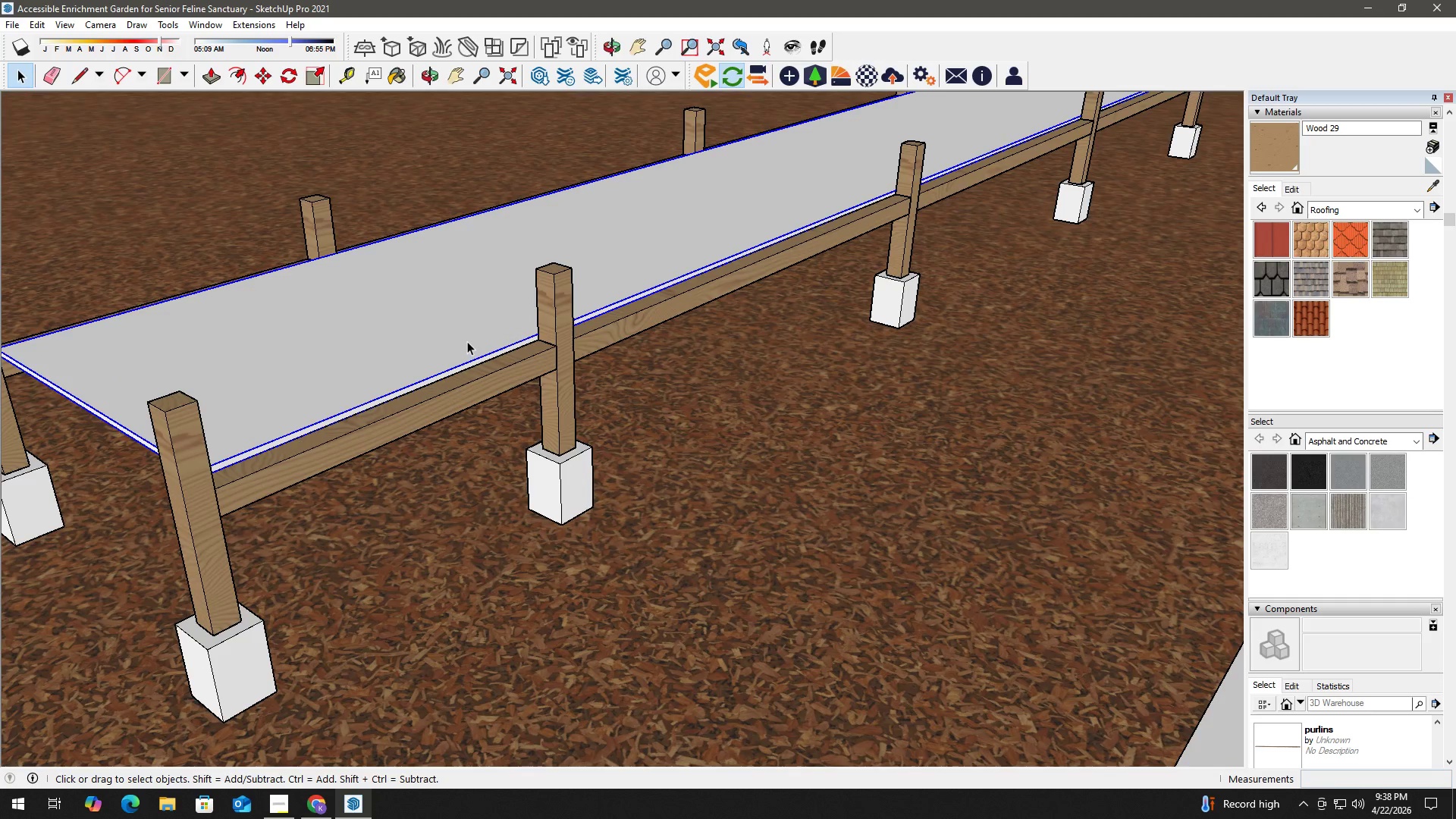 
key(L)
 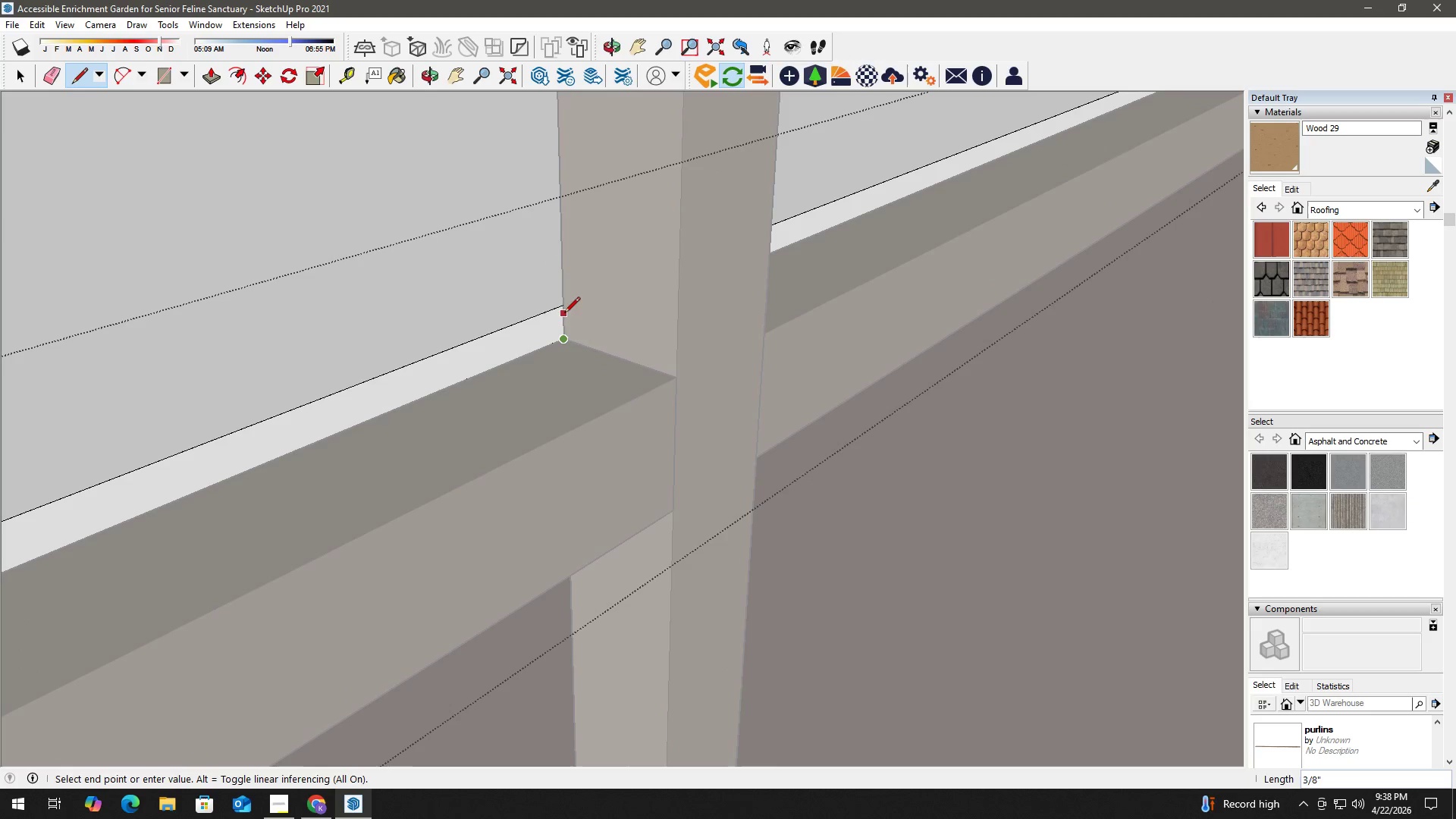 
scroll: coordinate [558, 352], scroll_direction: up, amount: 17.0
 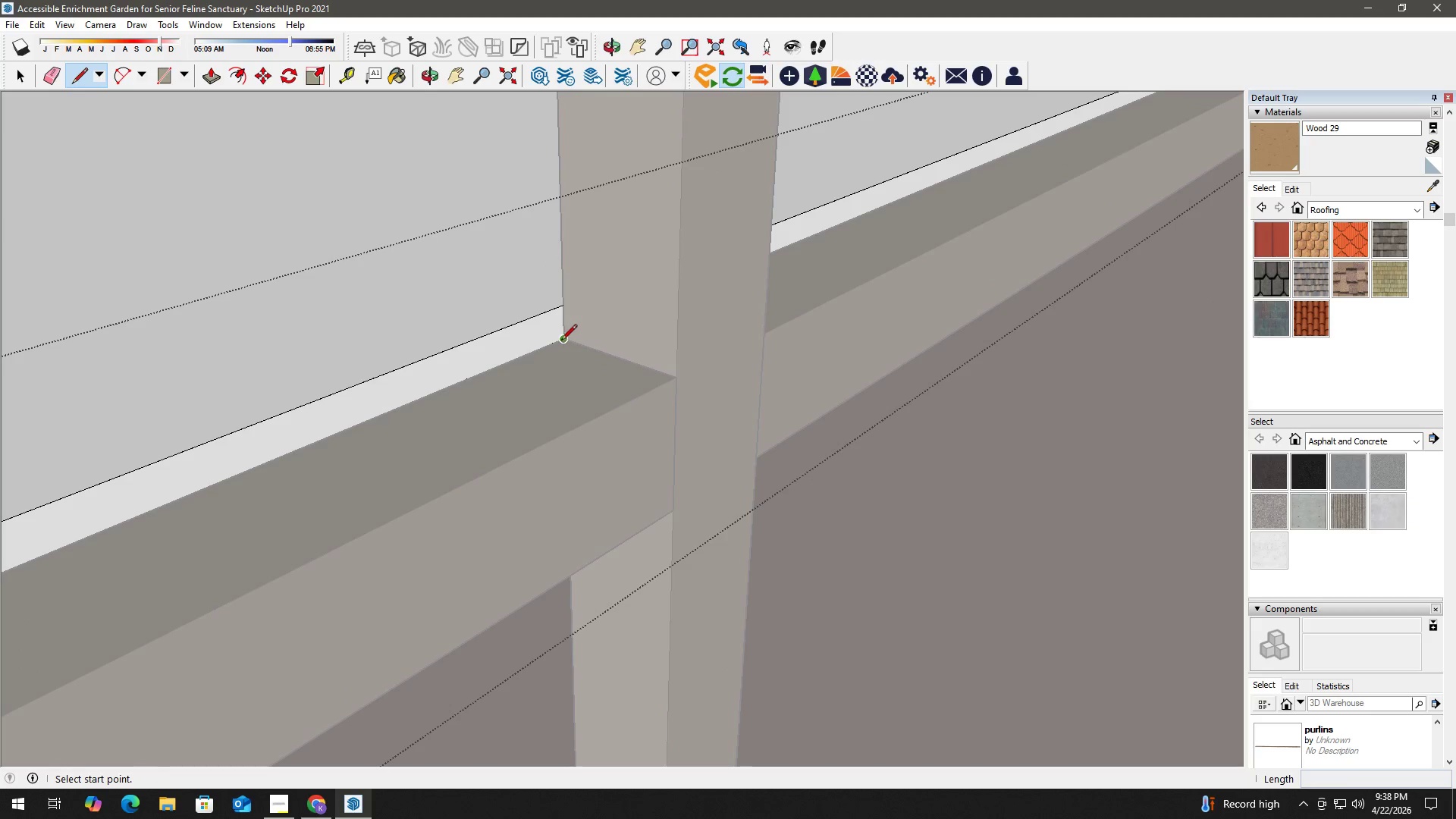 
left_click([565, 306])
 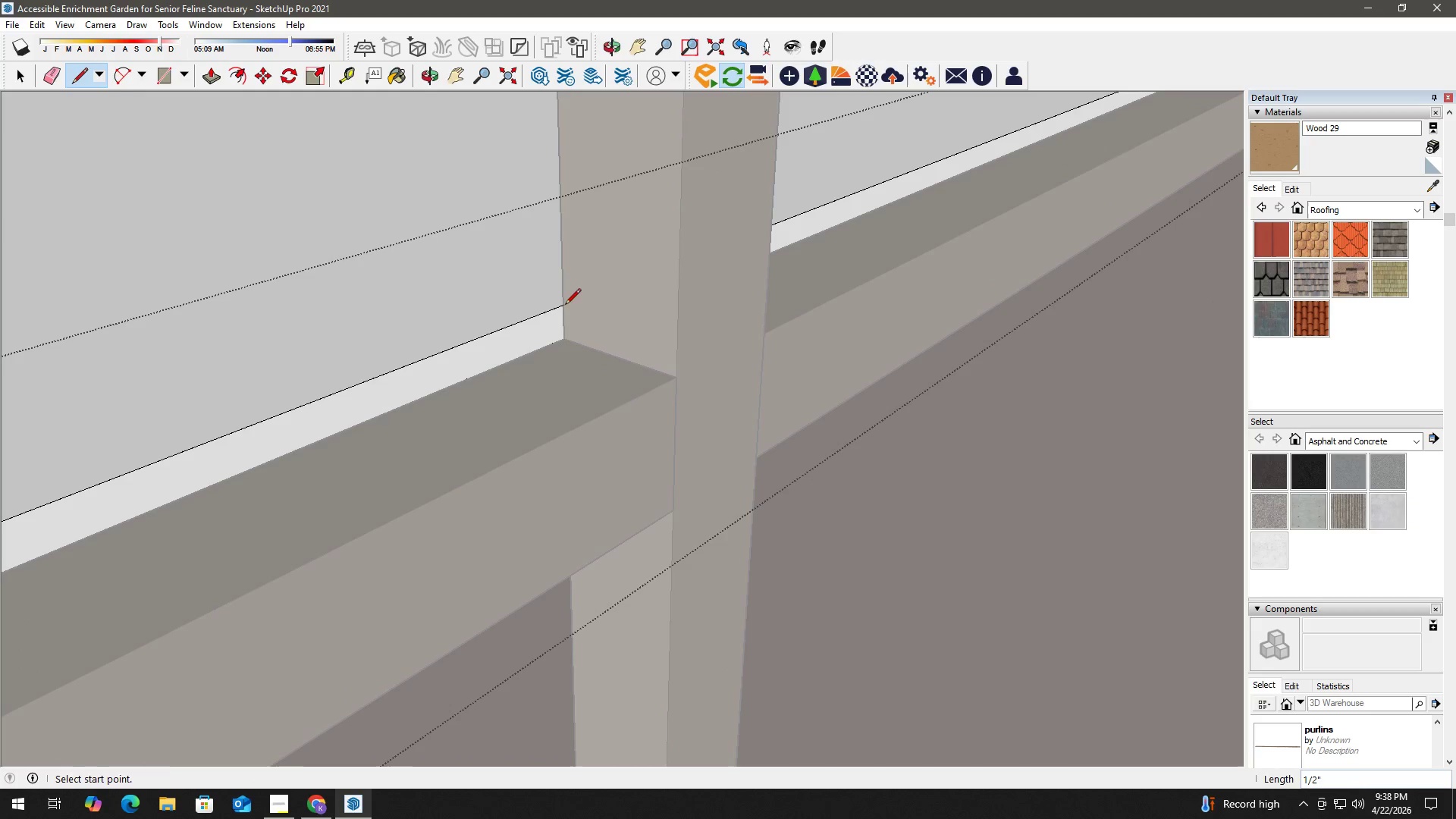 
key(Space)
 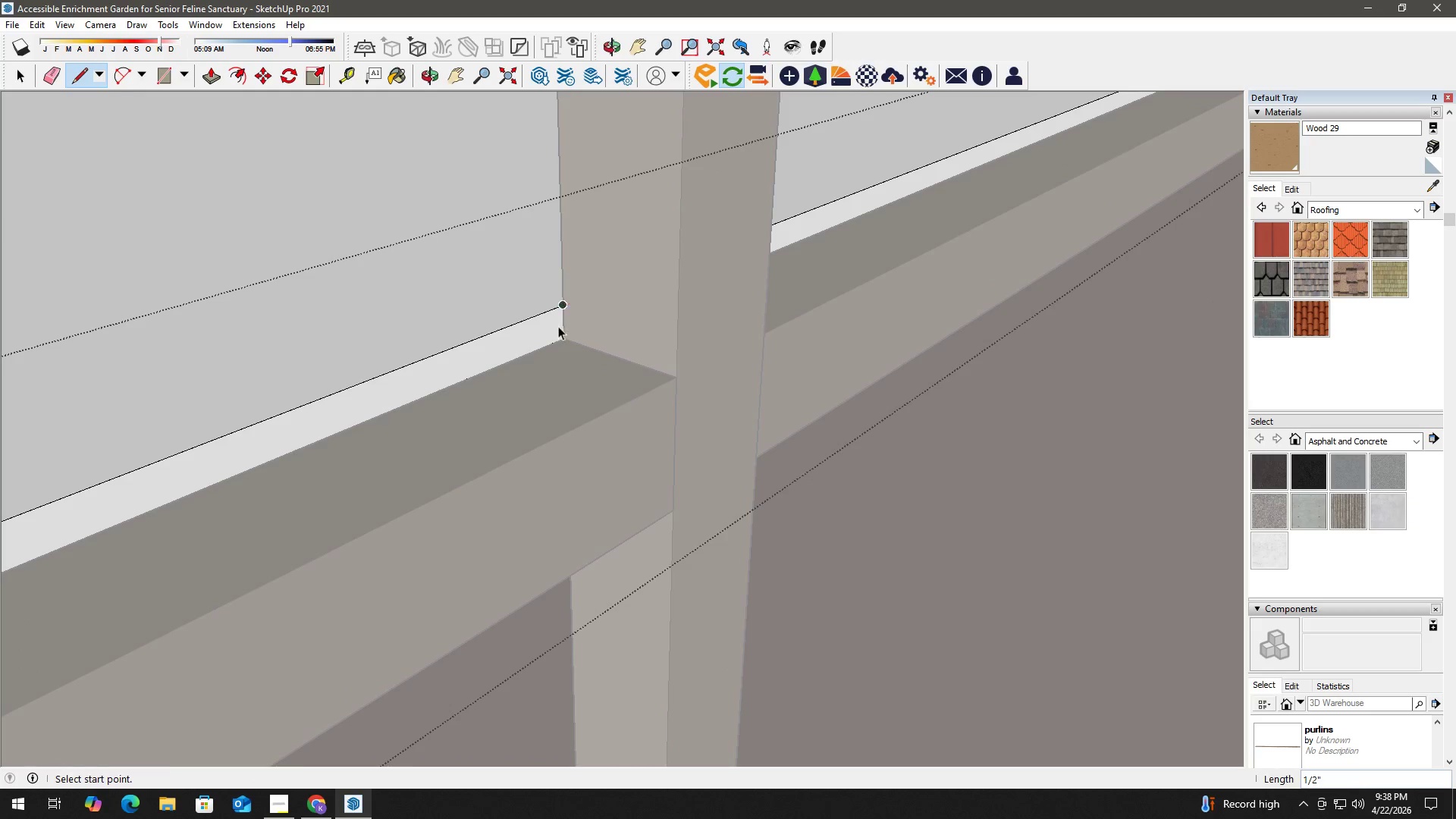 
scroll: coordinate [552, 350], scroll_direction: down, amount: 6.0
 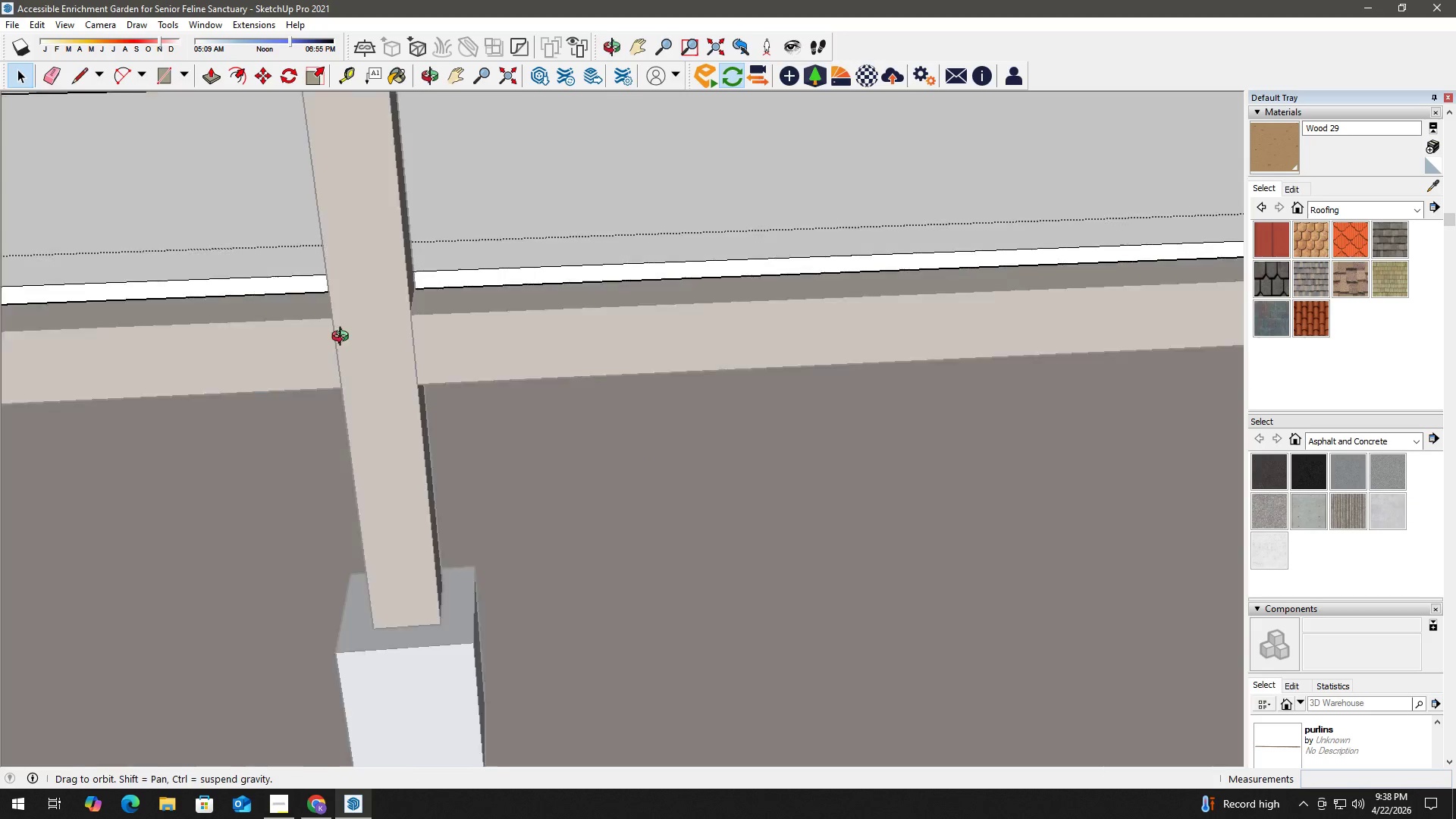 
key(H)
 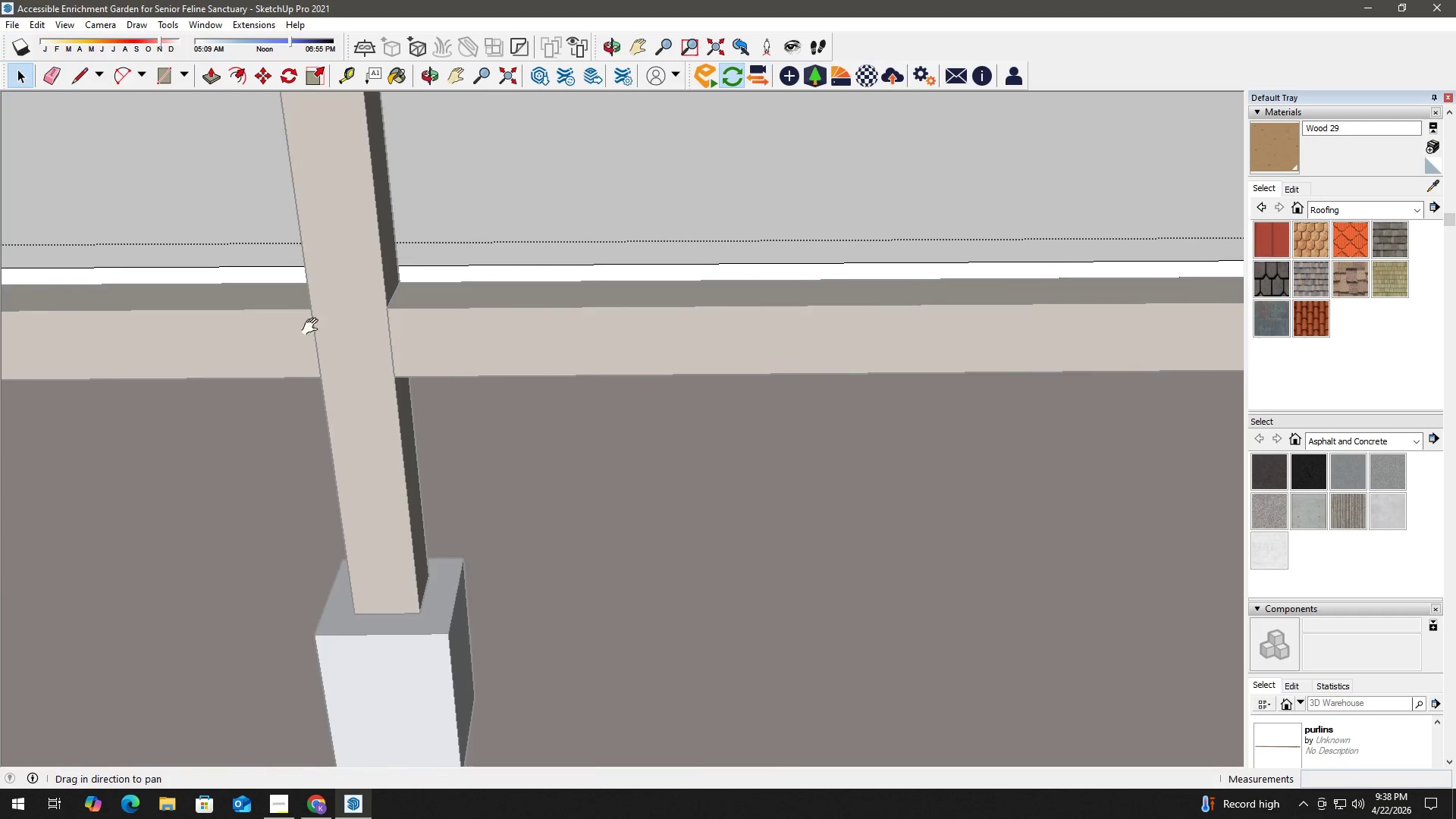 
left_click_drag(start_coordinate=[315, 326], to_coordinate=[1034, 401])
 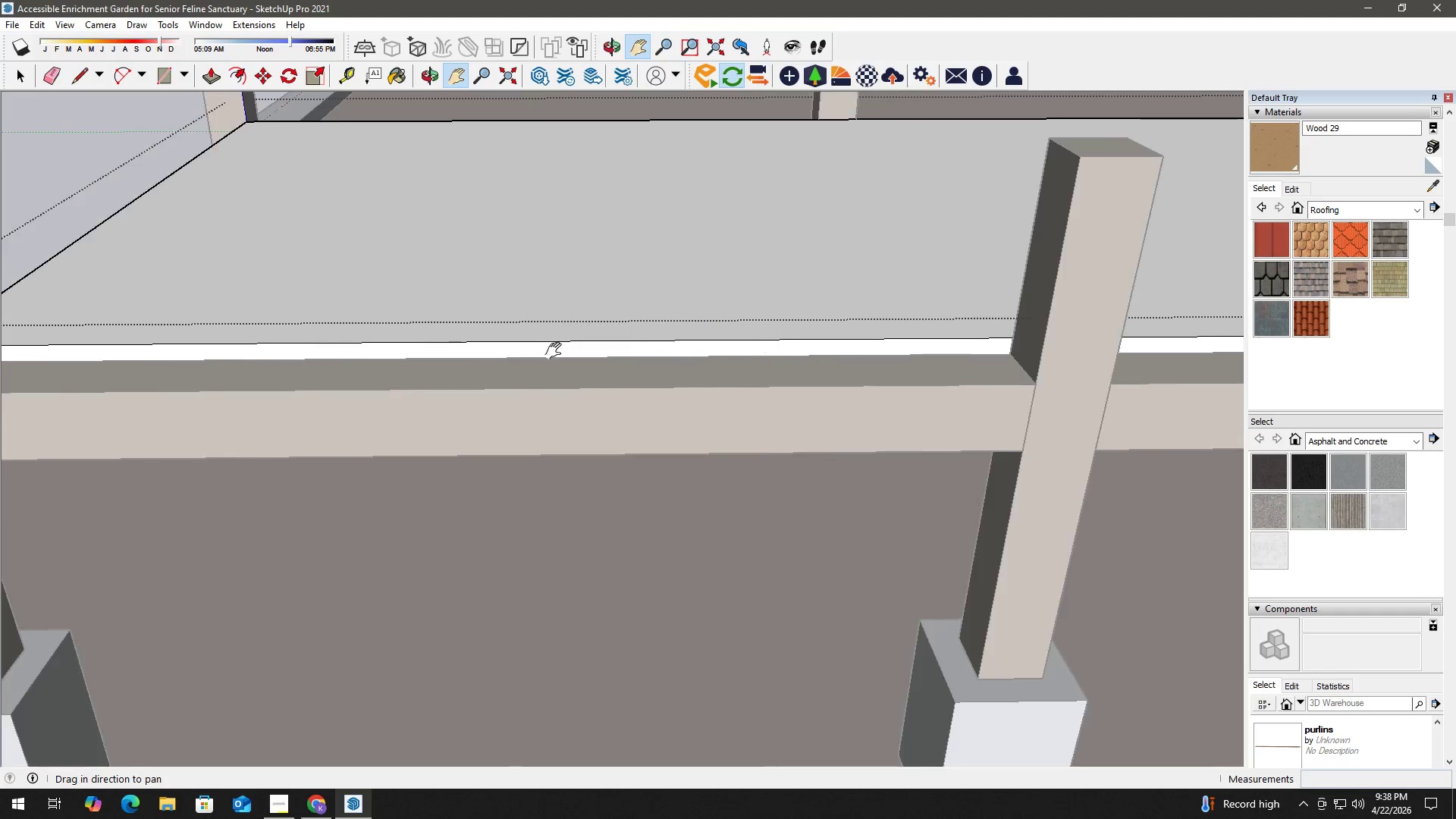 
left_click_drag(start_coordinate=[321, 326], to_coordinate=[761, 351])
 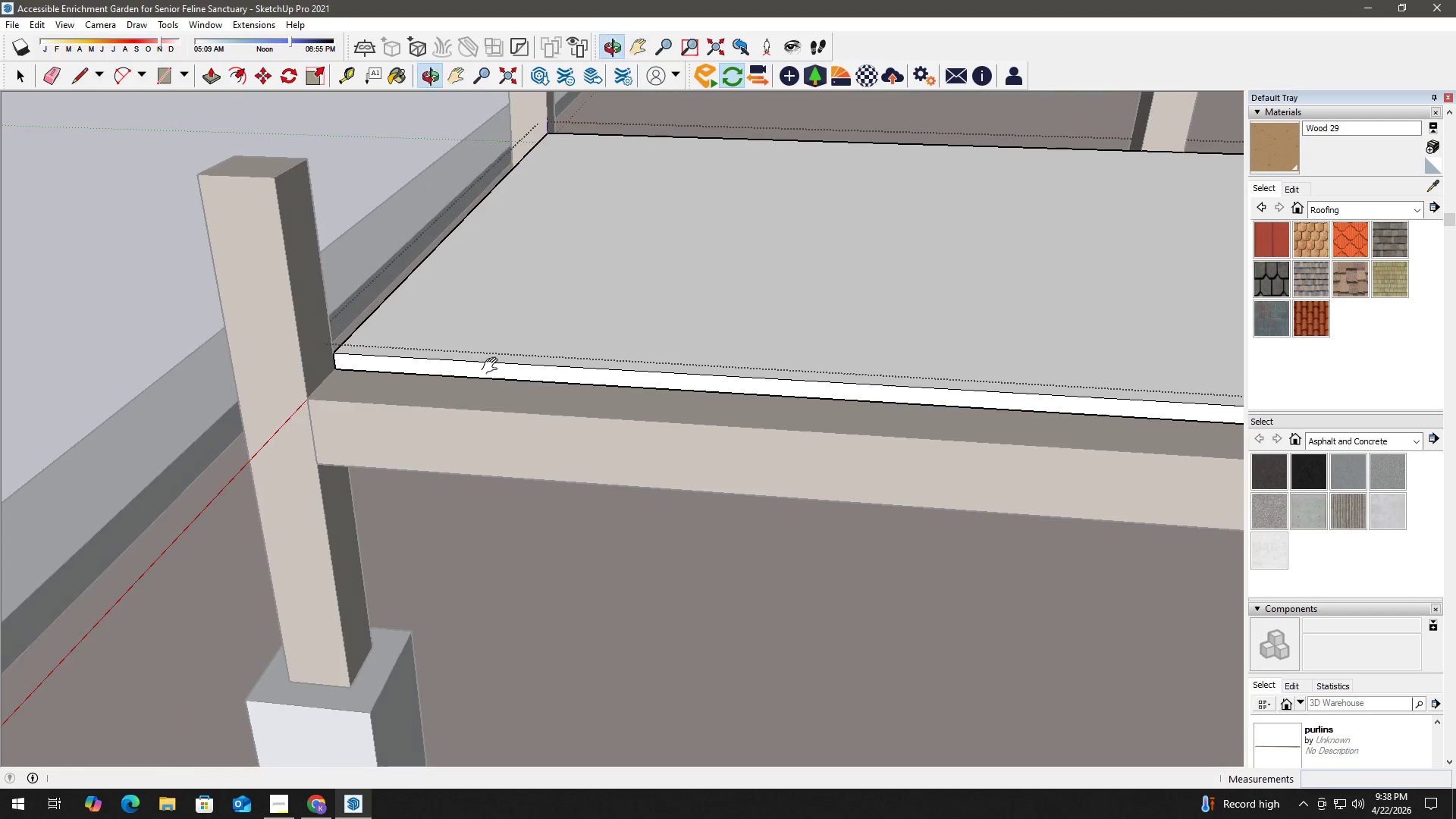 
key(Space)
 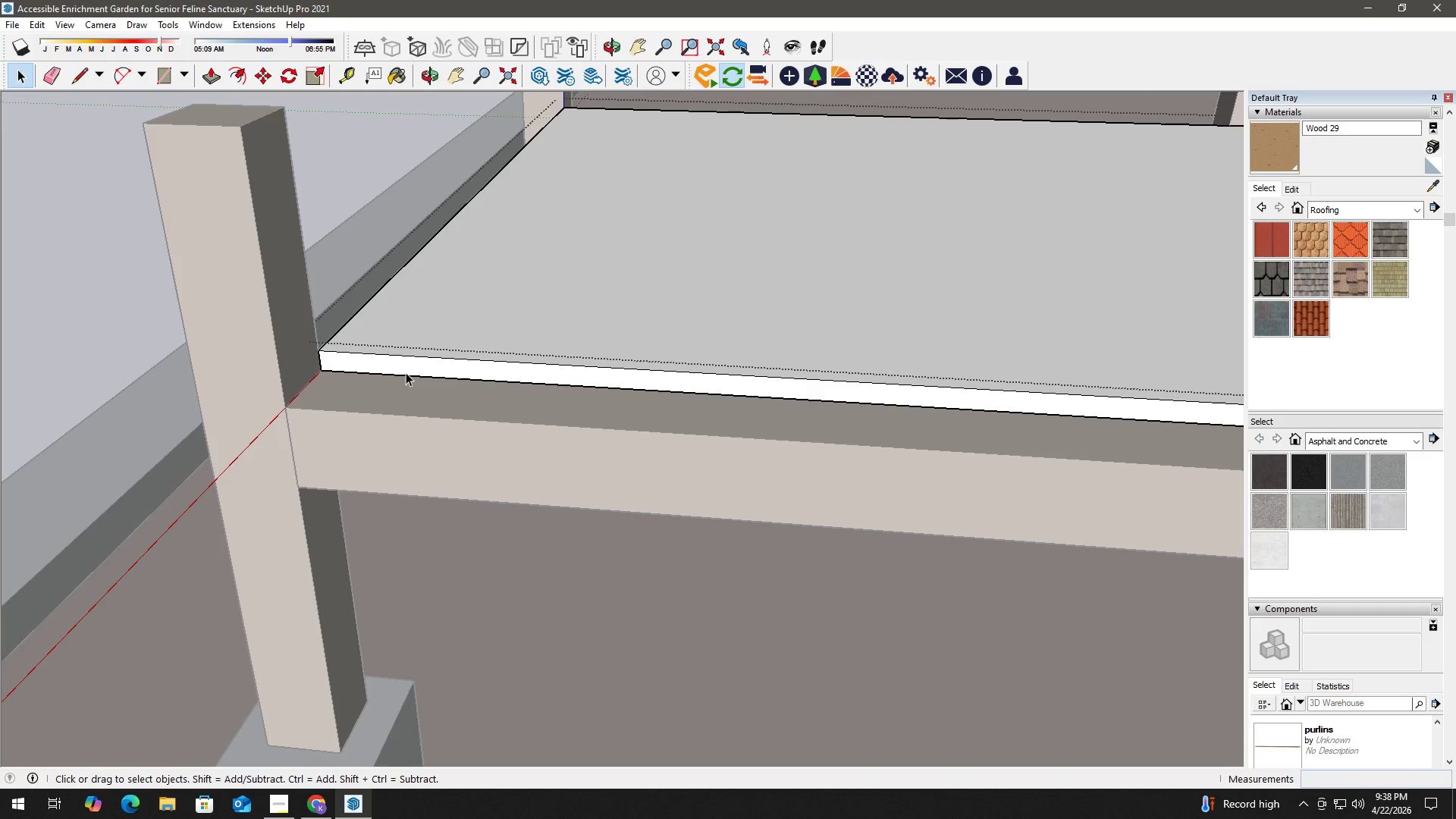 
left_click([414, 369])
 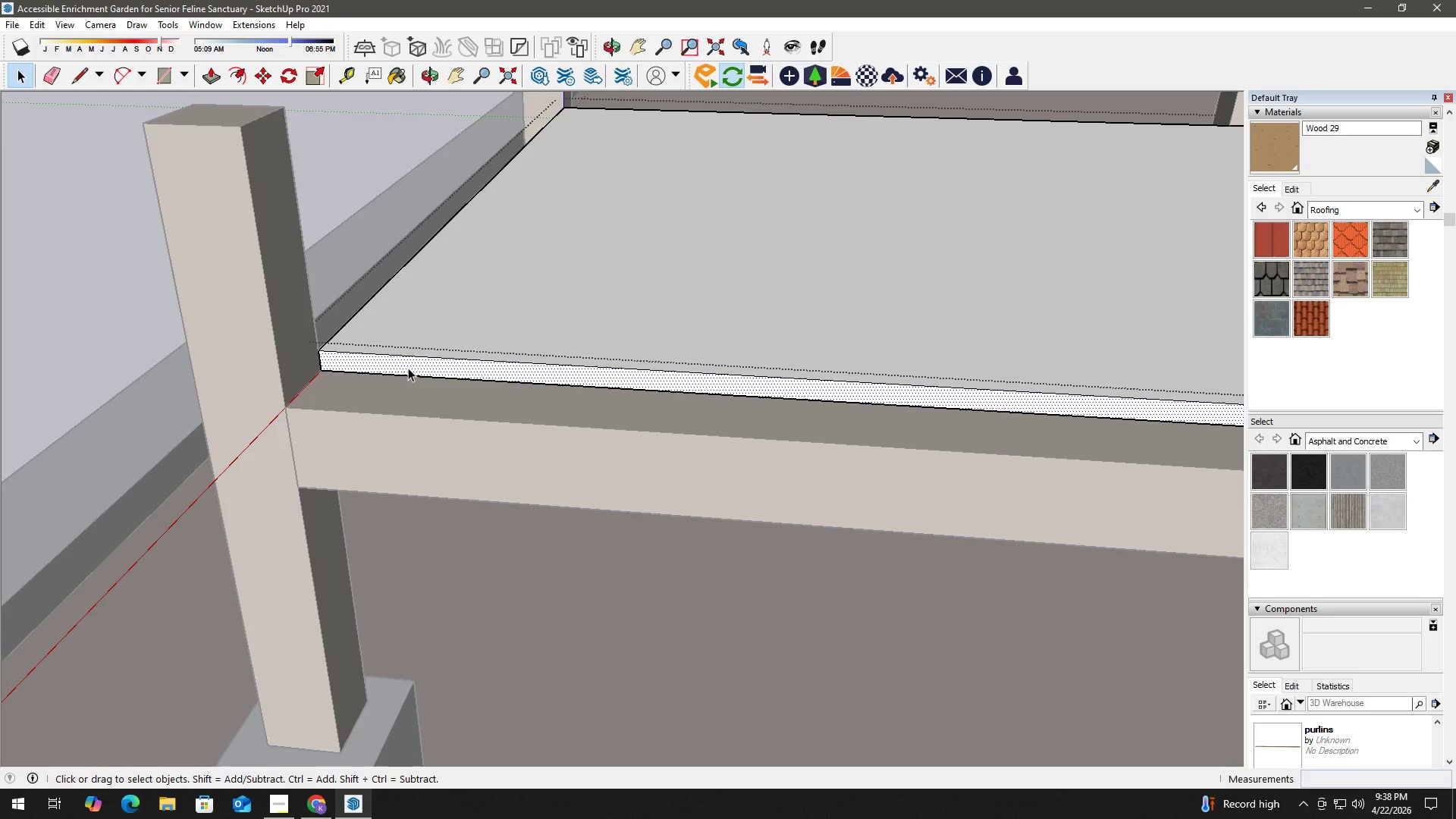 
scroll: coordinate [397, 364], scroll_direction: up, amount: 2.0
 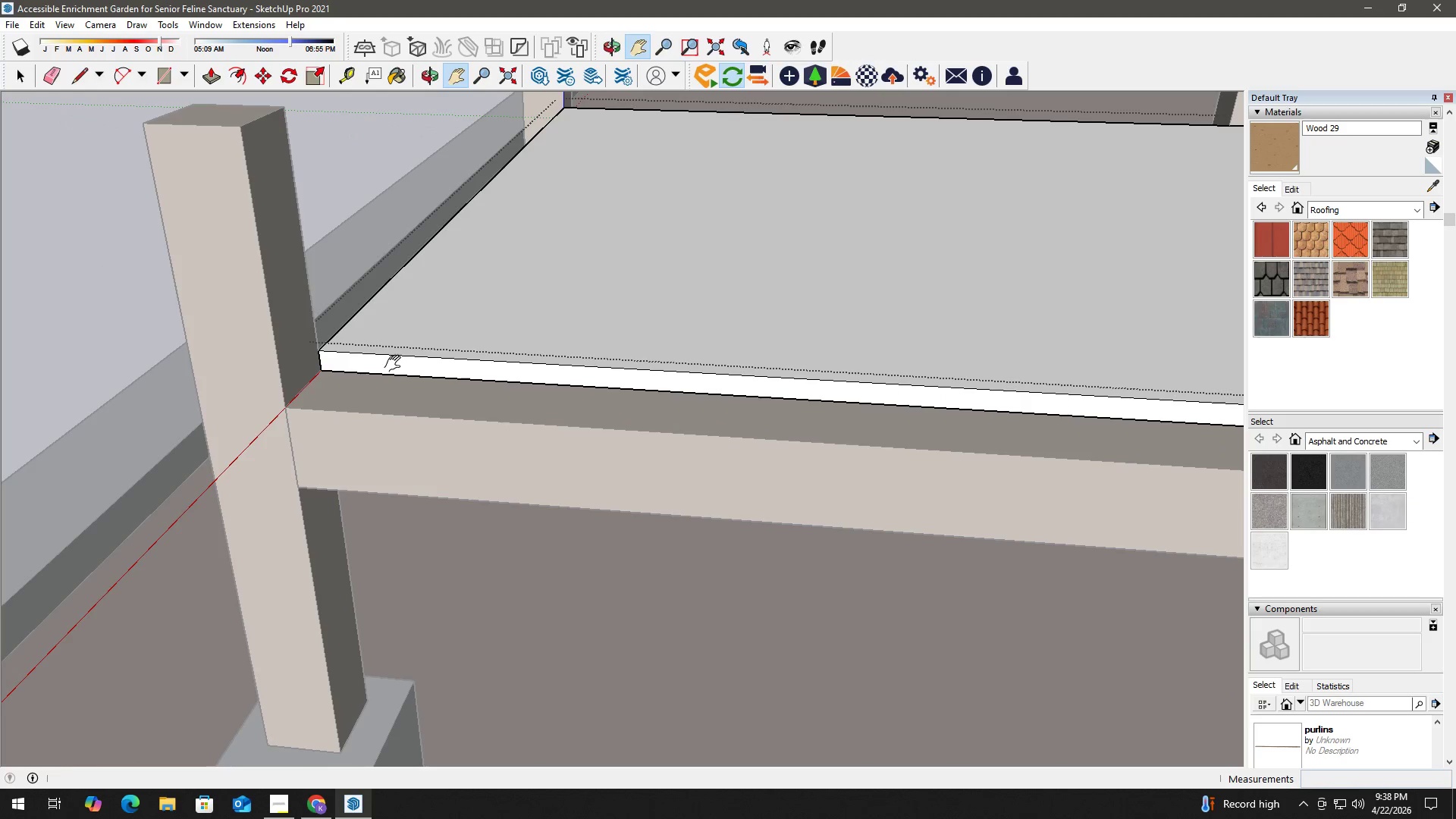 
key(P)
 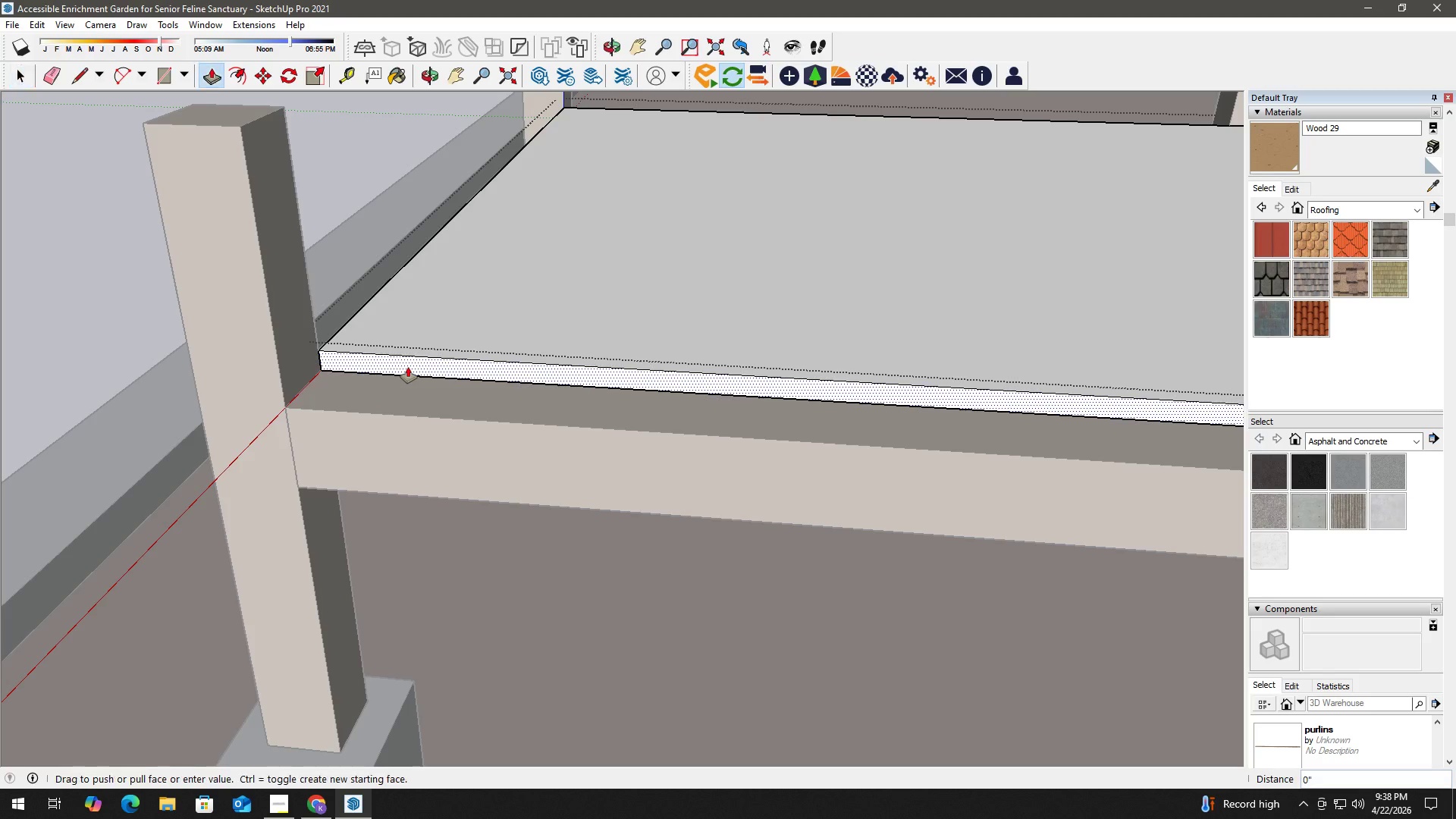 
left_click([408, 367])
 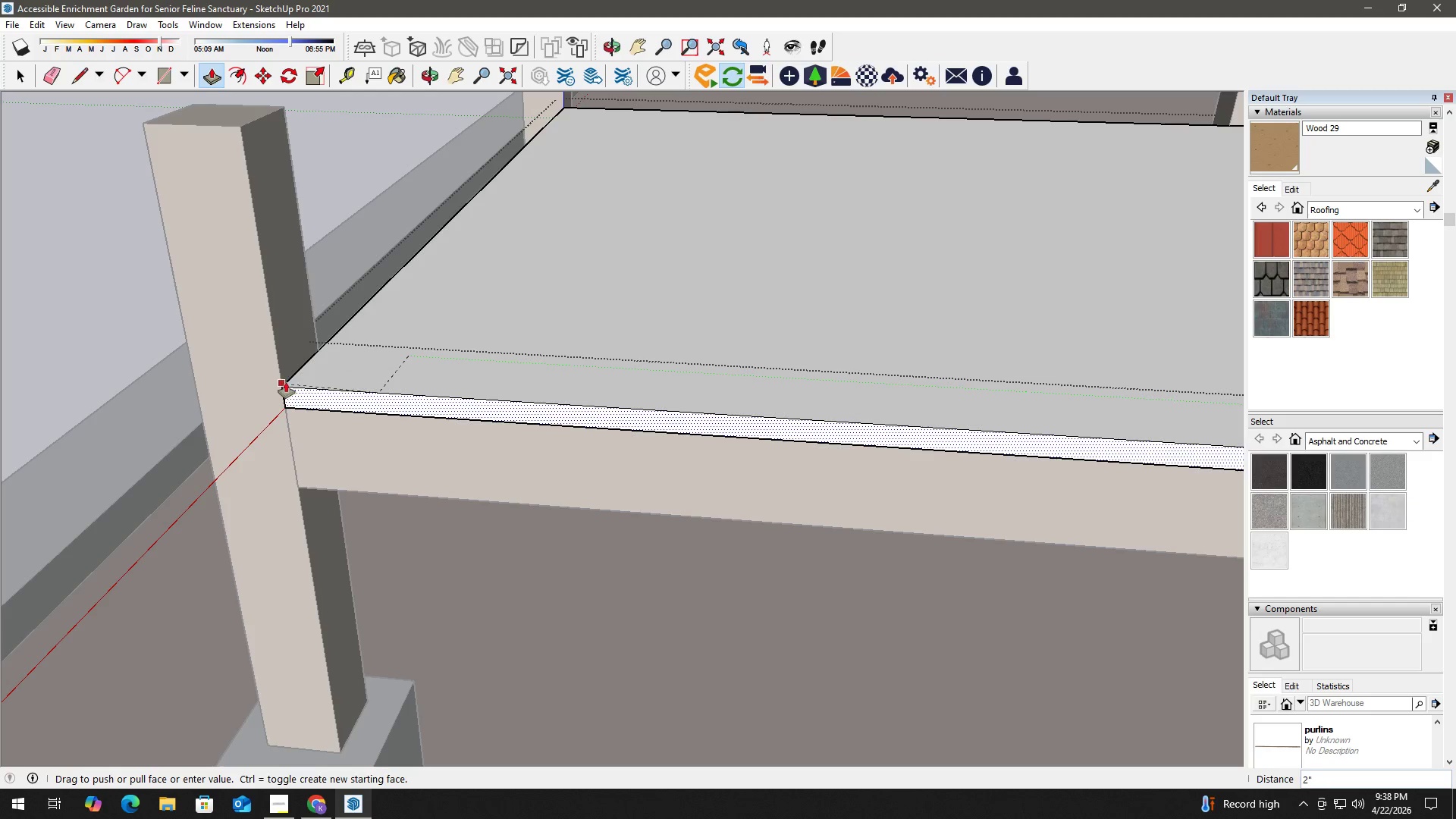 
left_click([284, 378])
 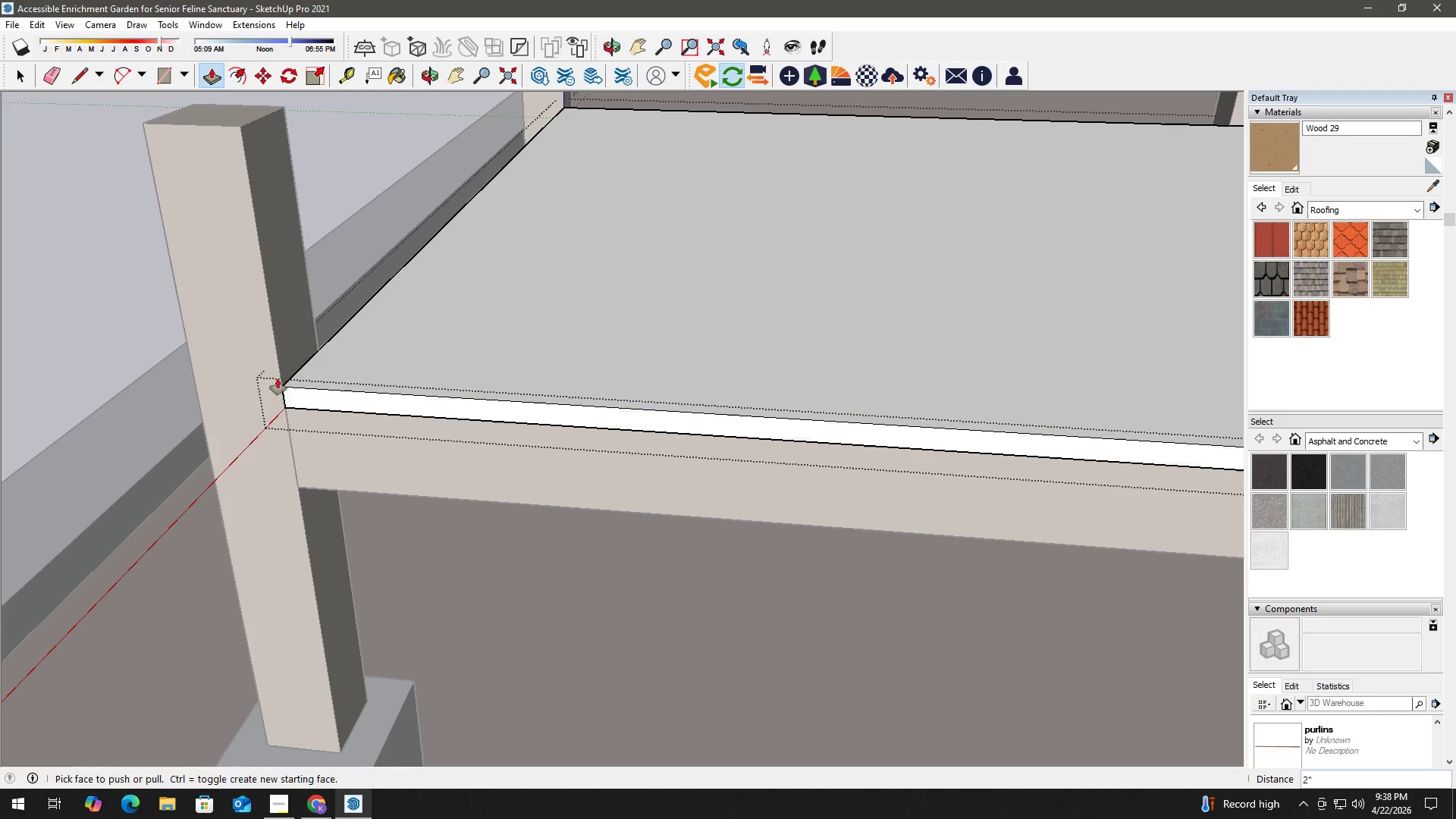 
key(Space)
 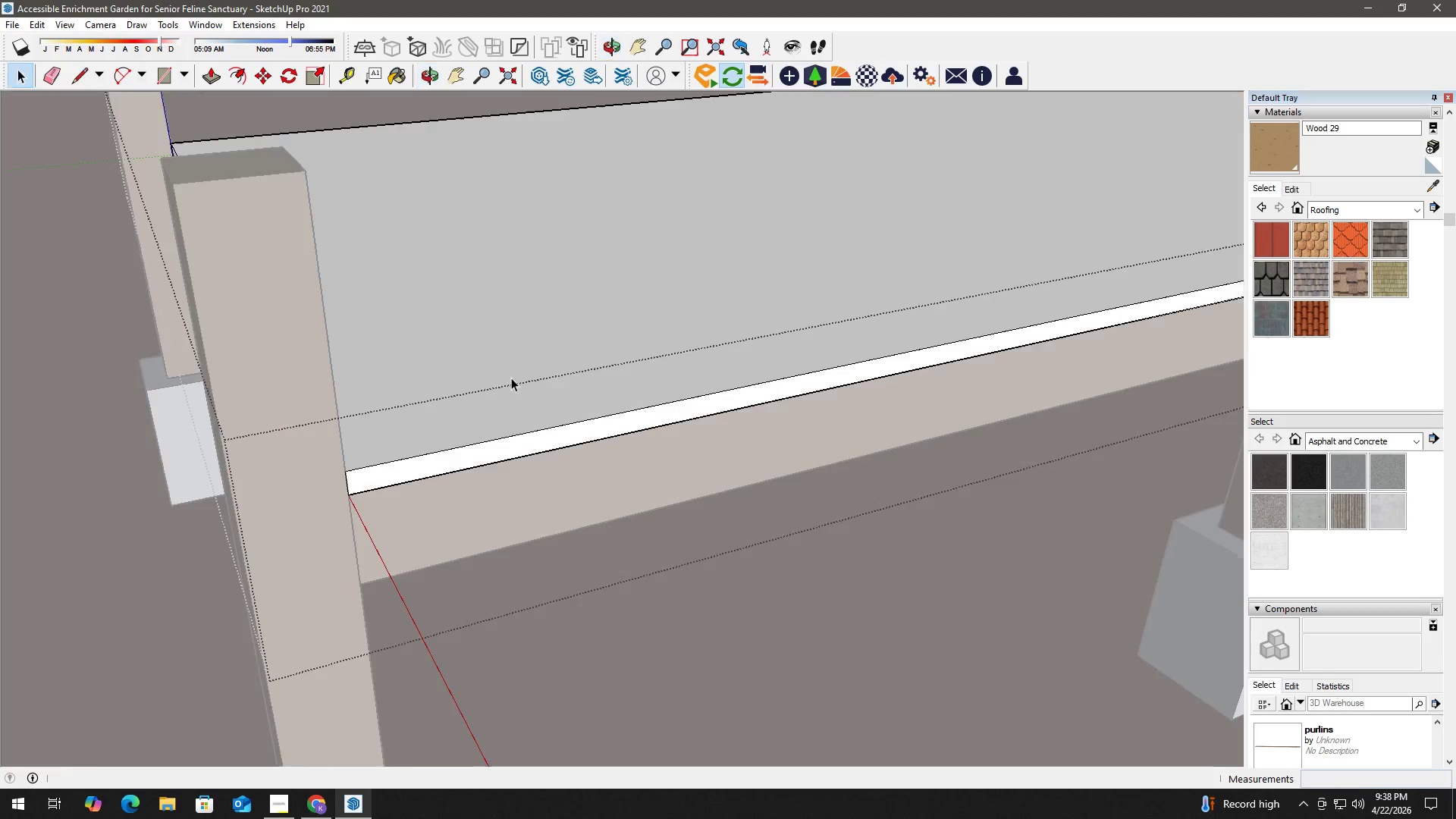 
key(H)
 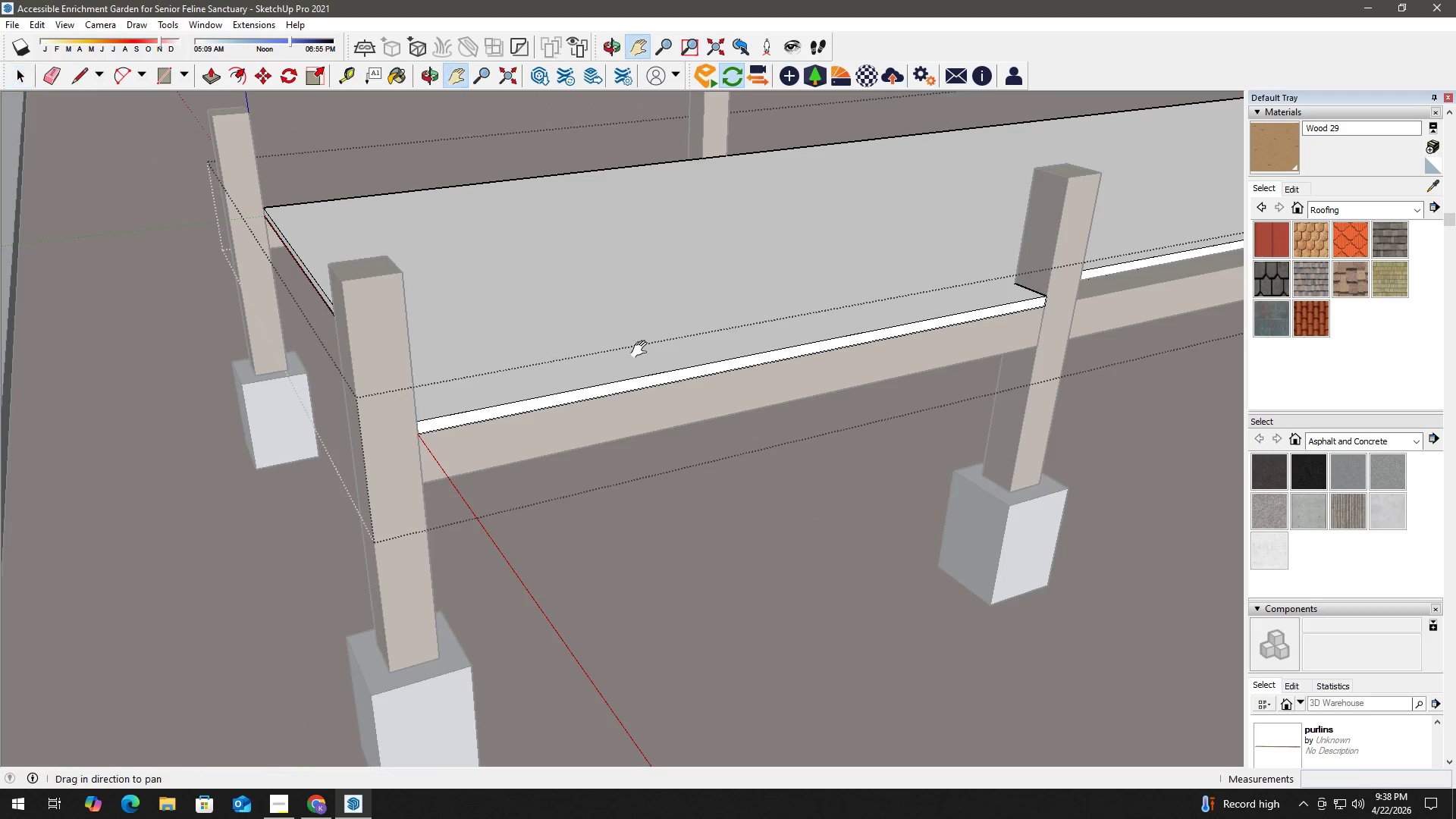 
left_click_drag(start_coordinate=[647, 349], to_coordinate=[193, 382])
 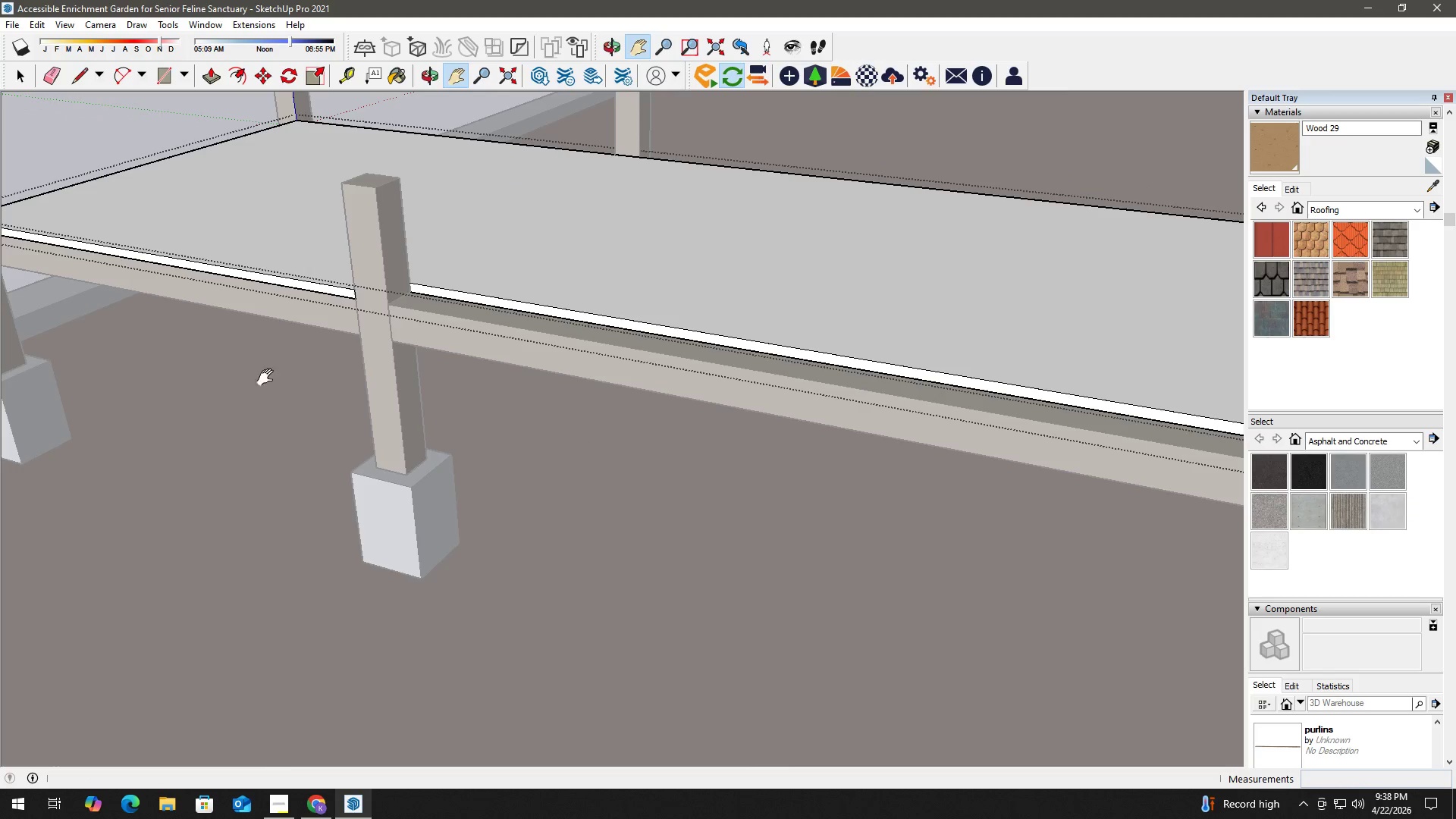 
scroll: coordinate [493, 367], scroll_direction: down, amount: 6.0
 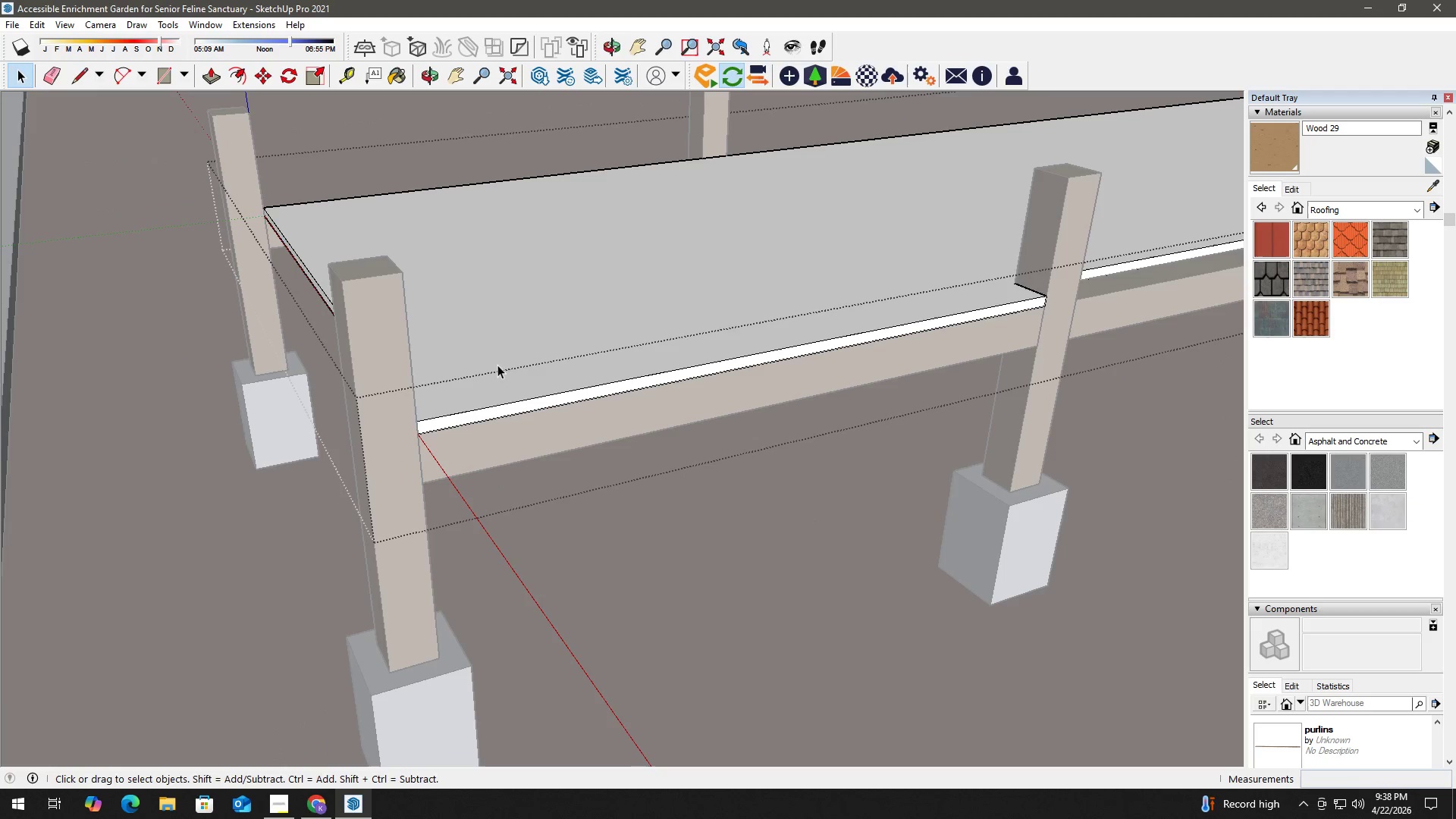 
key(L)
 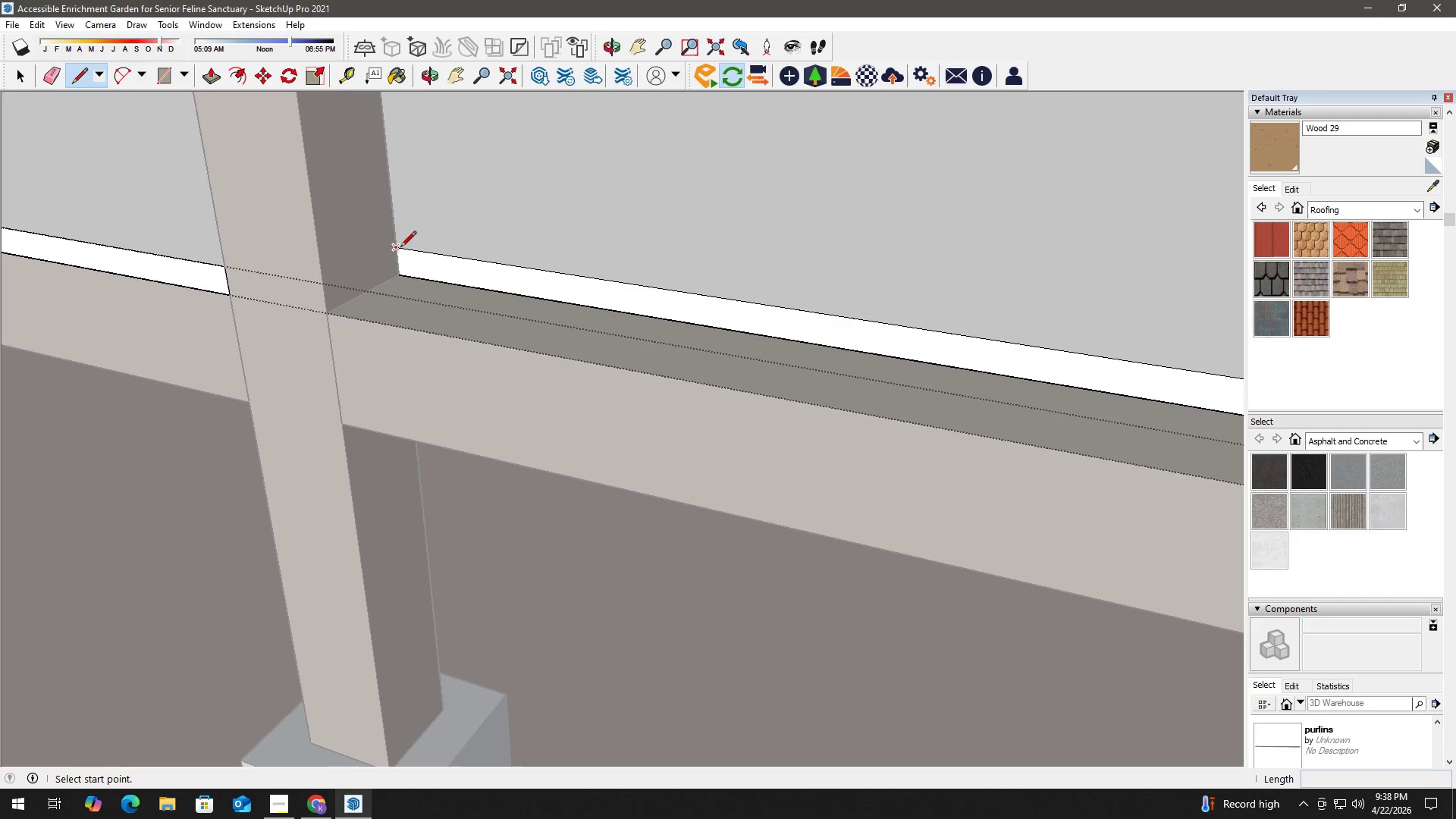 
scroll: coordinate [388, 273], scroll_direction: up, amount: 11.0
 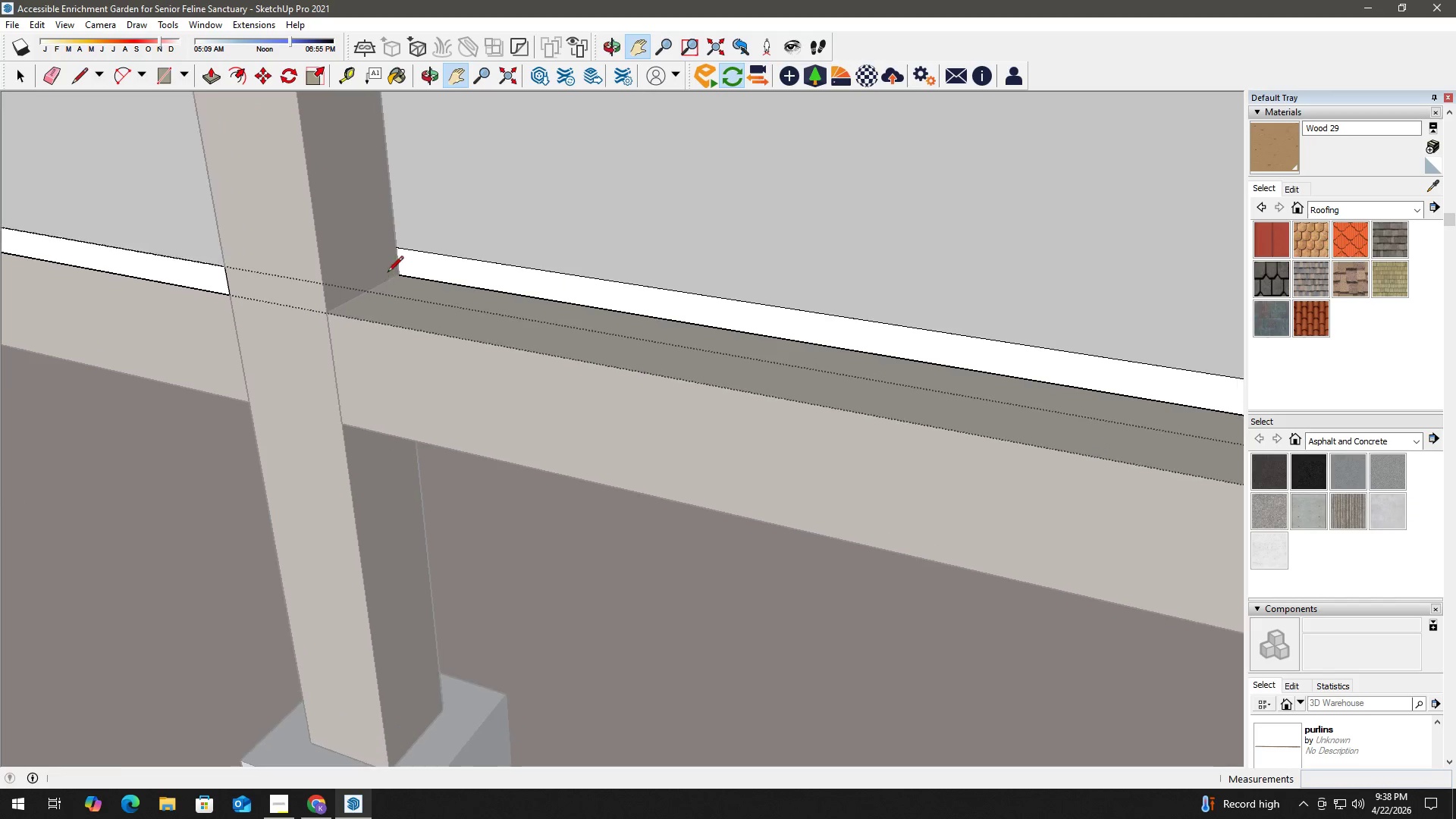 
left_click([401, 247])
 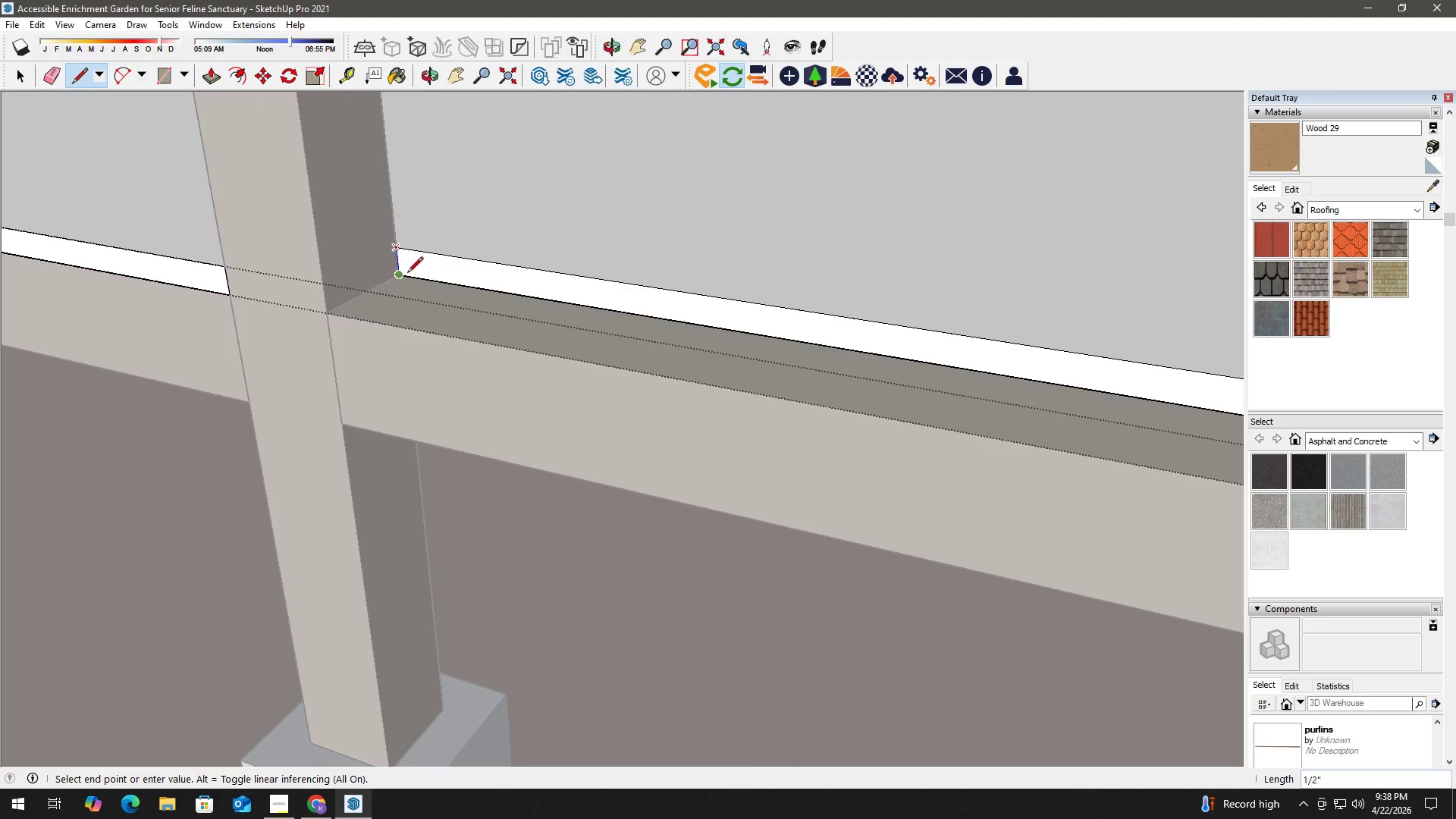 
left_click([407, 275])
 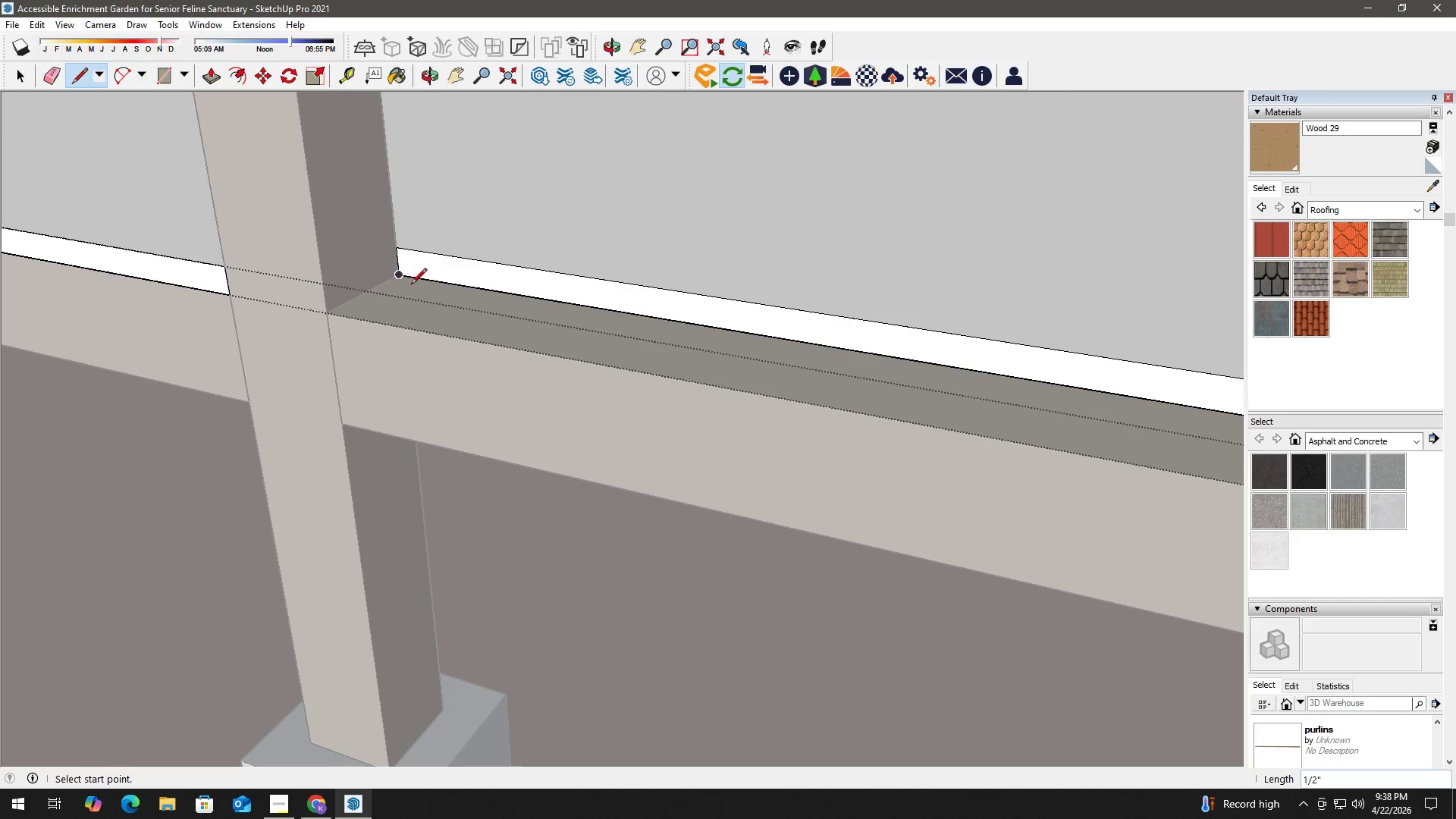 
hold_key(key=Space, duration=5.0)
 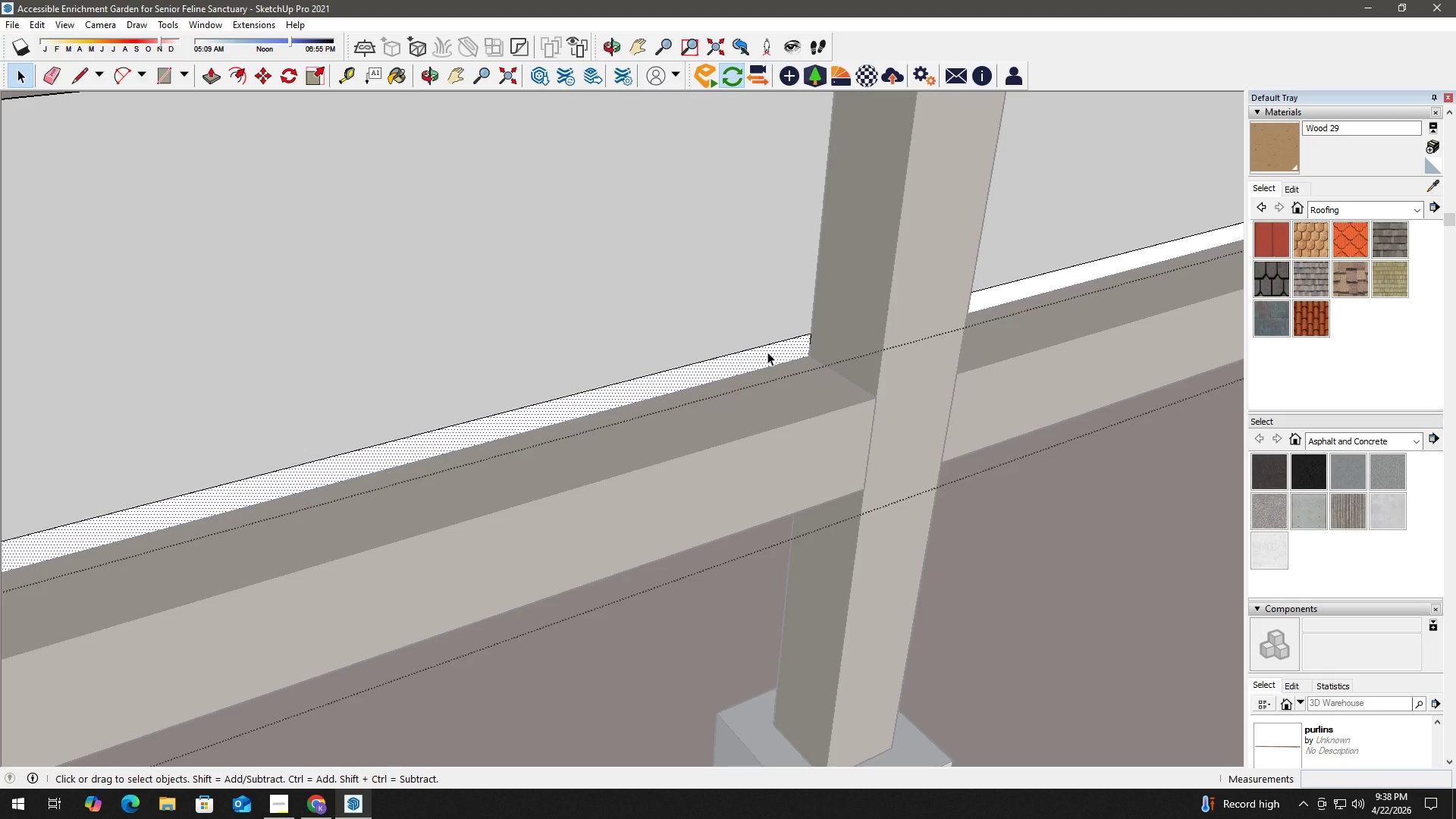 
key(H)
 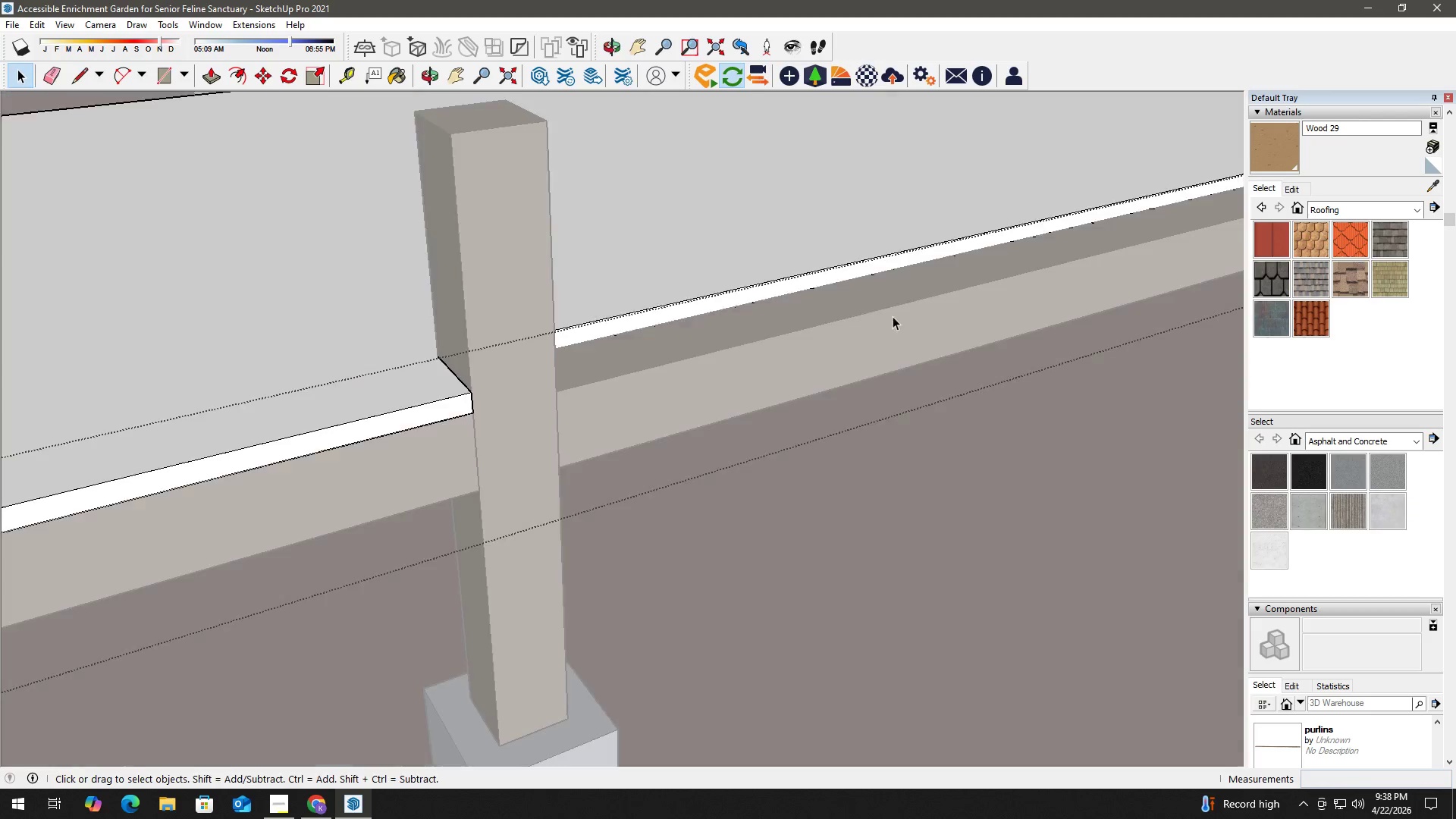 
left_click_drag(start_coordinate=[892, 310], to_coordinate=[105, 344])
 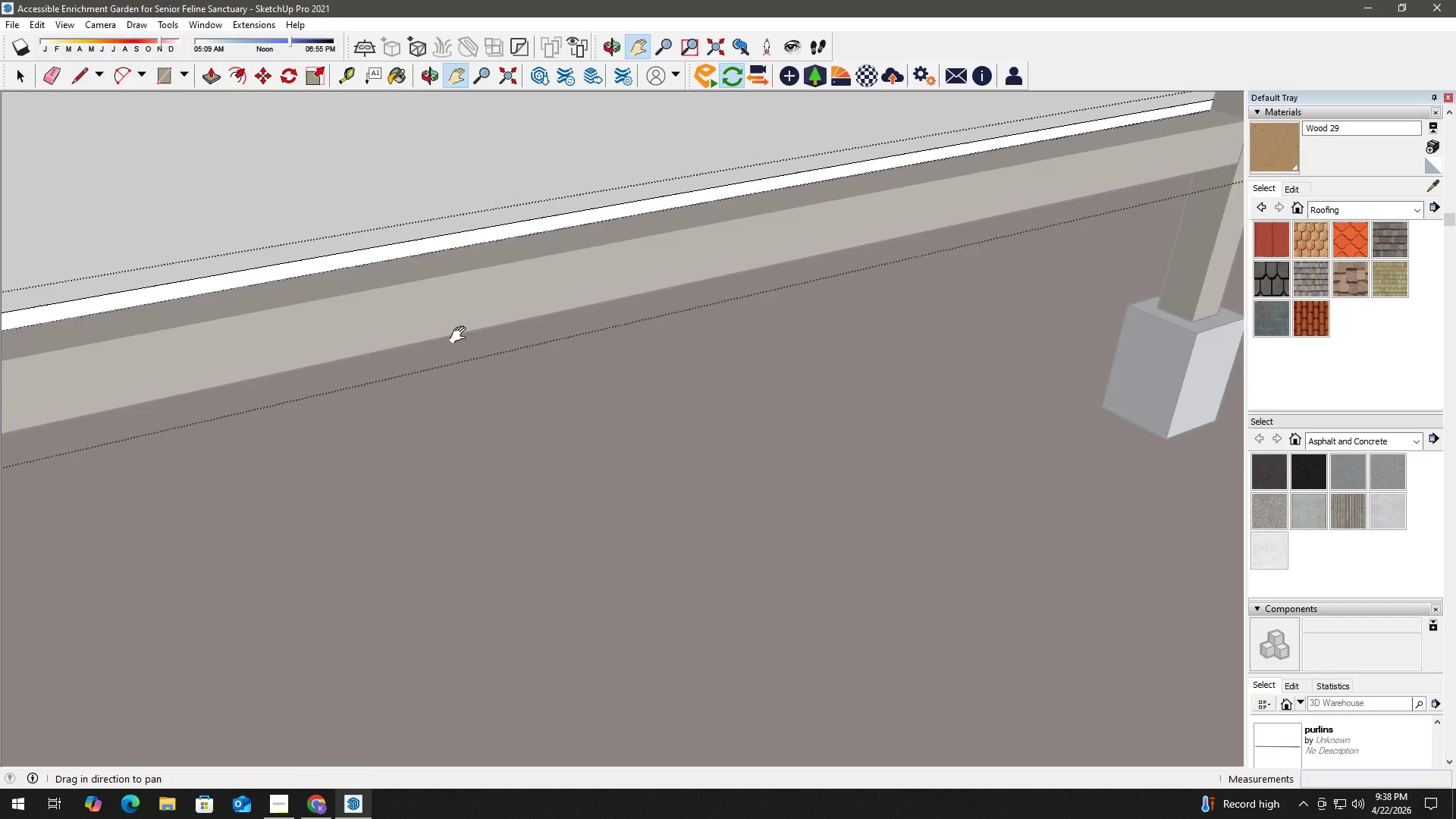 
scroll: coordinate [795, 343], scroll_direction: down, amount: 5.0
 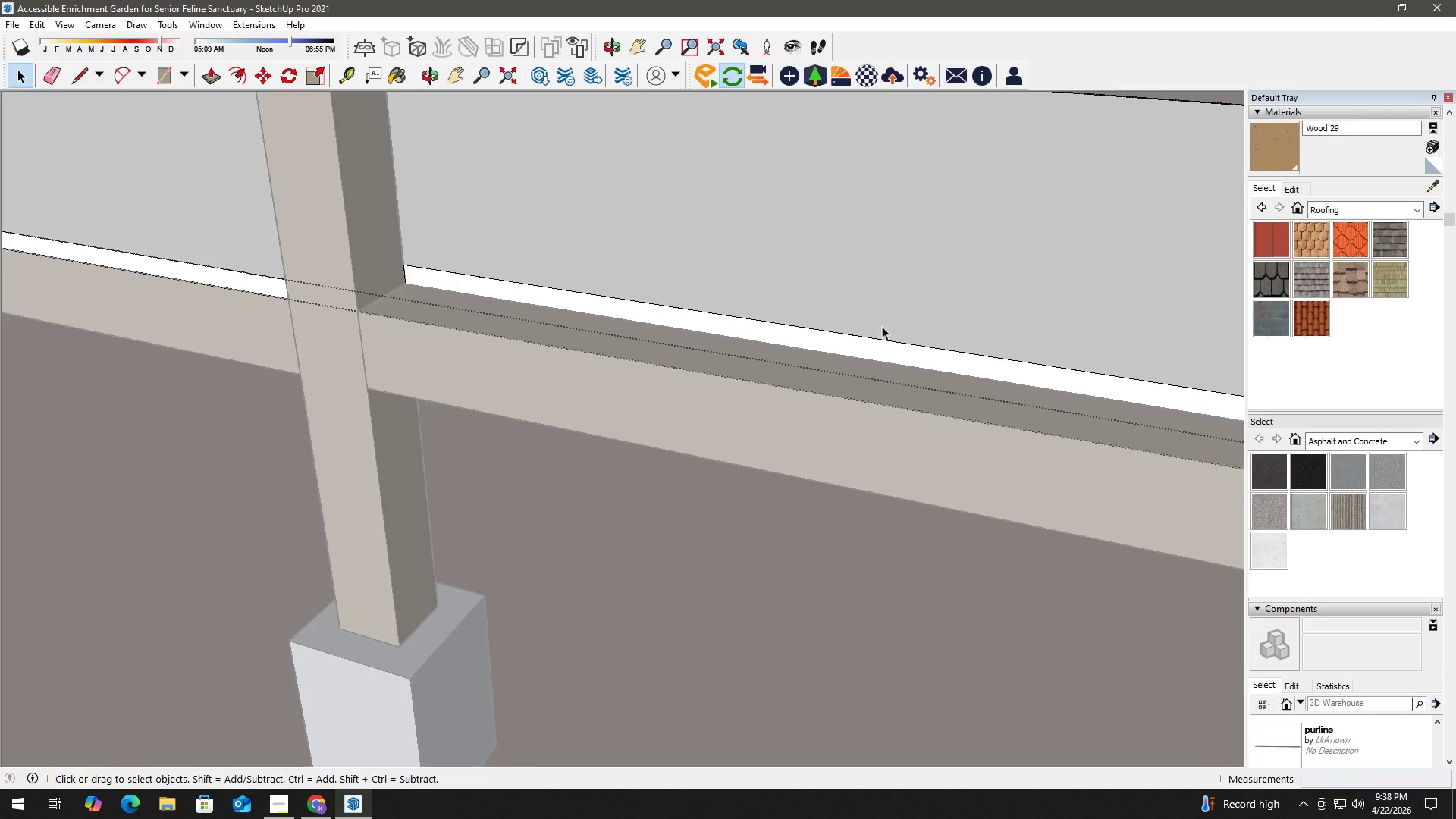 
left_click_drag(start_coordinate=[657, 306], to_coordinate=[353, 460])
 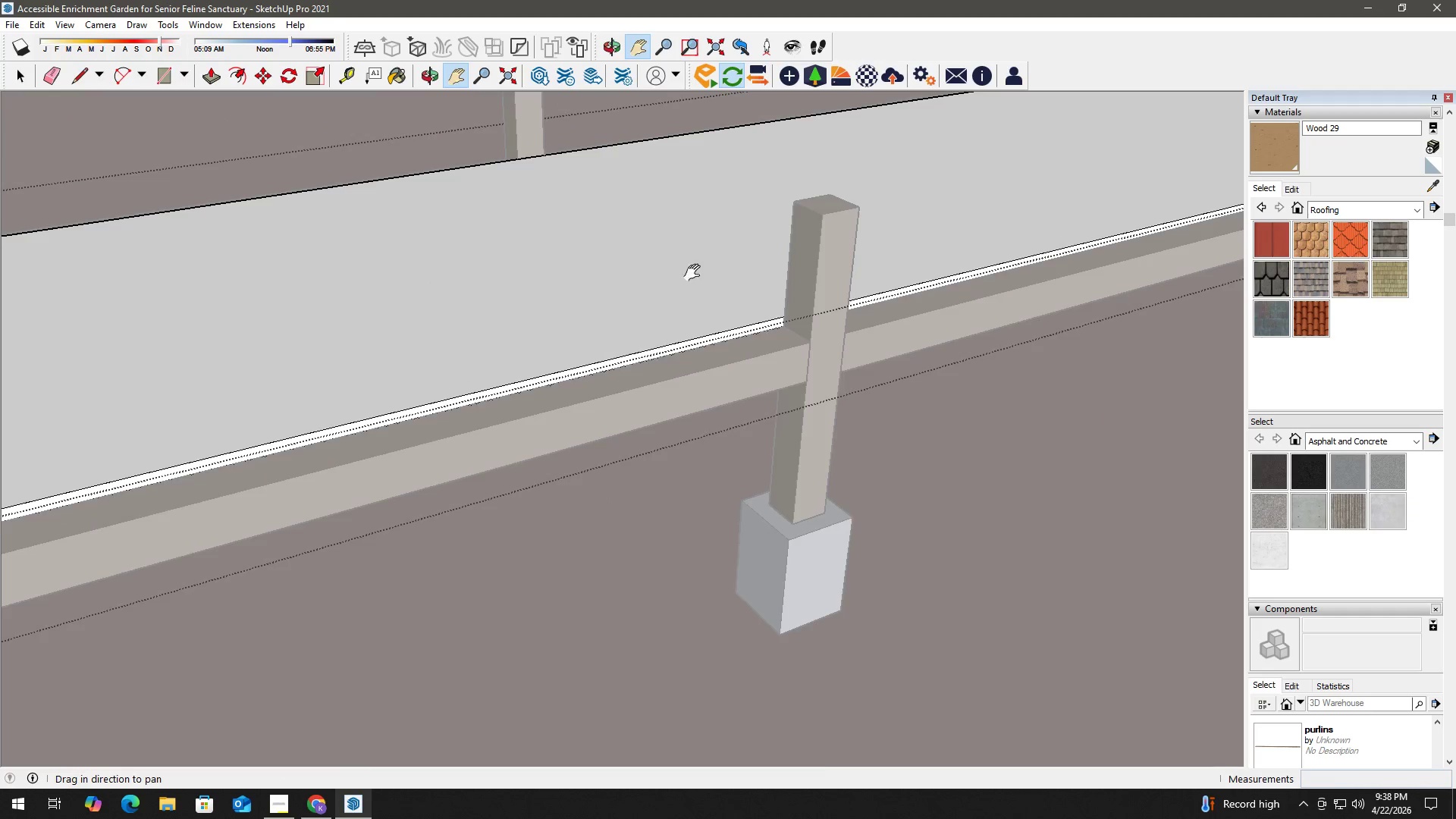 
scroll: coordinate [808, 350], scroll_direction: up, amount: 8.0
 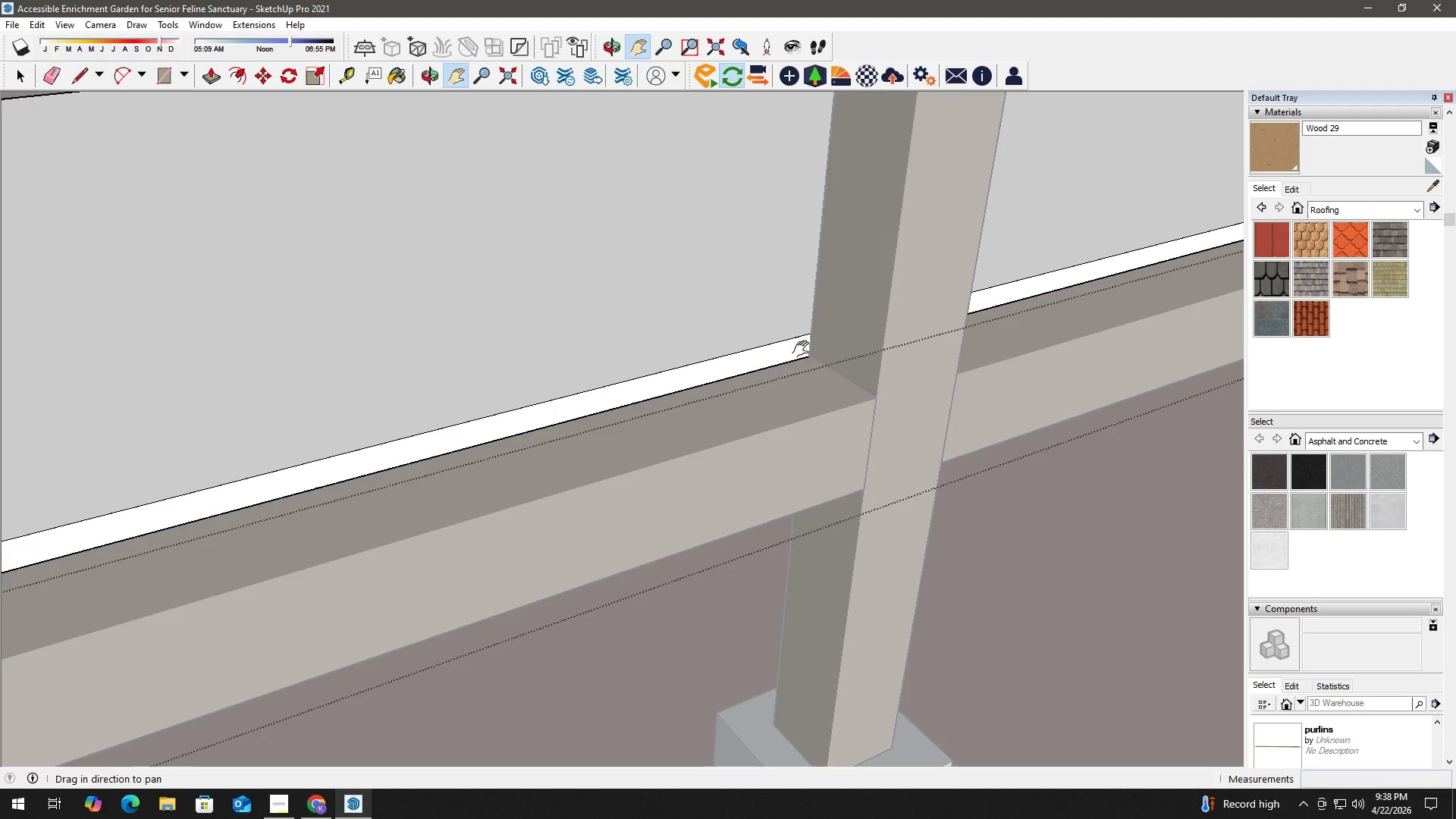 
key(L)
 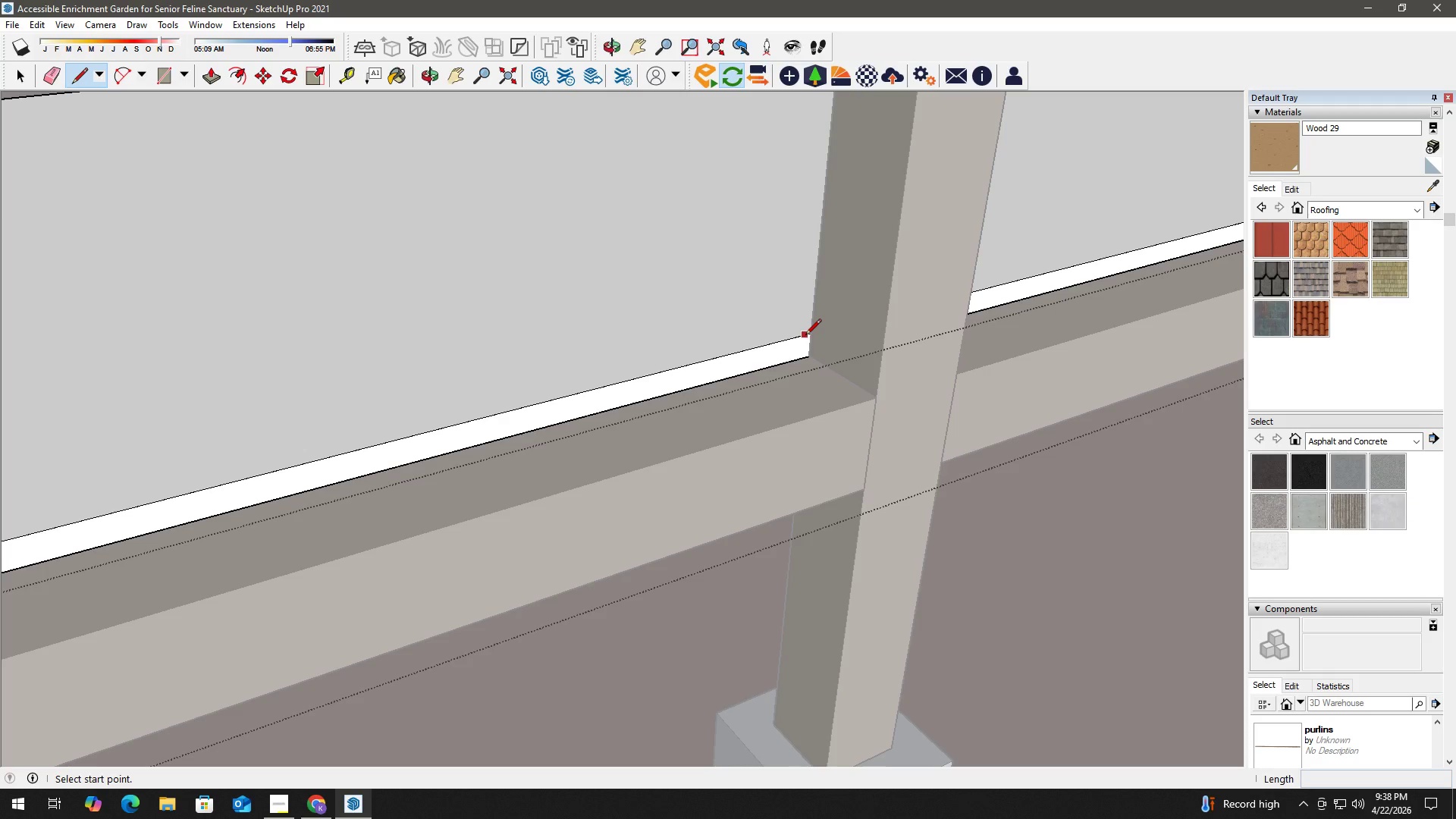 
left_click([811, 335])
 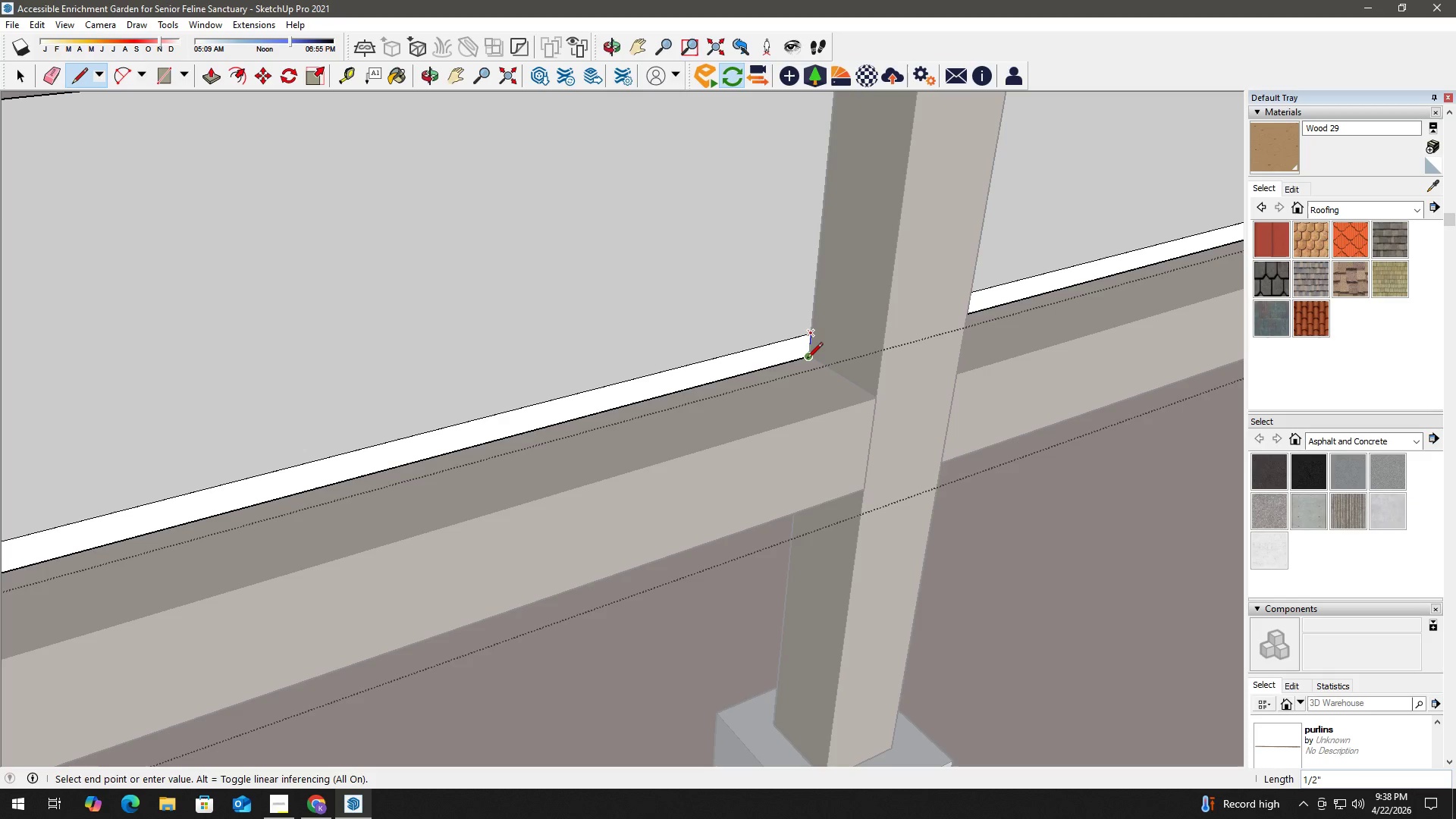 
left_click([807, 359])
 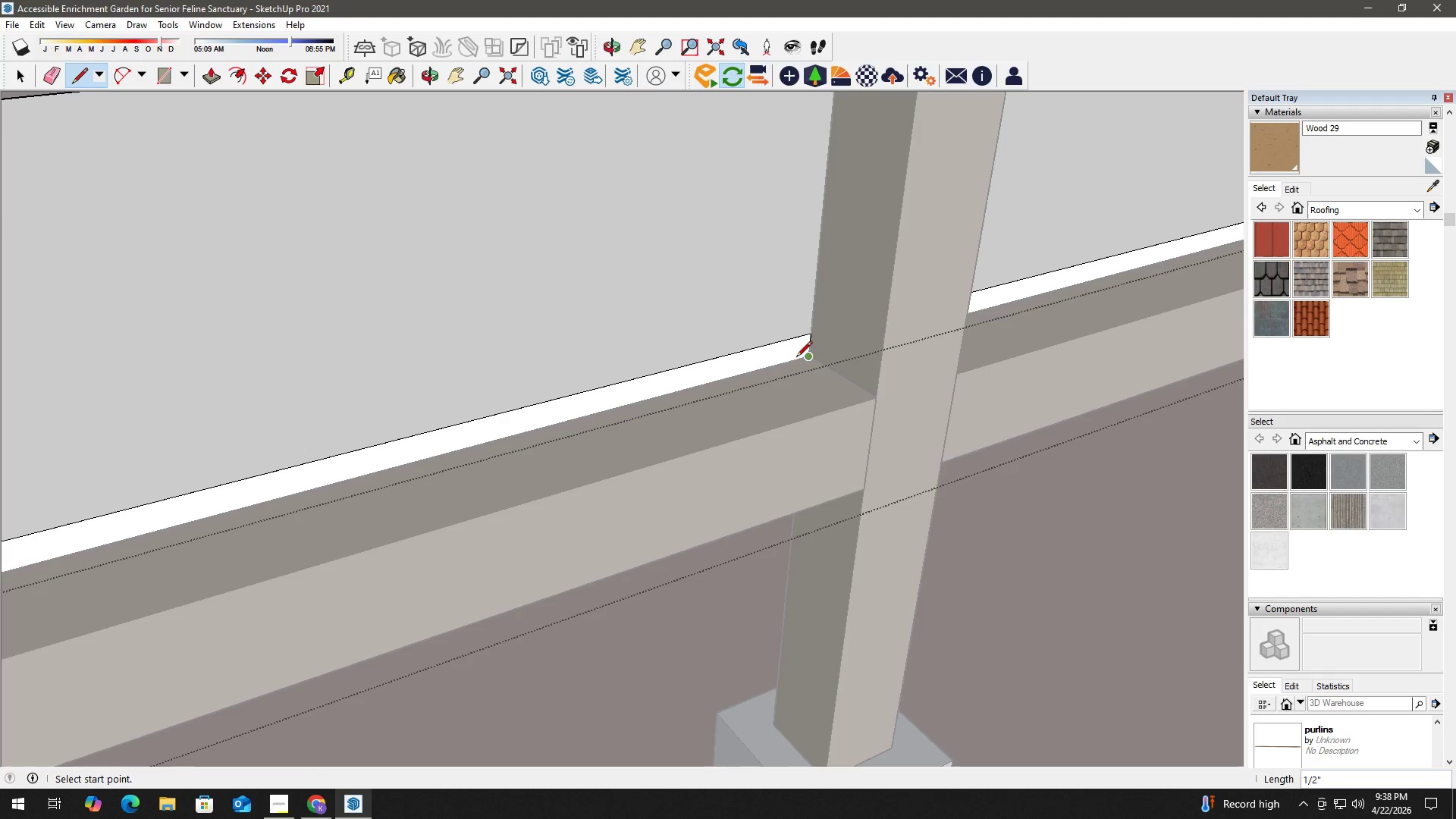 
double_click([767, 352])
 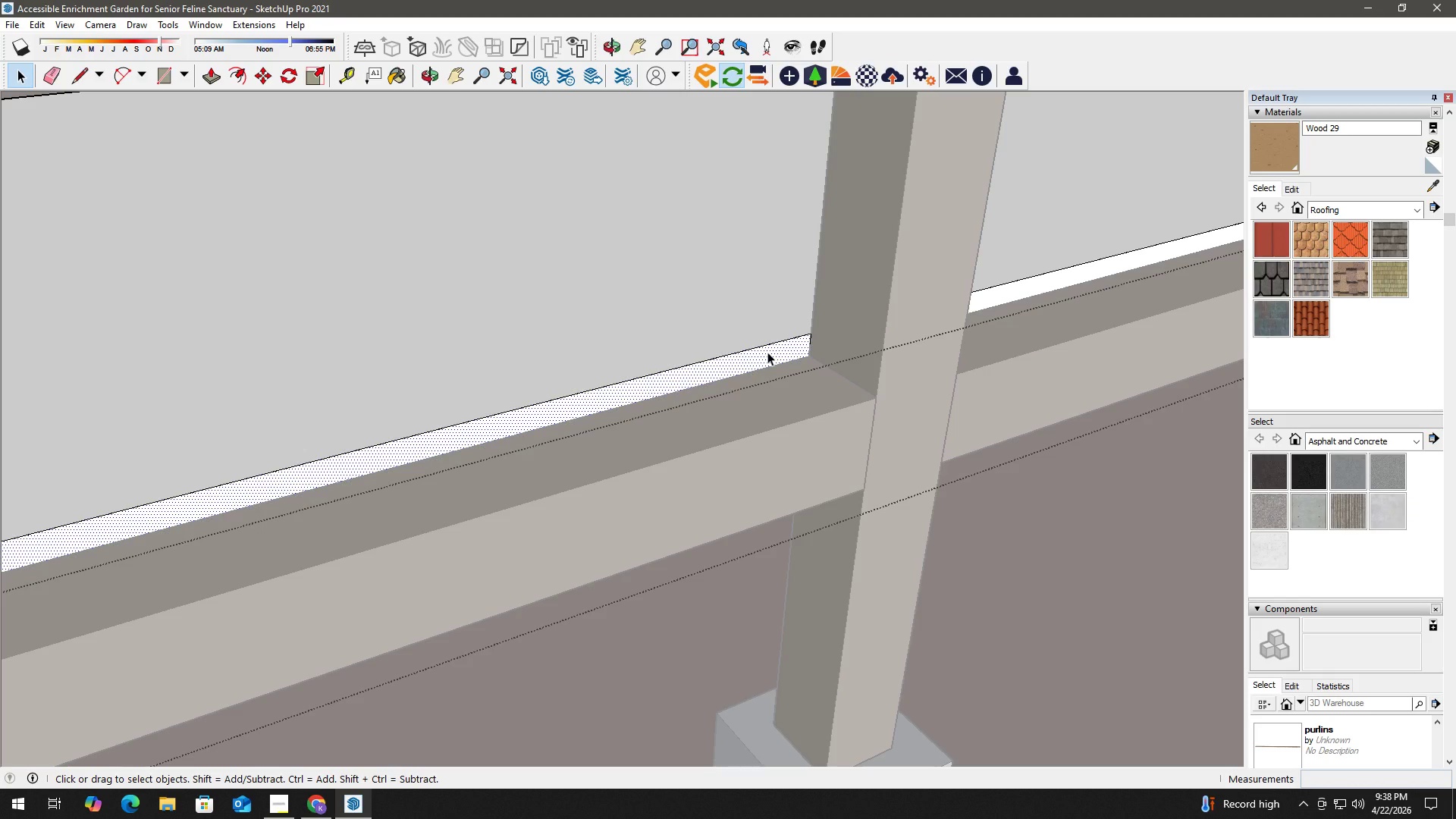 
key(P)
 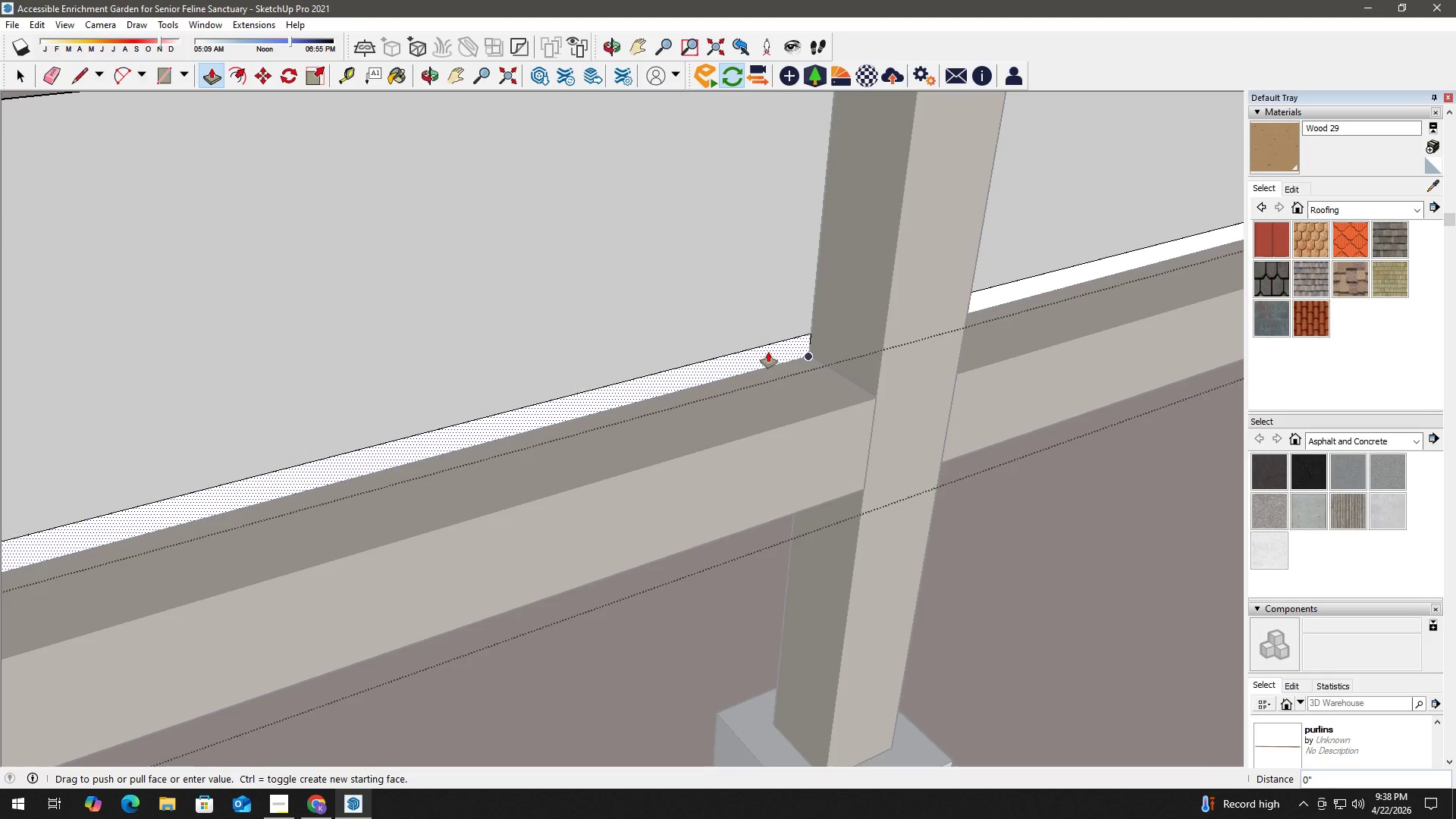 
left_click([768, 352])
 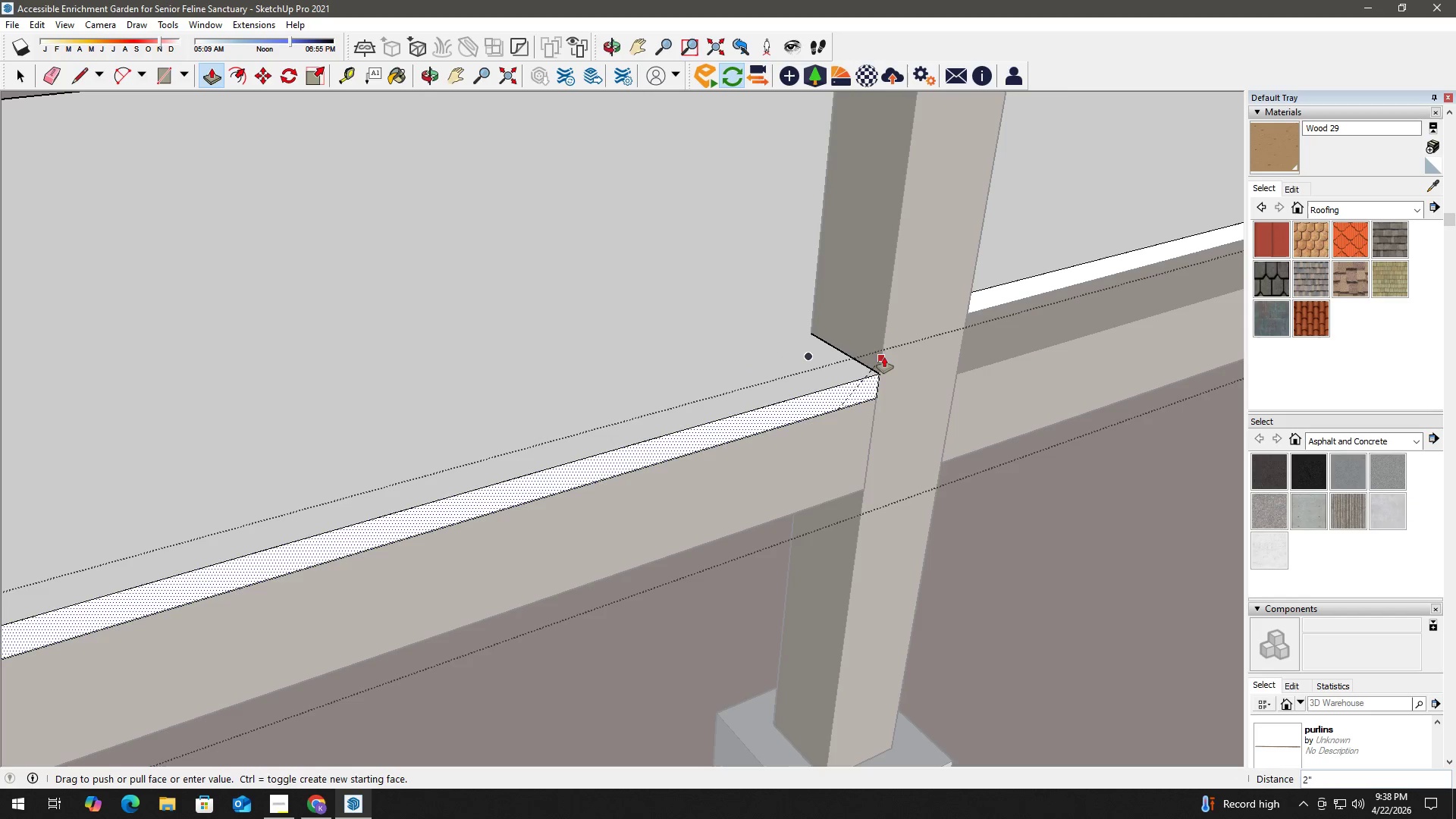 
left_click([885, 355])
 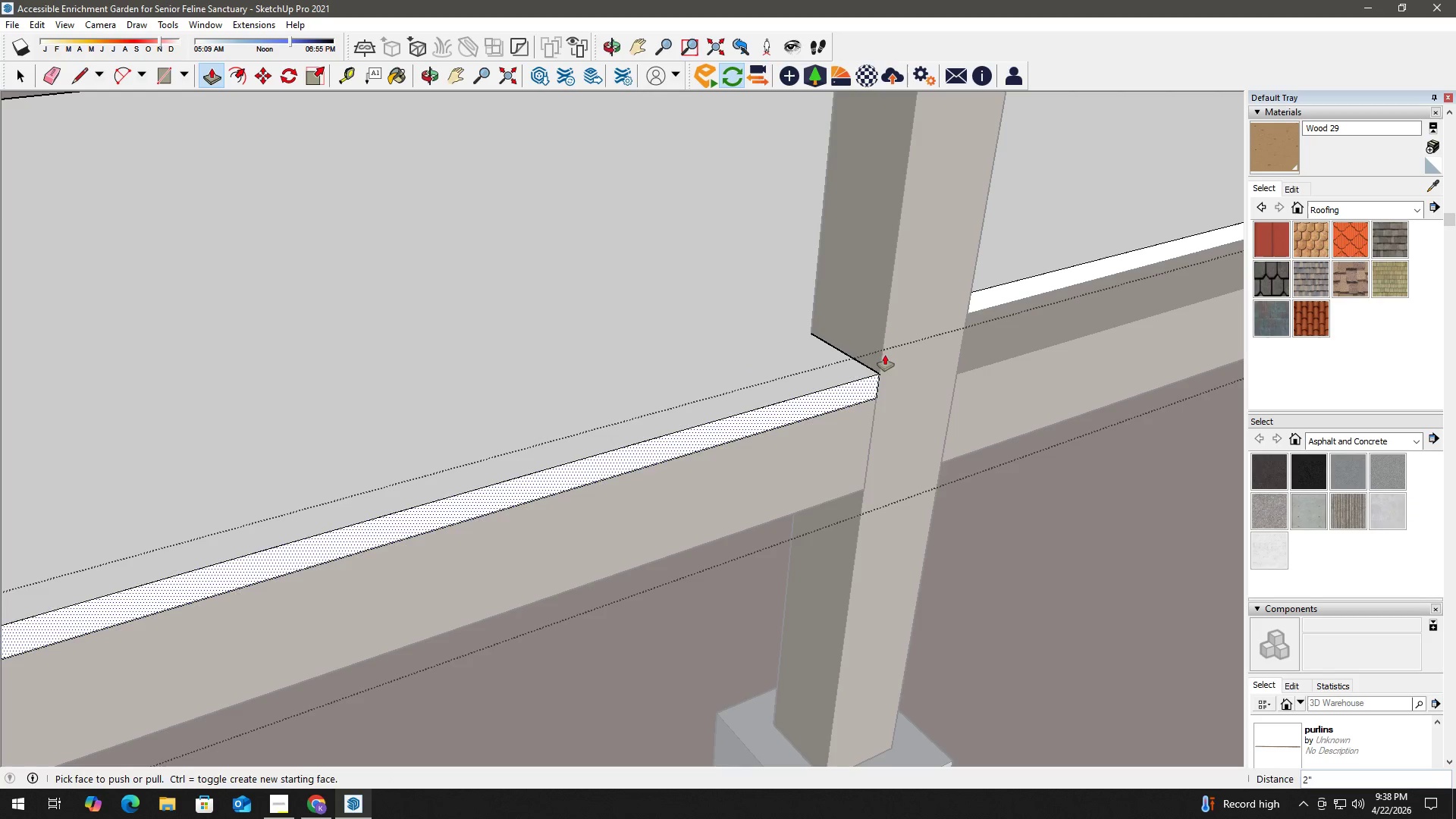 
key(Space)
 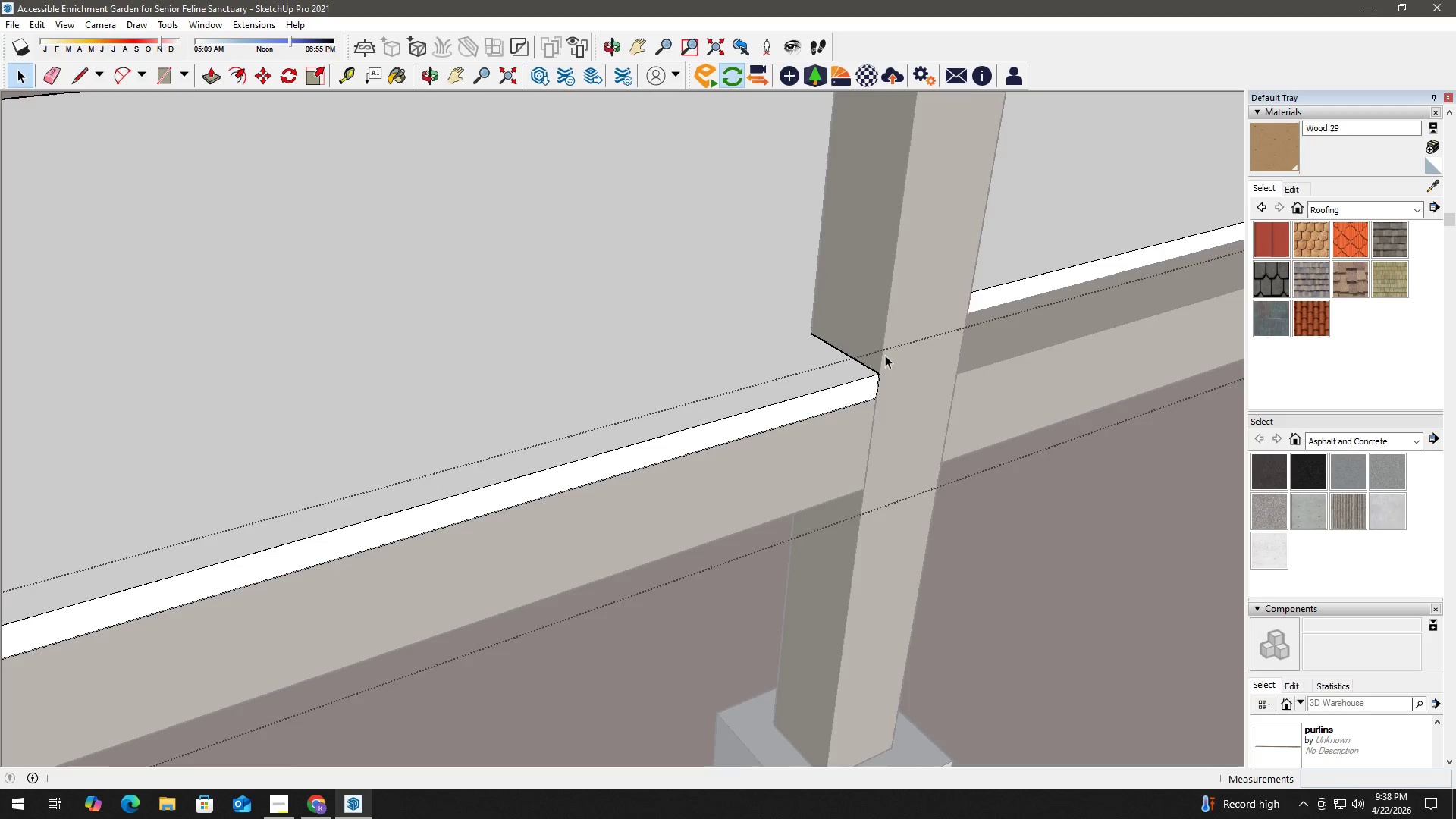 
key(Escape)
 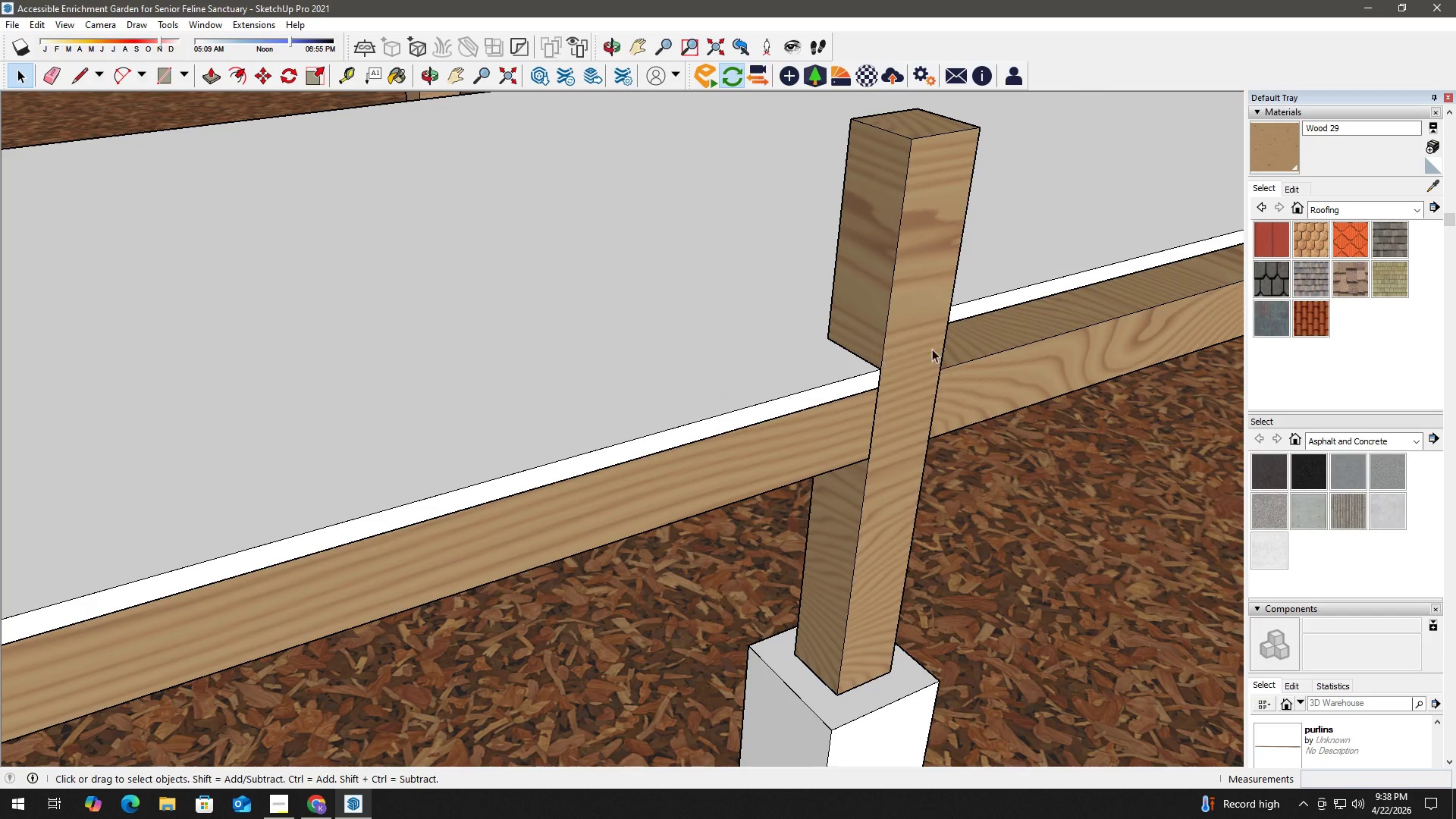 
key(H)
 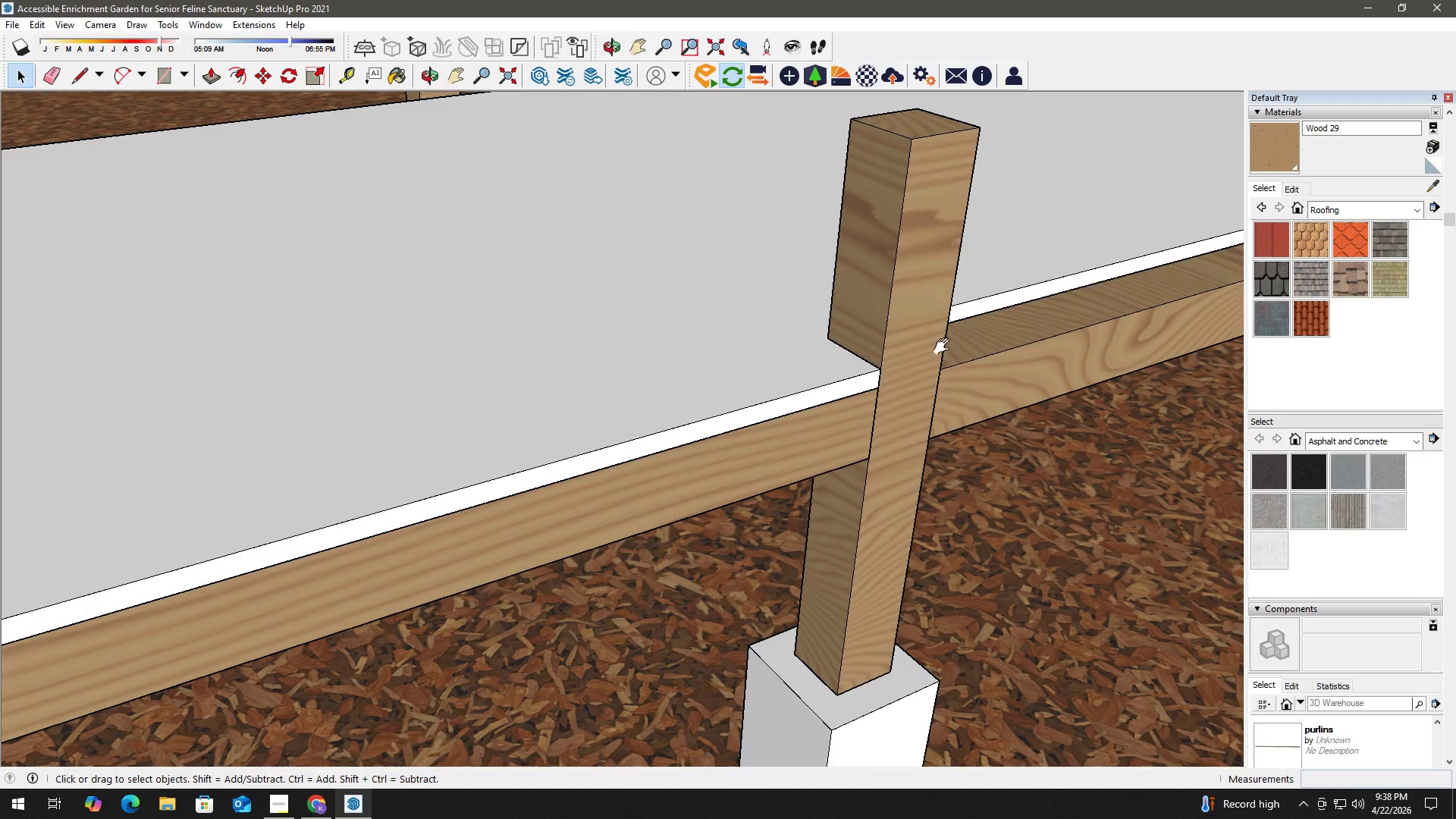 
left_click_drag(start_coordinate=[941, 347], to_coordinate=[472, 507])
 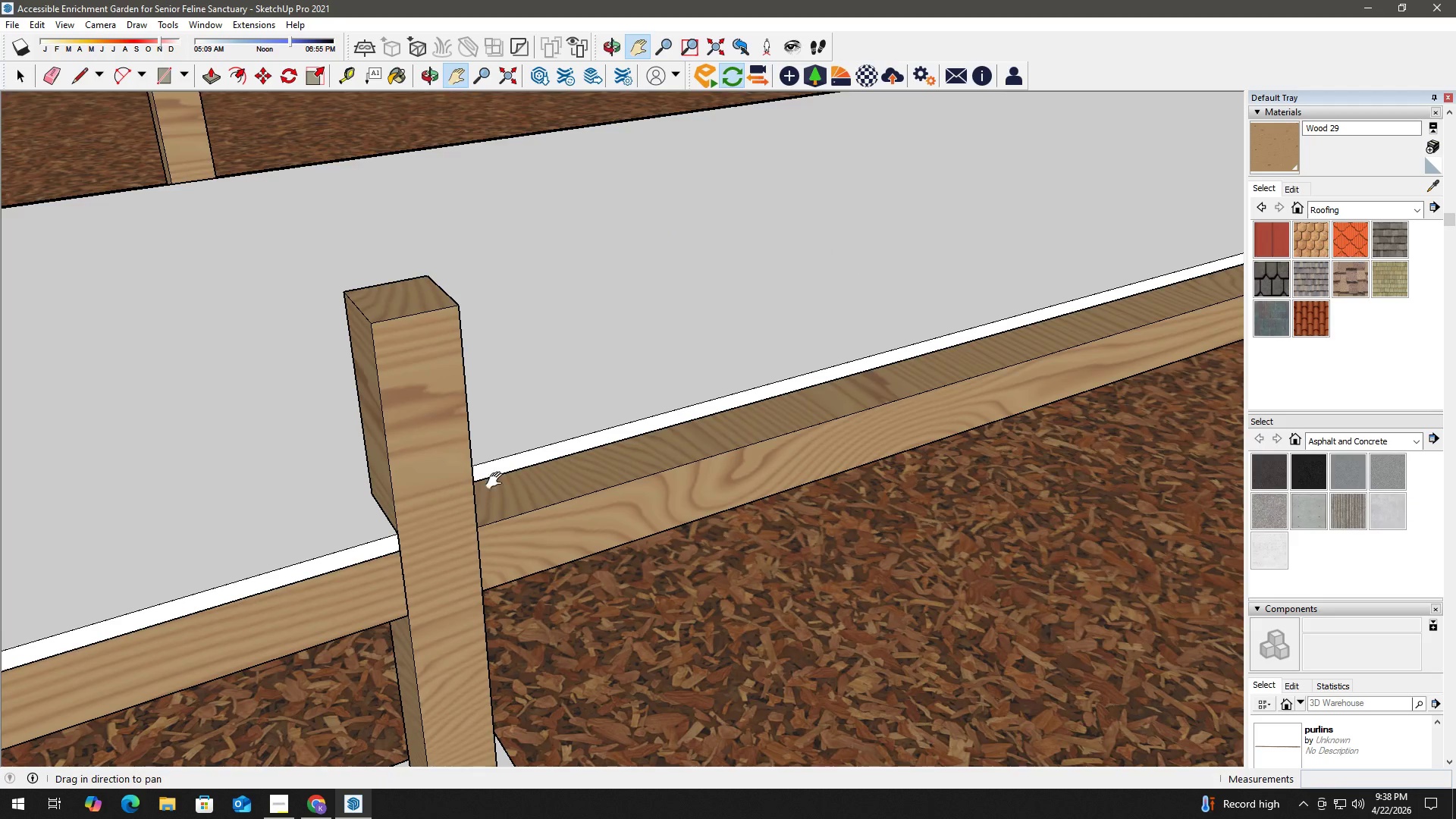 
scroll: coordinate [885, 355], scroll_direction: down, amount: 3.0
 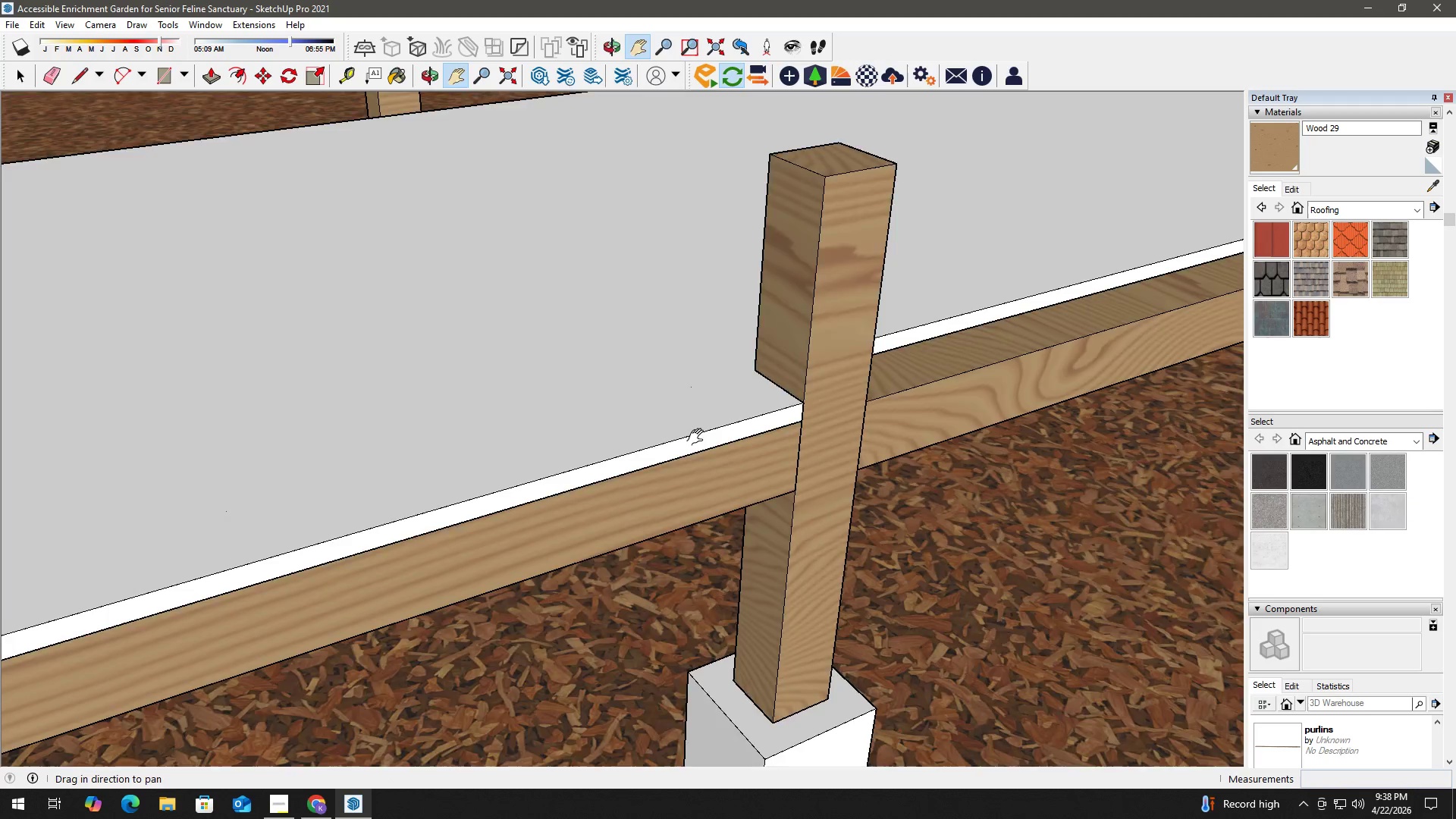 
key(Space)
 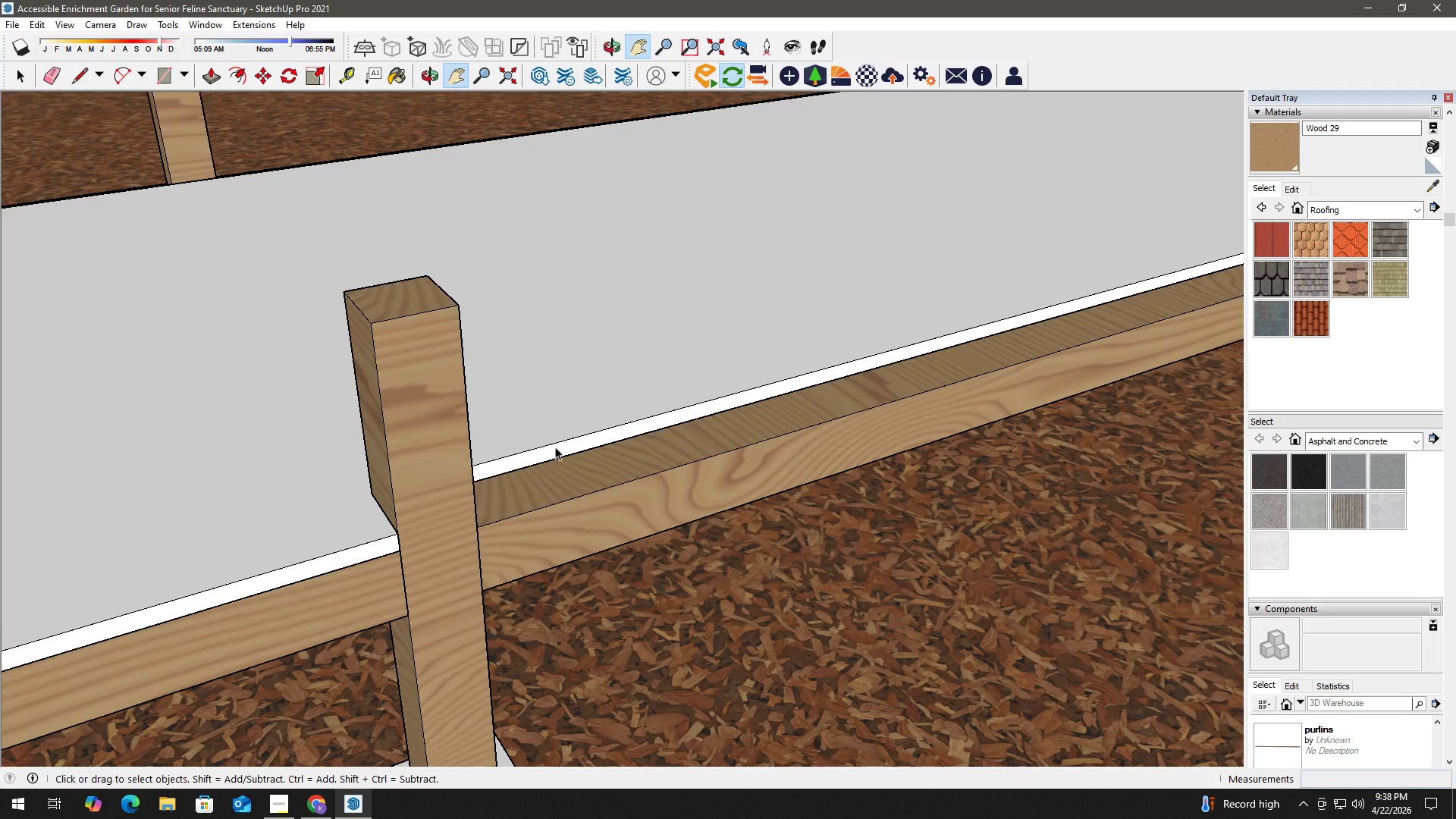 
double_click([584, 438])
 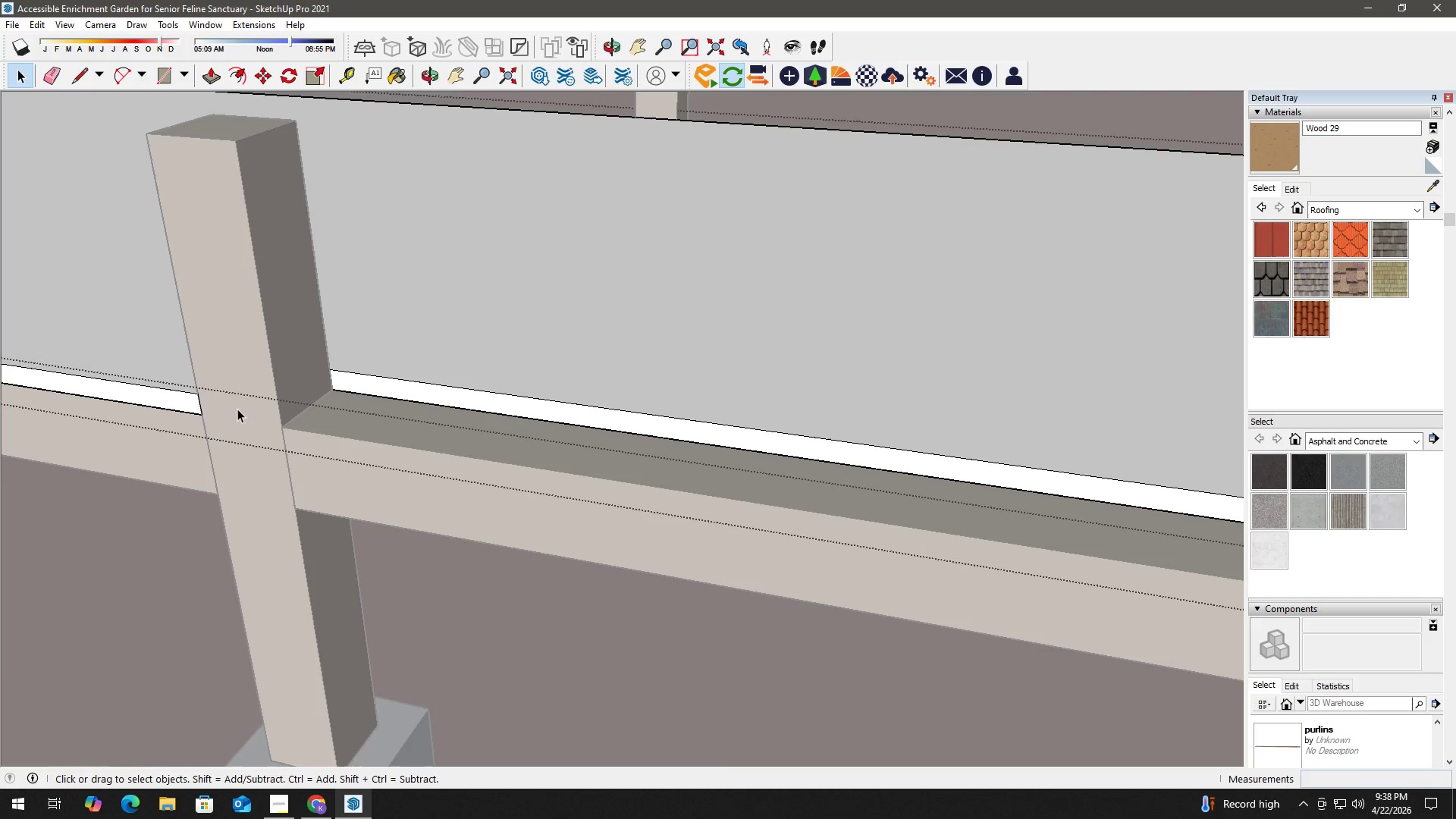 
scroll: coordinate [268, 394], scroll_direction: up, amount: 5.0
 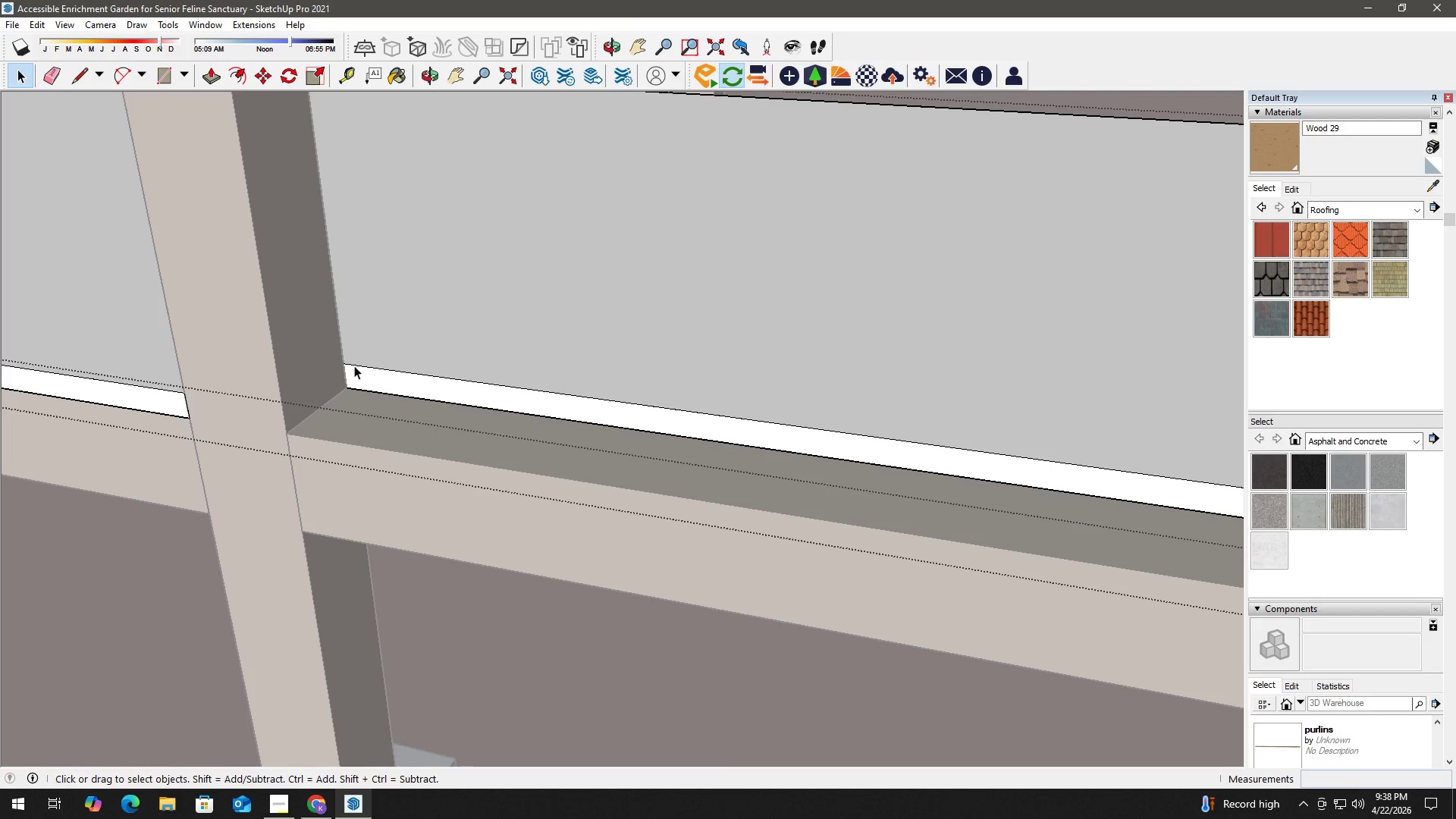 
key(L)
 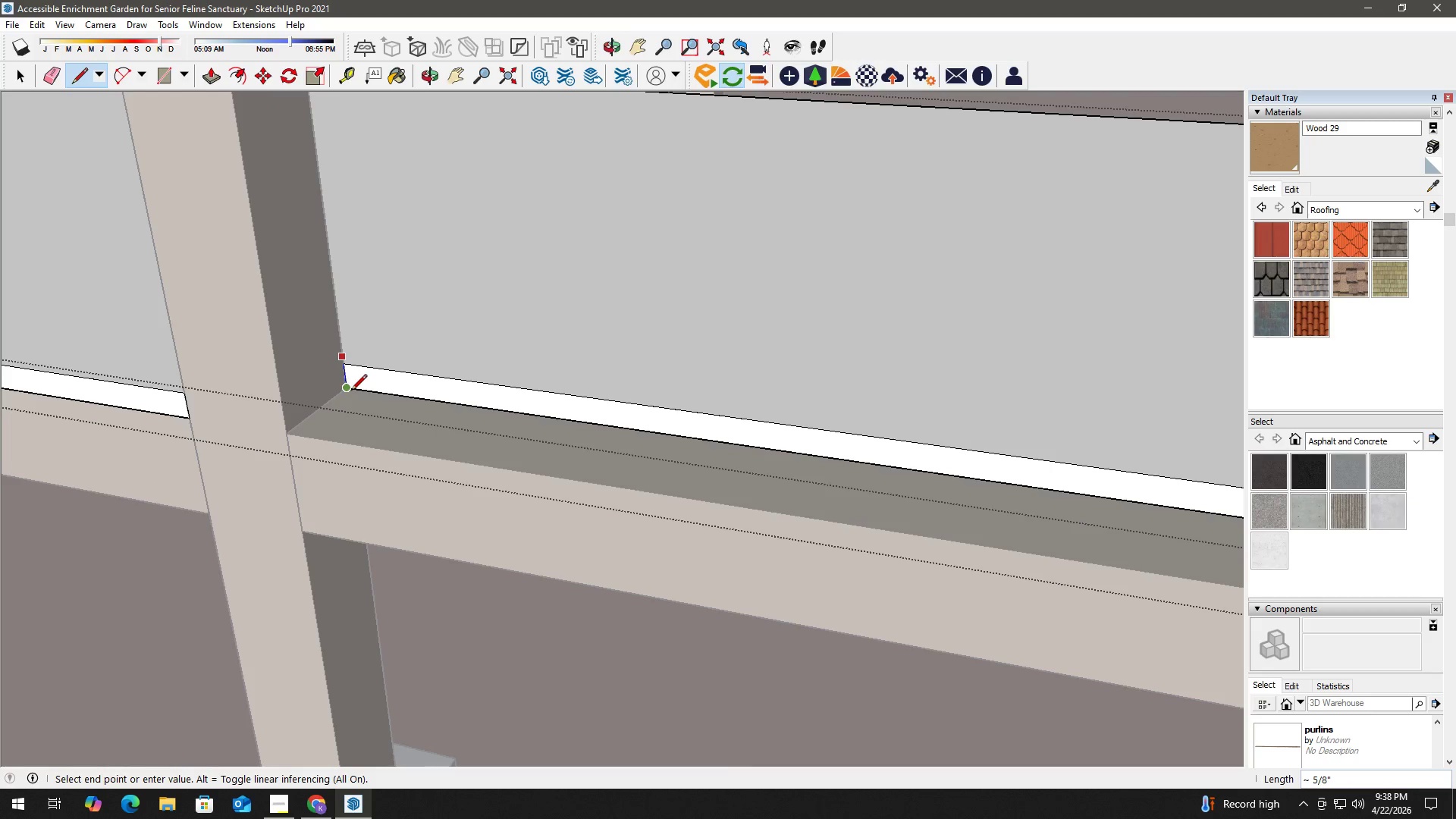 
key(Space)
 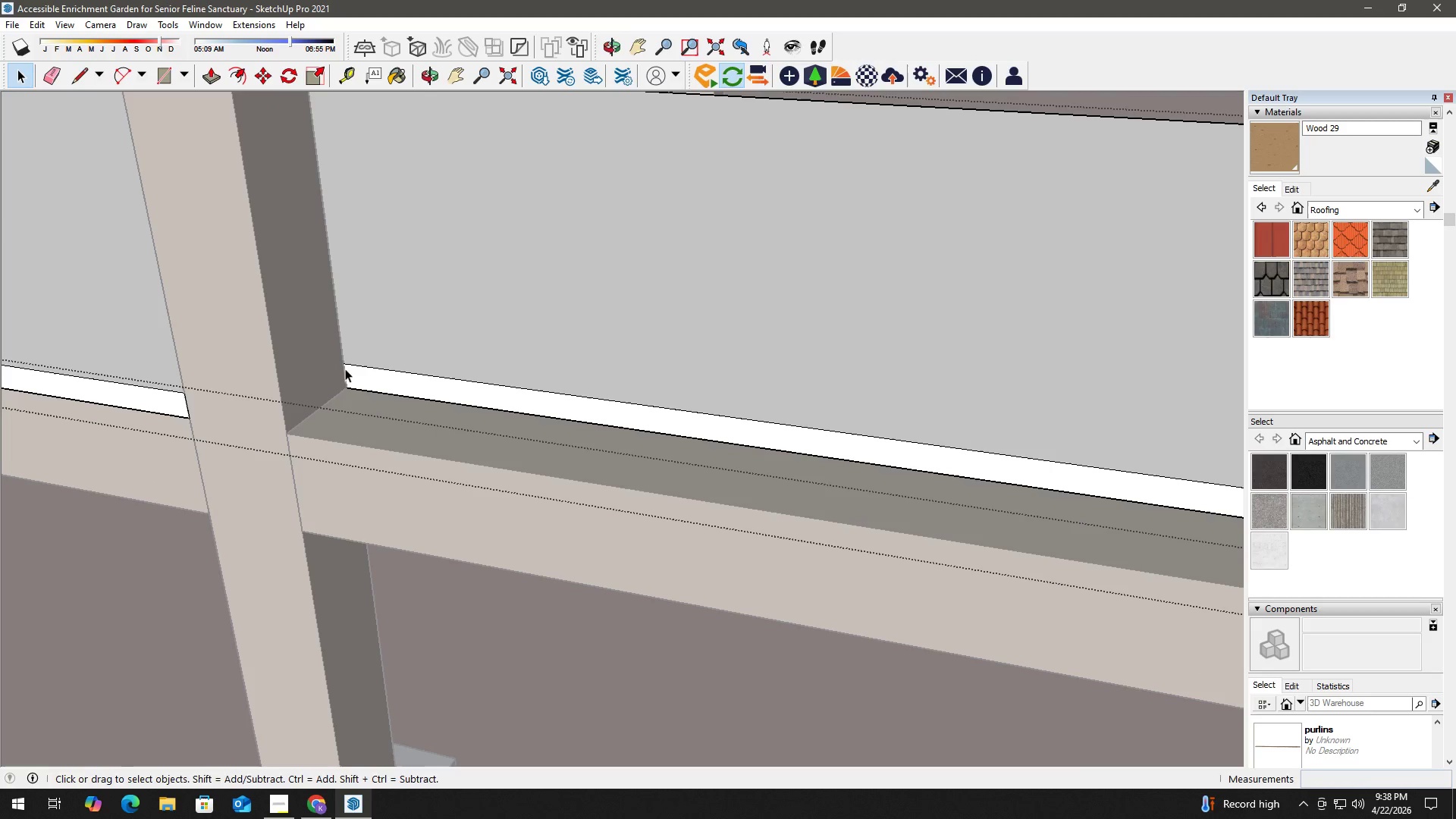 
key(L)
 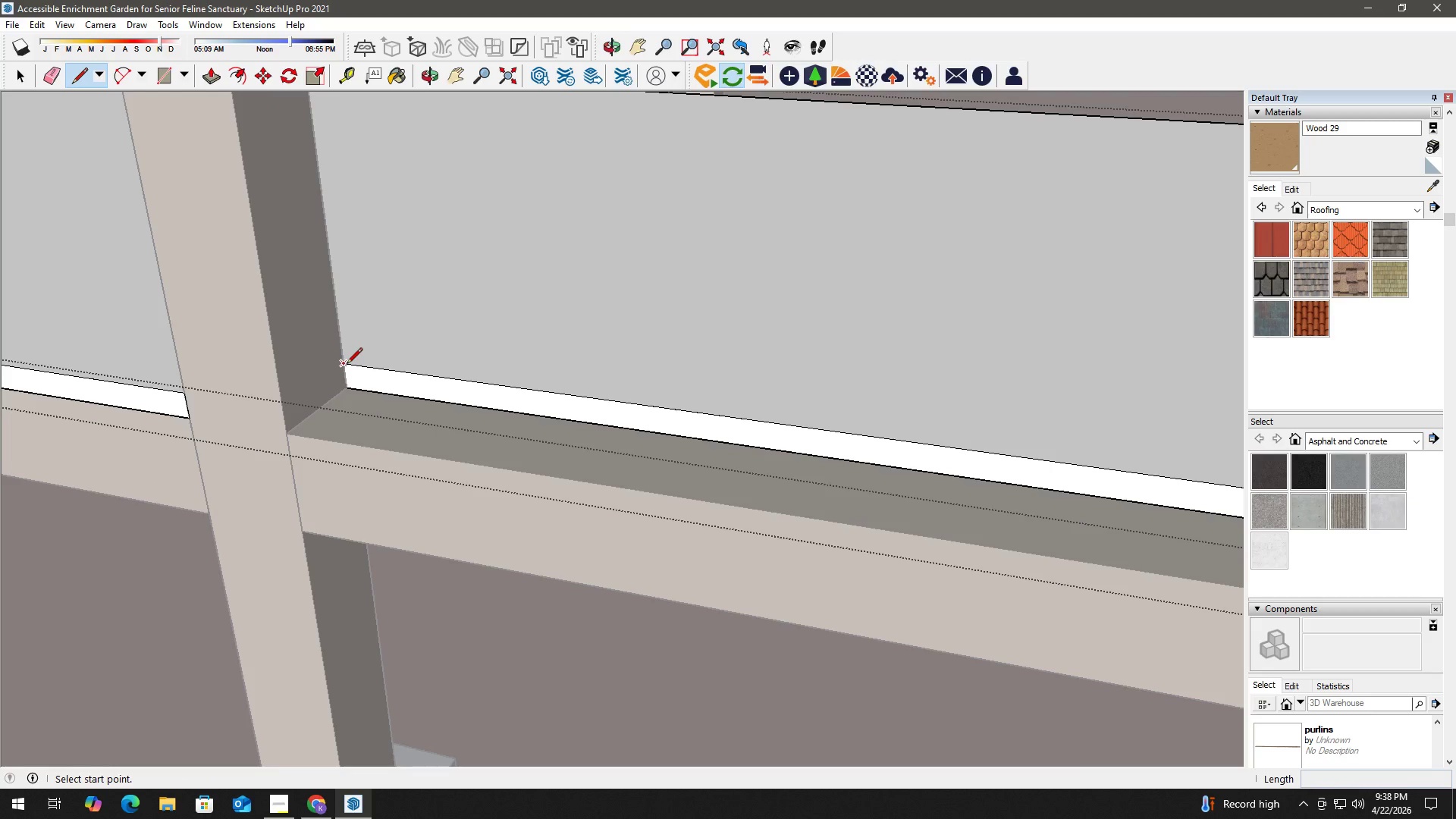 
left_click([347, 365])
 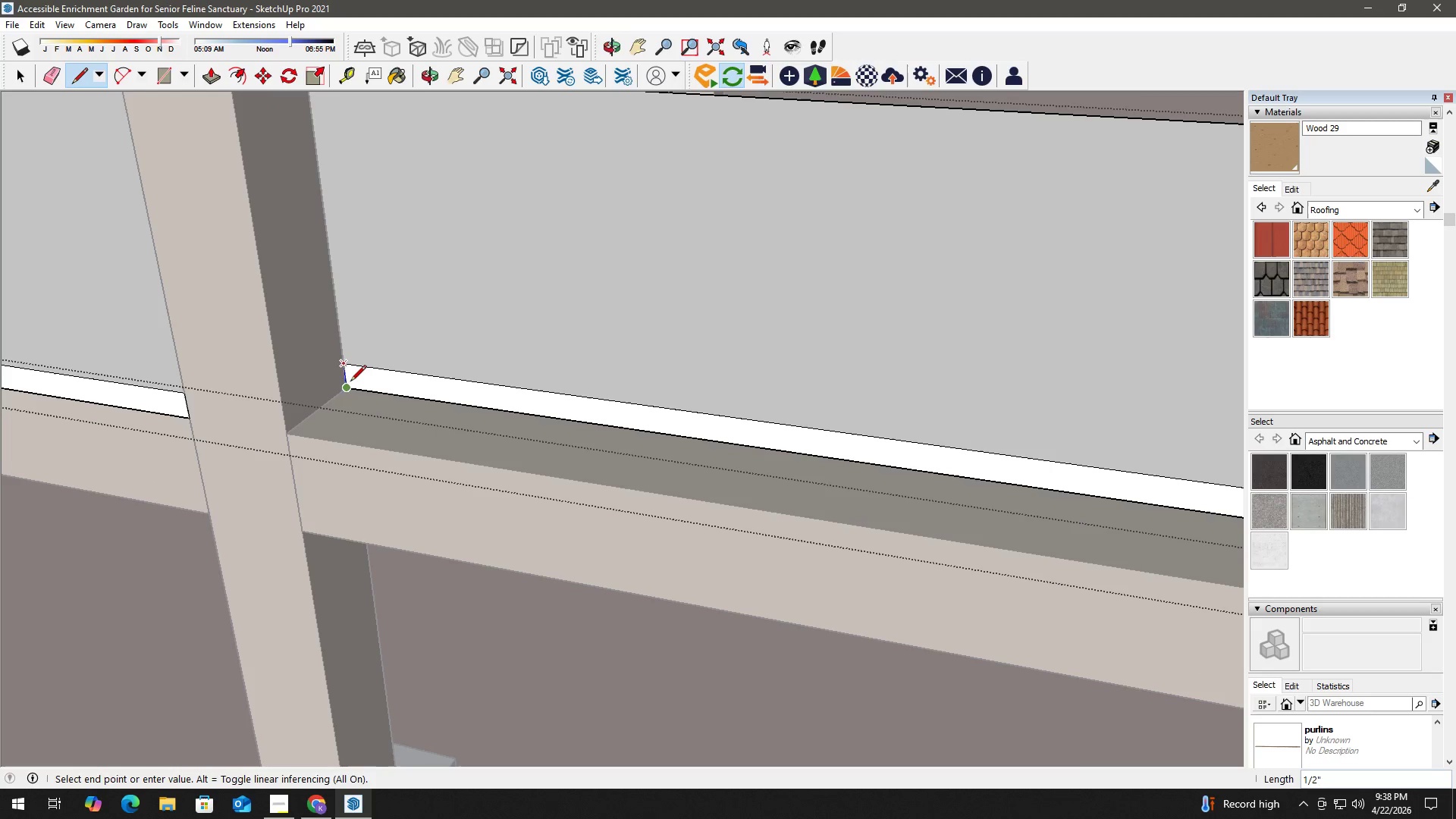 
left_click([350, 382])
 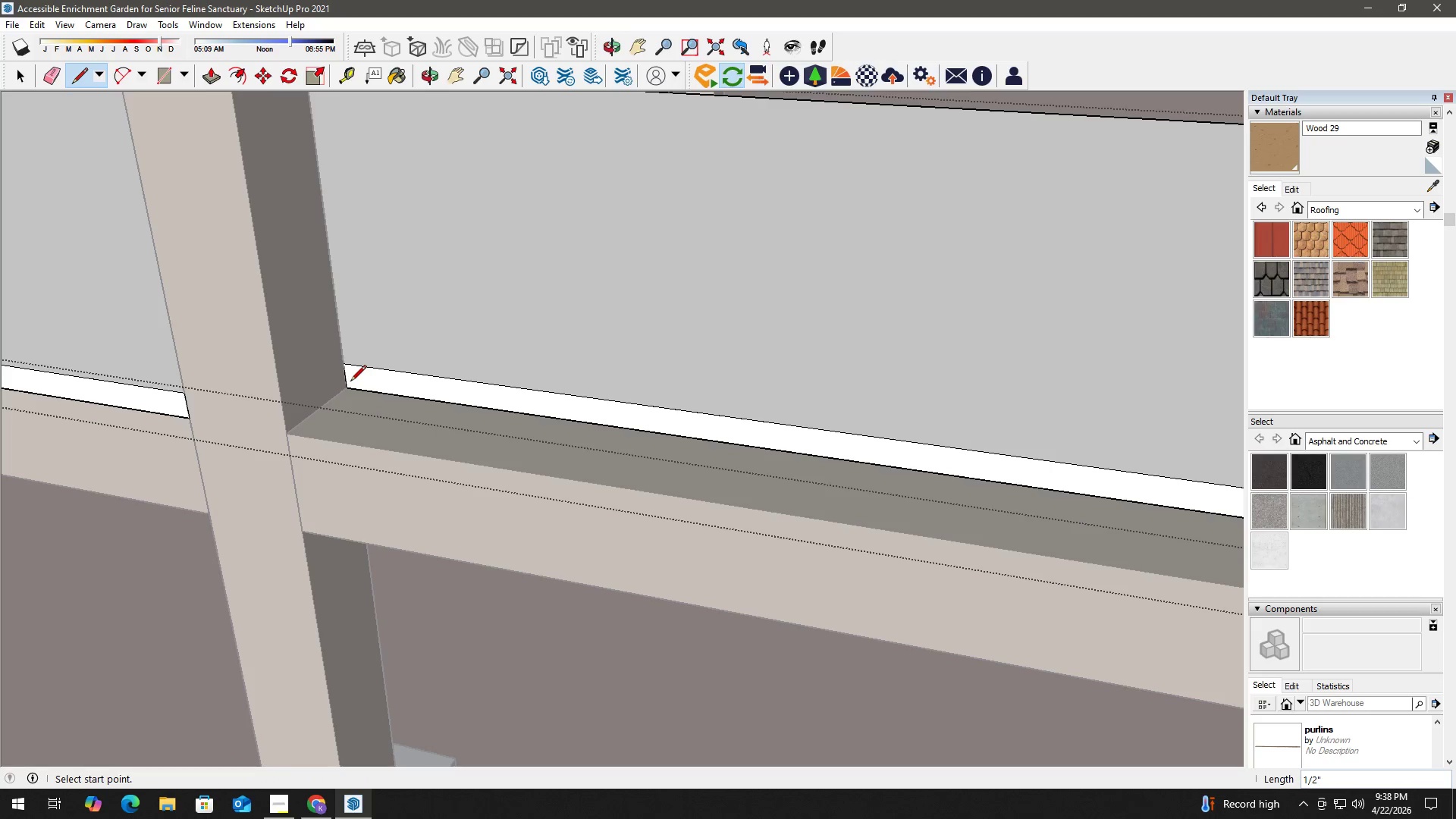 
key(Space)
 